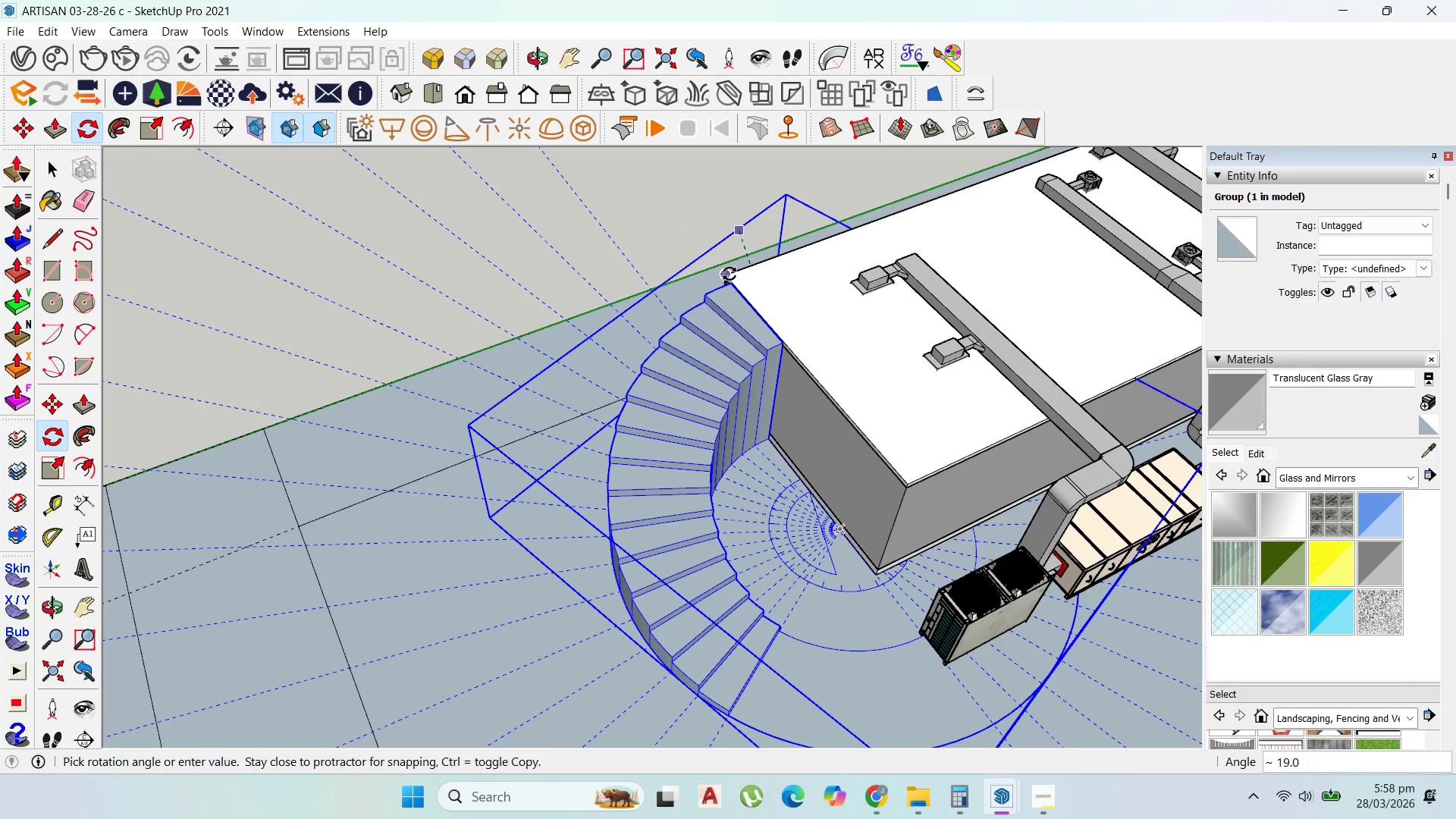 
left_click([729, 275])
 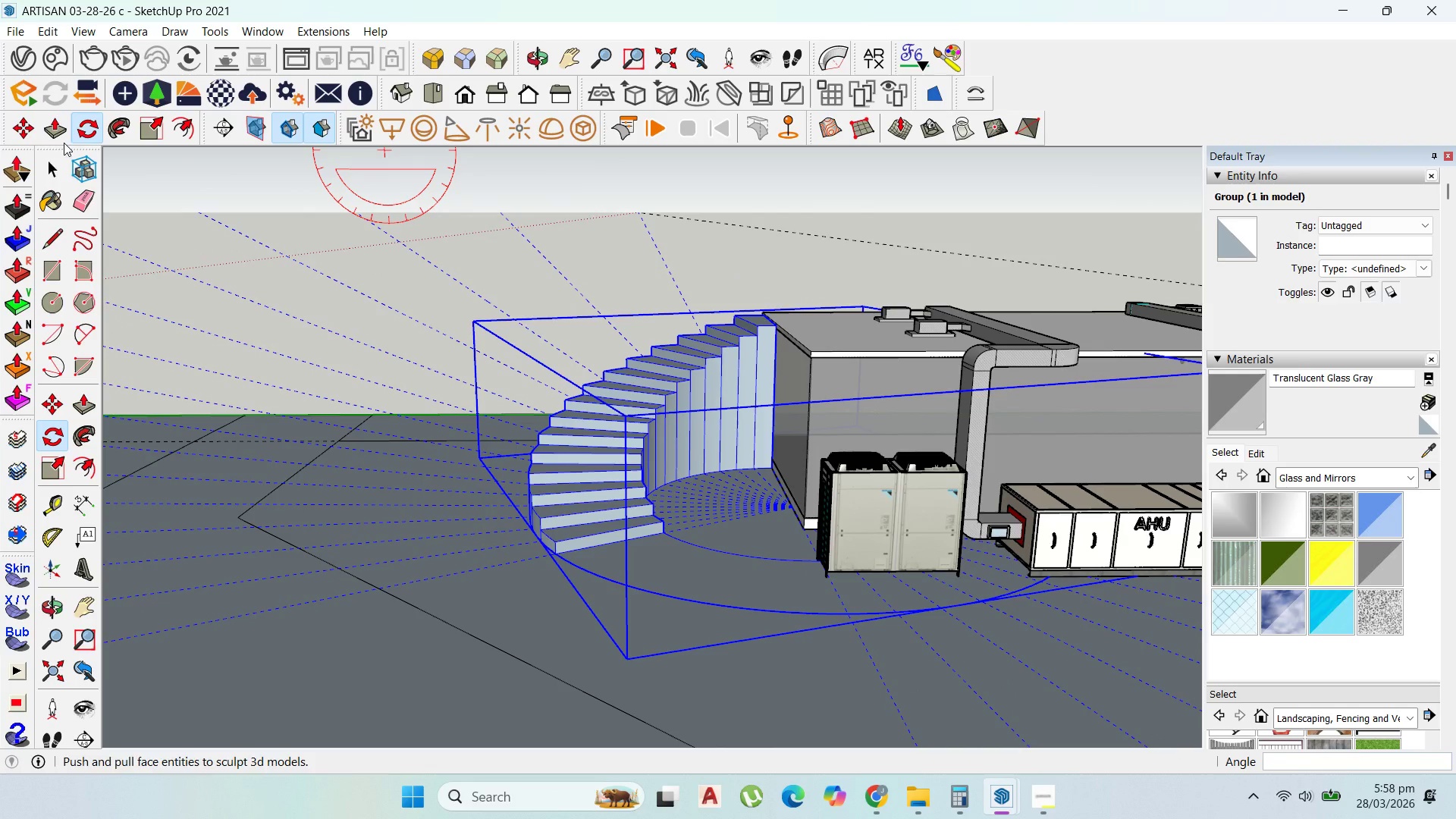 
scroll: coordinate [622, 356], scroll_direction: down, amount: 19.0
 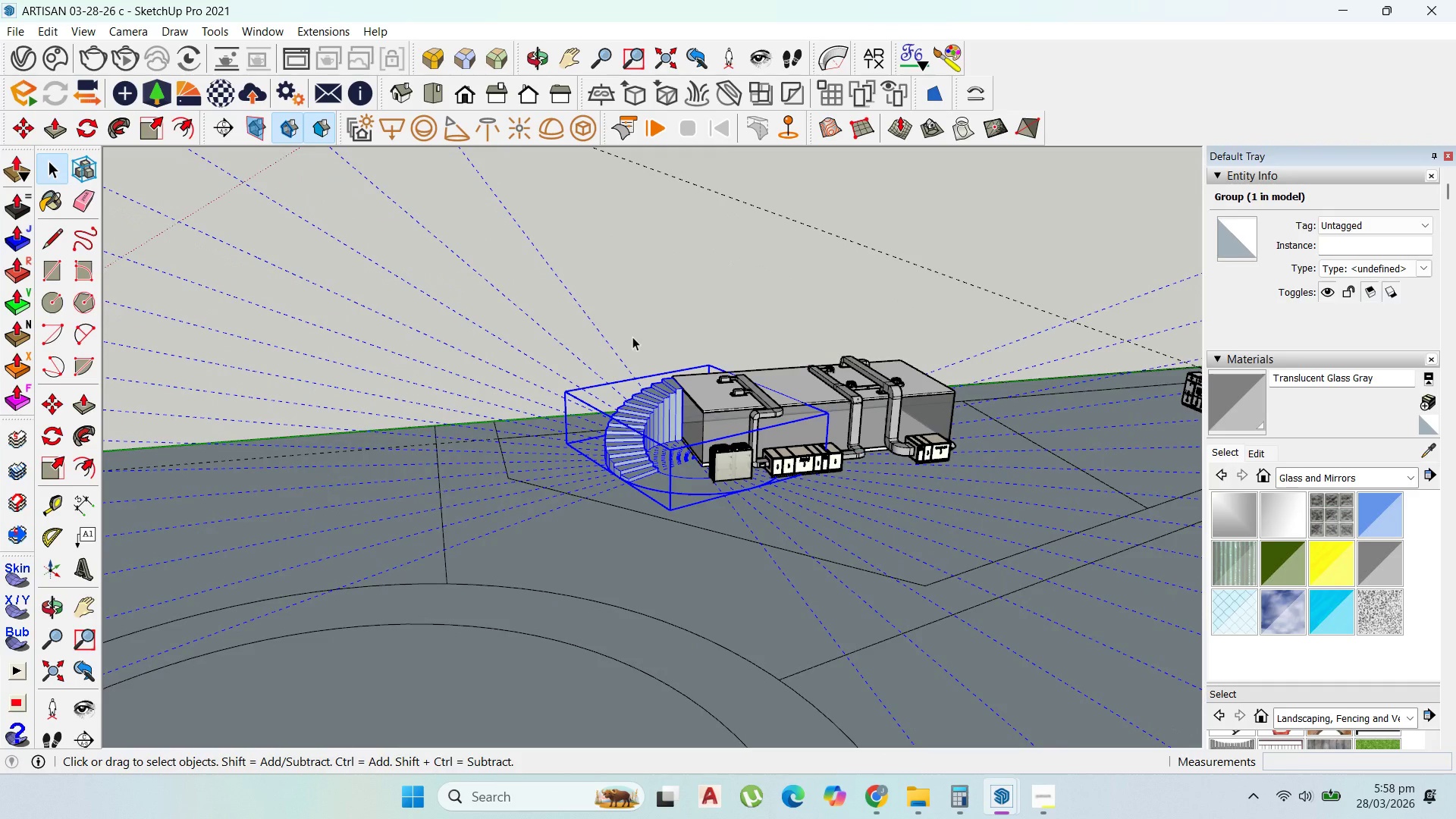 
double_click([618, 339])
 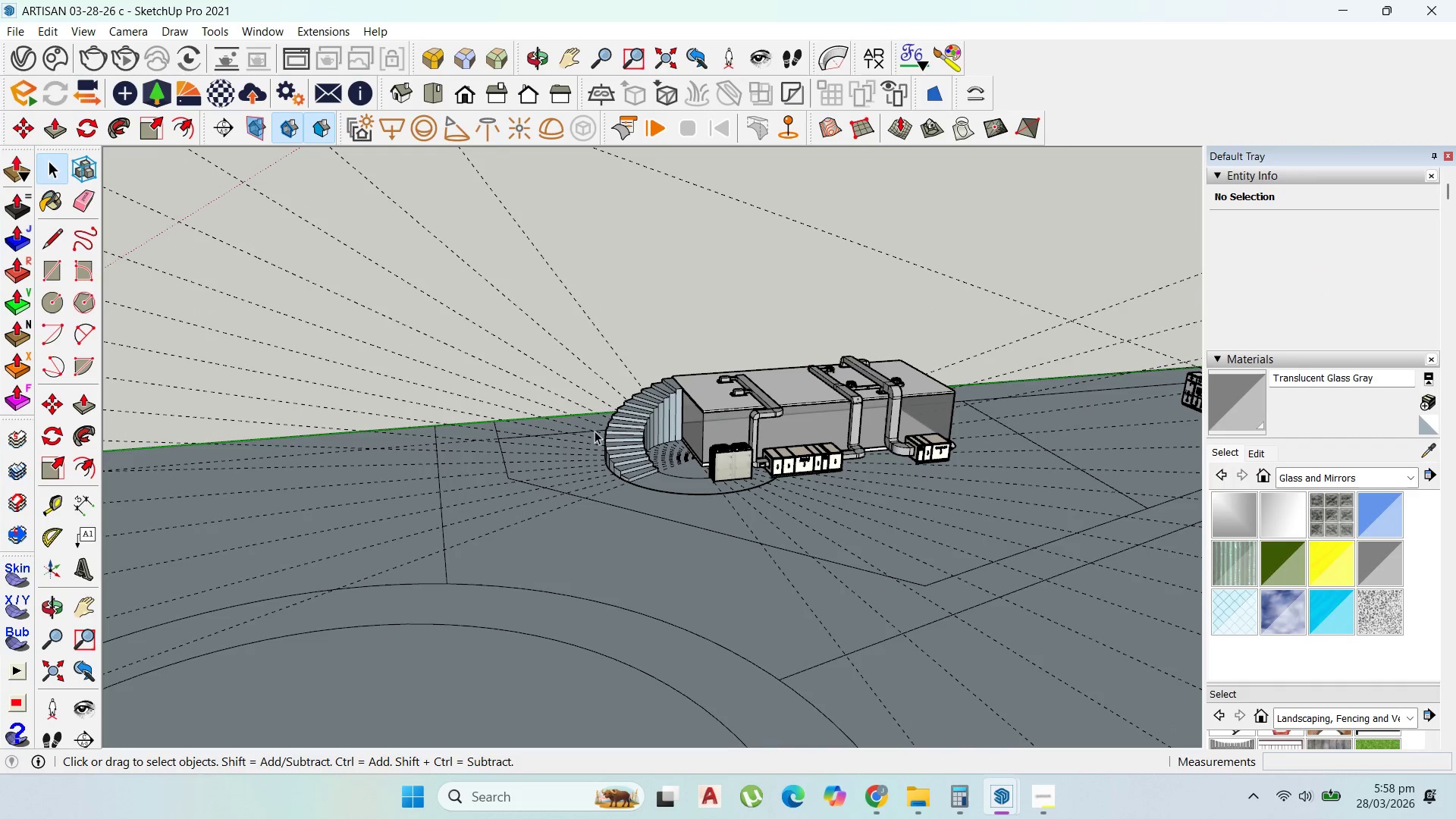 
scroll: coordinate [648, 412], scroll_direction: down, amount: 3.0
 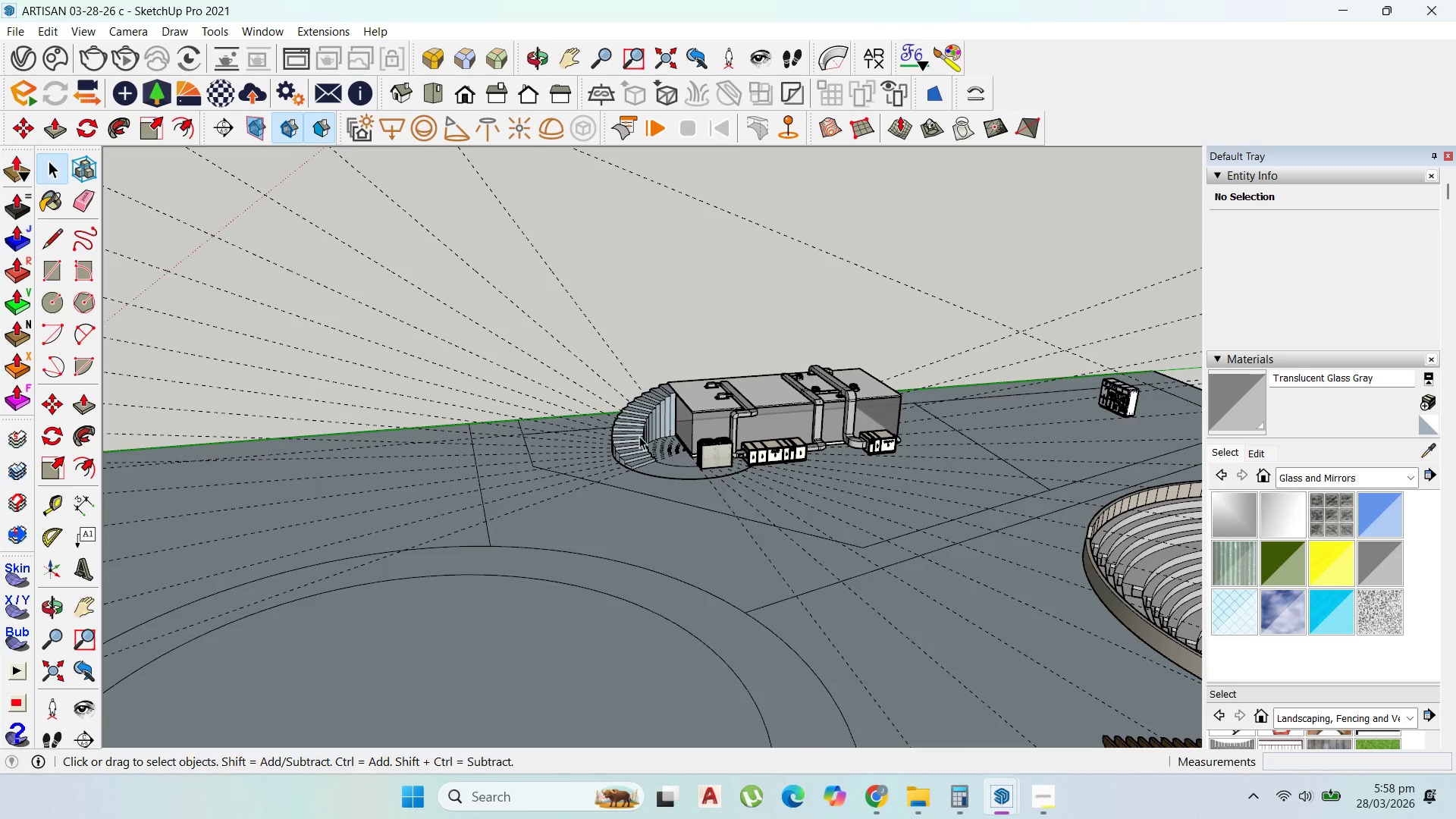 
double_click([639, 436])
 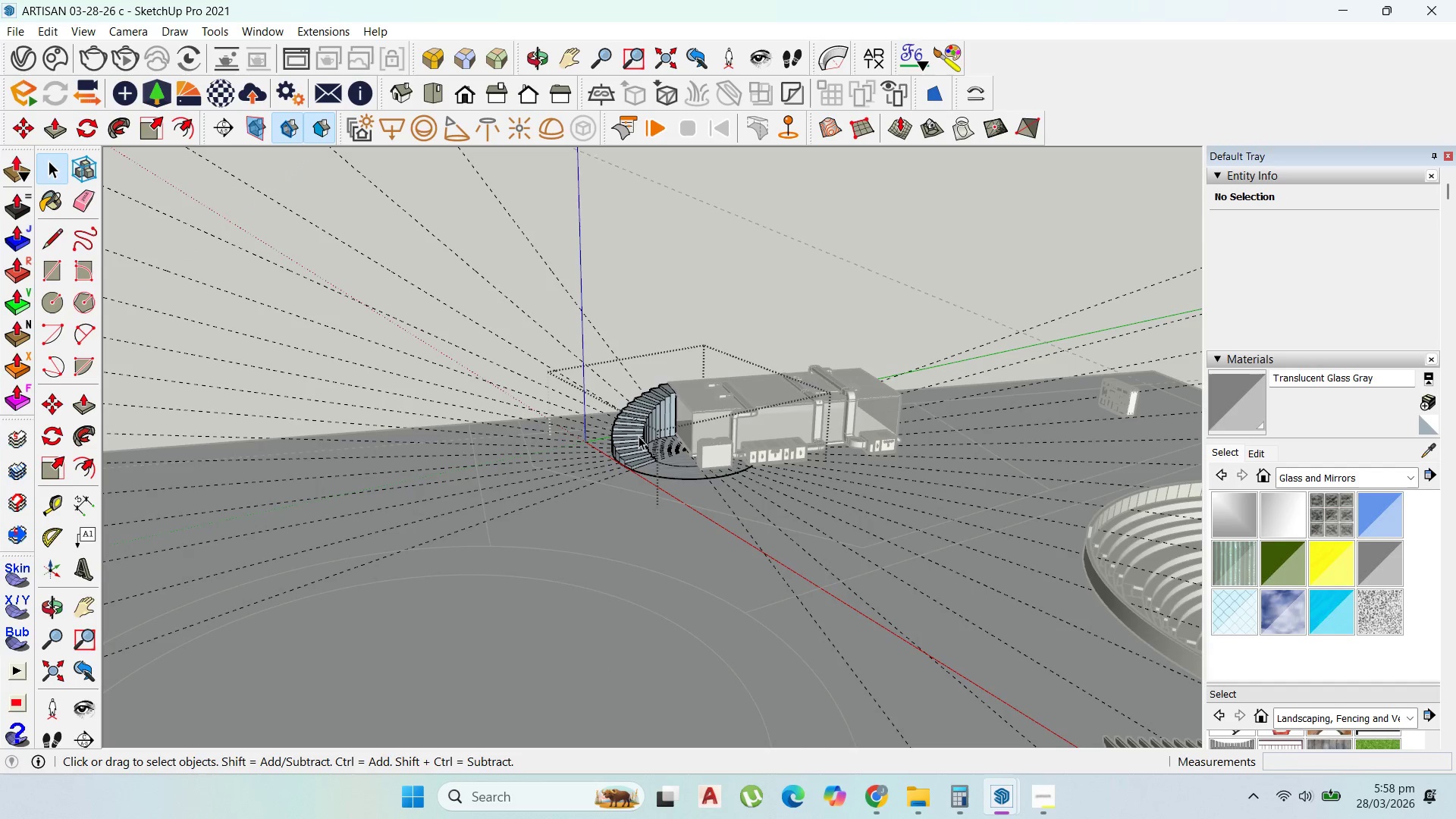 
triple_click([639, 436])
 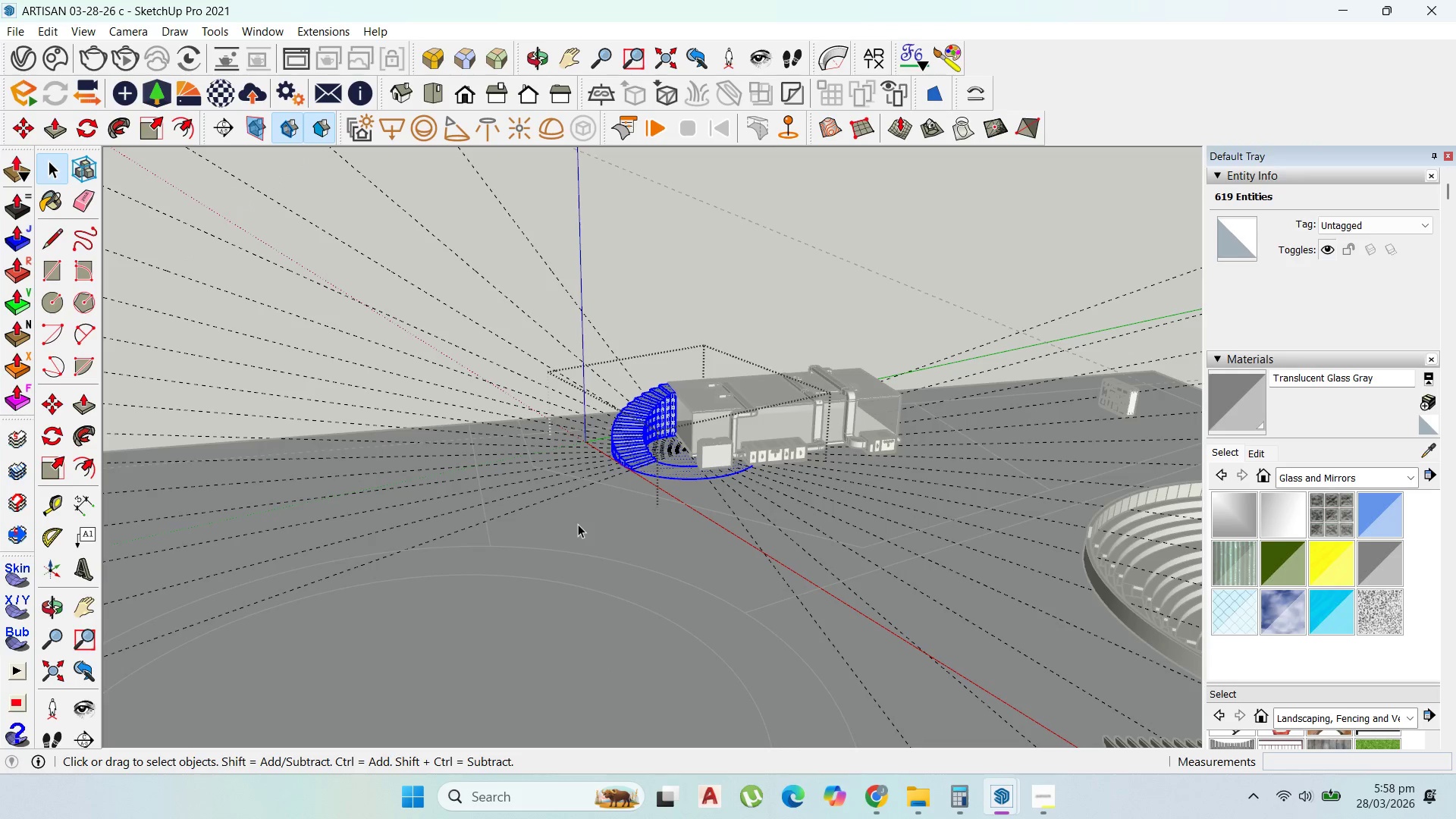 
left_click_drag(start_coordinate=[573, 519], to_coordinate=[468, 262])
 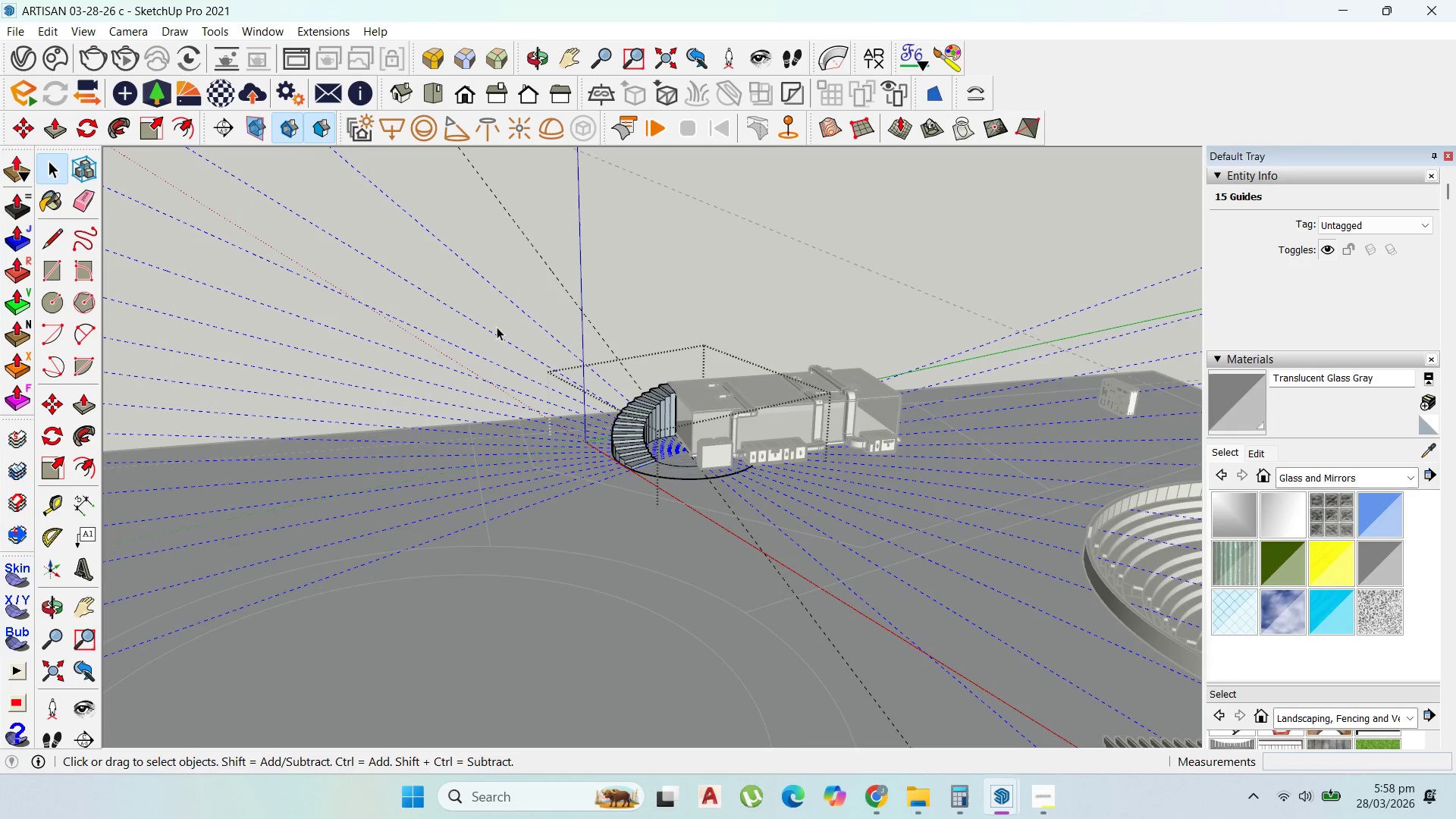 
scroll: coordinate [620, 460], scroll_direction: up, amount: 27.0
 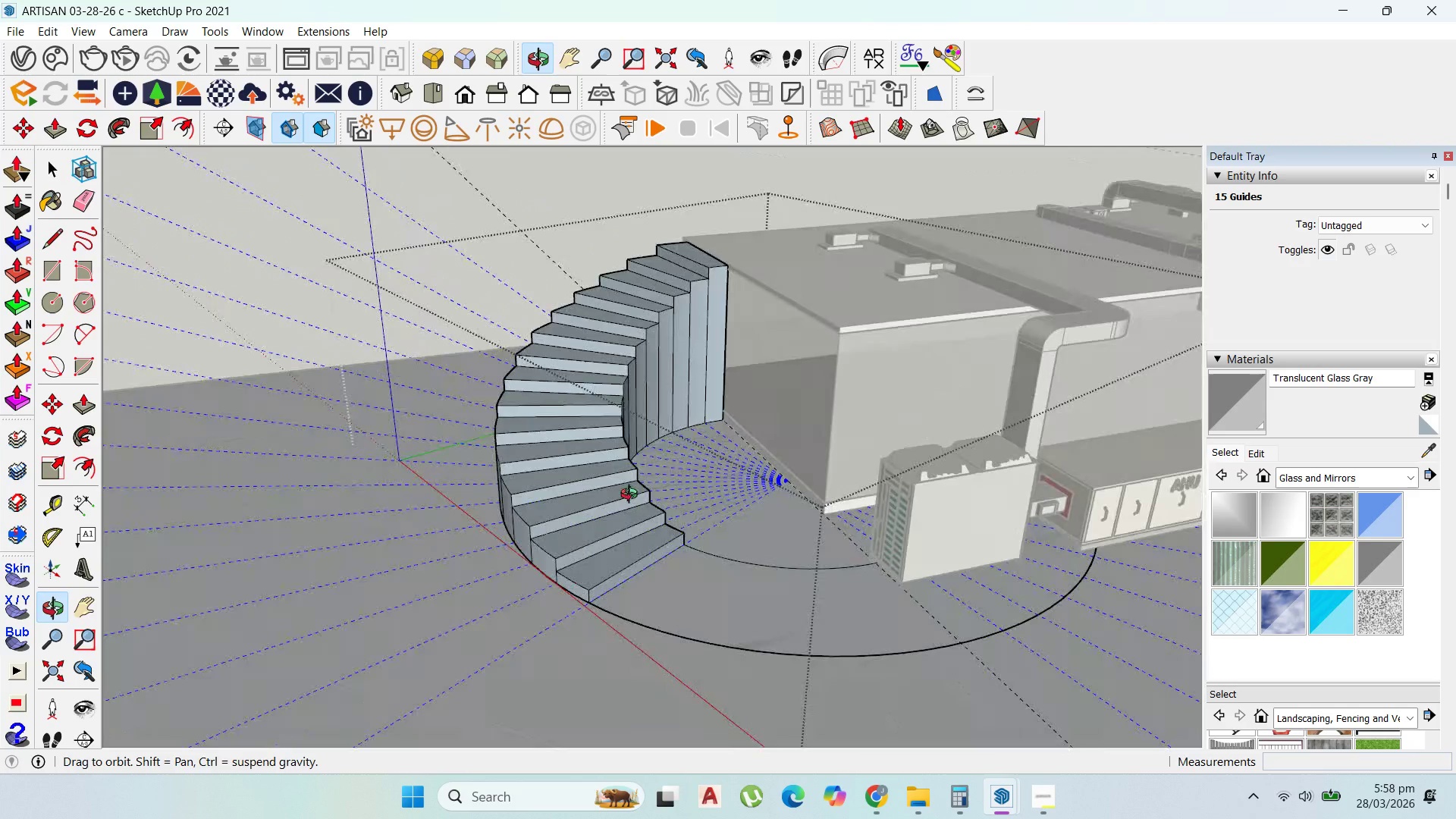 
scroll: coordinate [636, 497], scroll_direction: down, amount: 3.0
 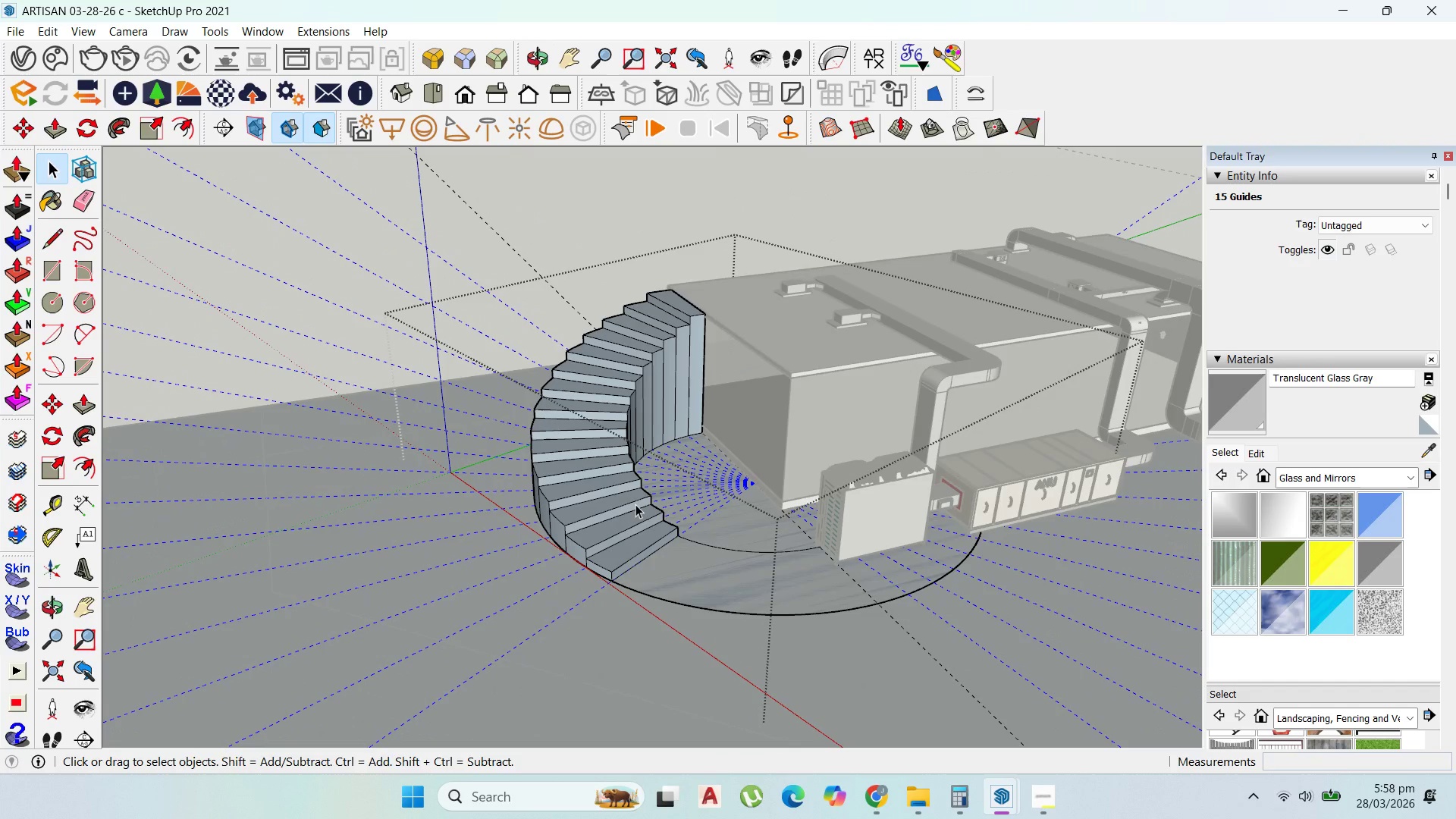 
scroll: coordinate [799, 489], scroll_direction: up, amount: 2.0
 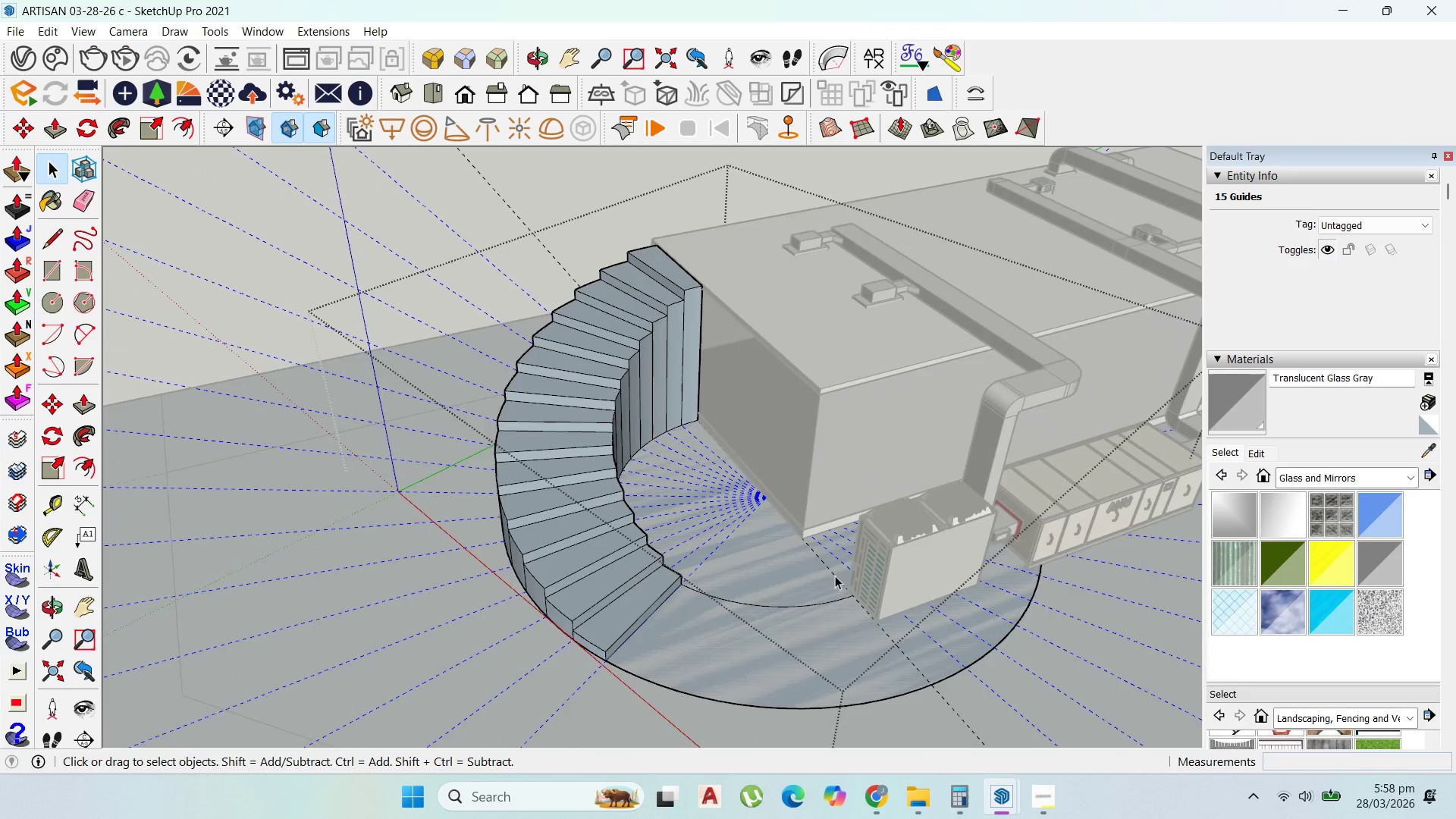 
left_click([813, 566])
 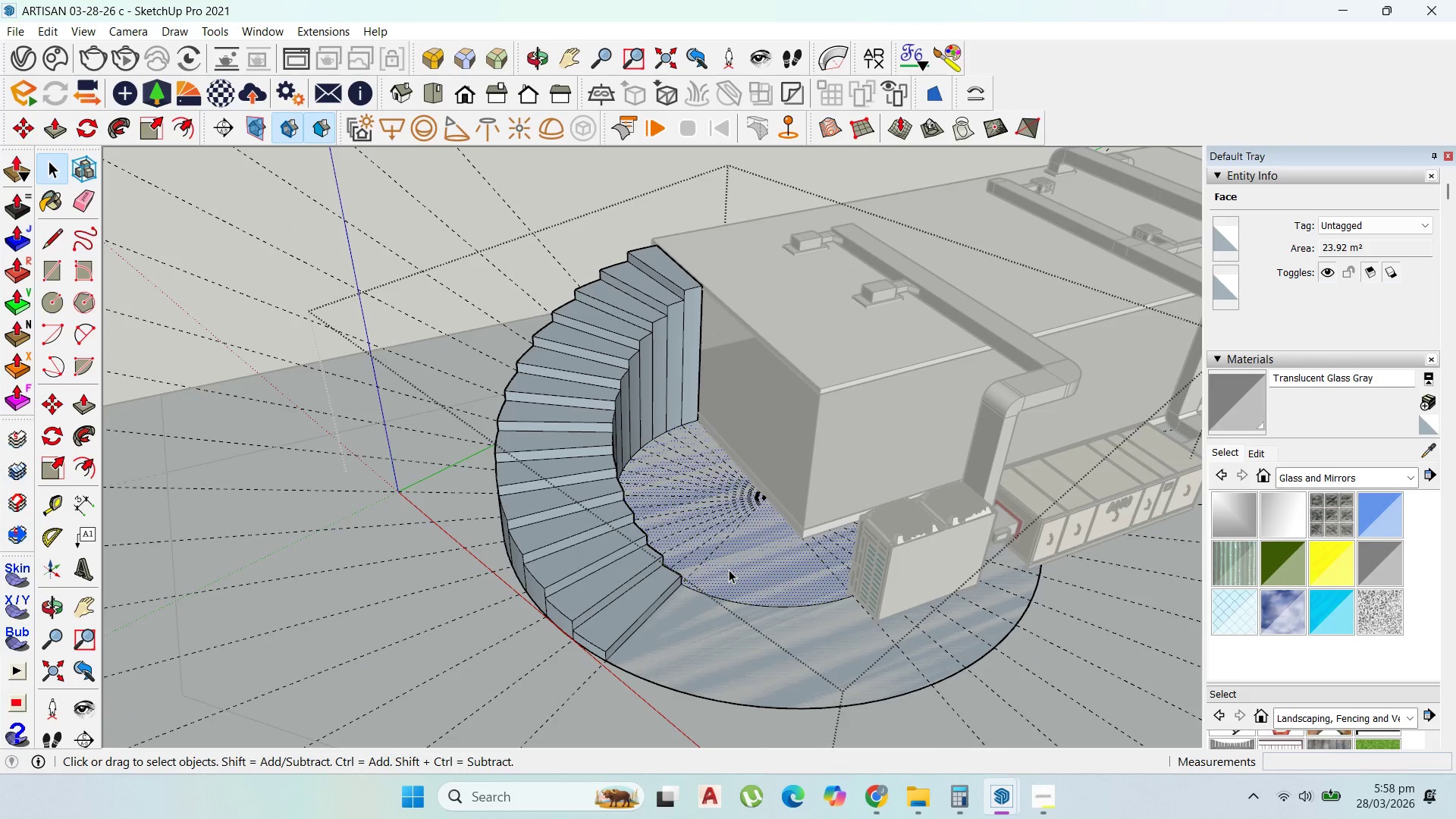 
scroll: coordinate [748, 607], scroll_direction: up, amount: 8.0
 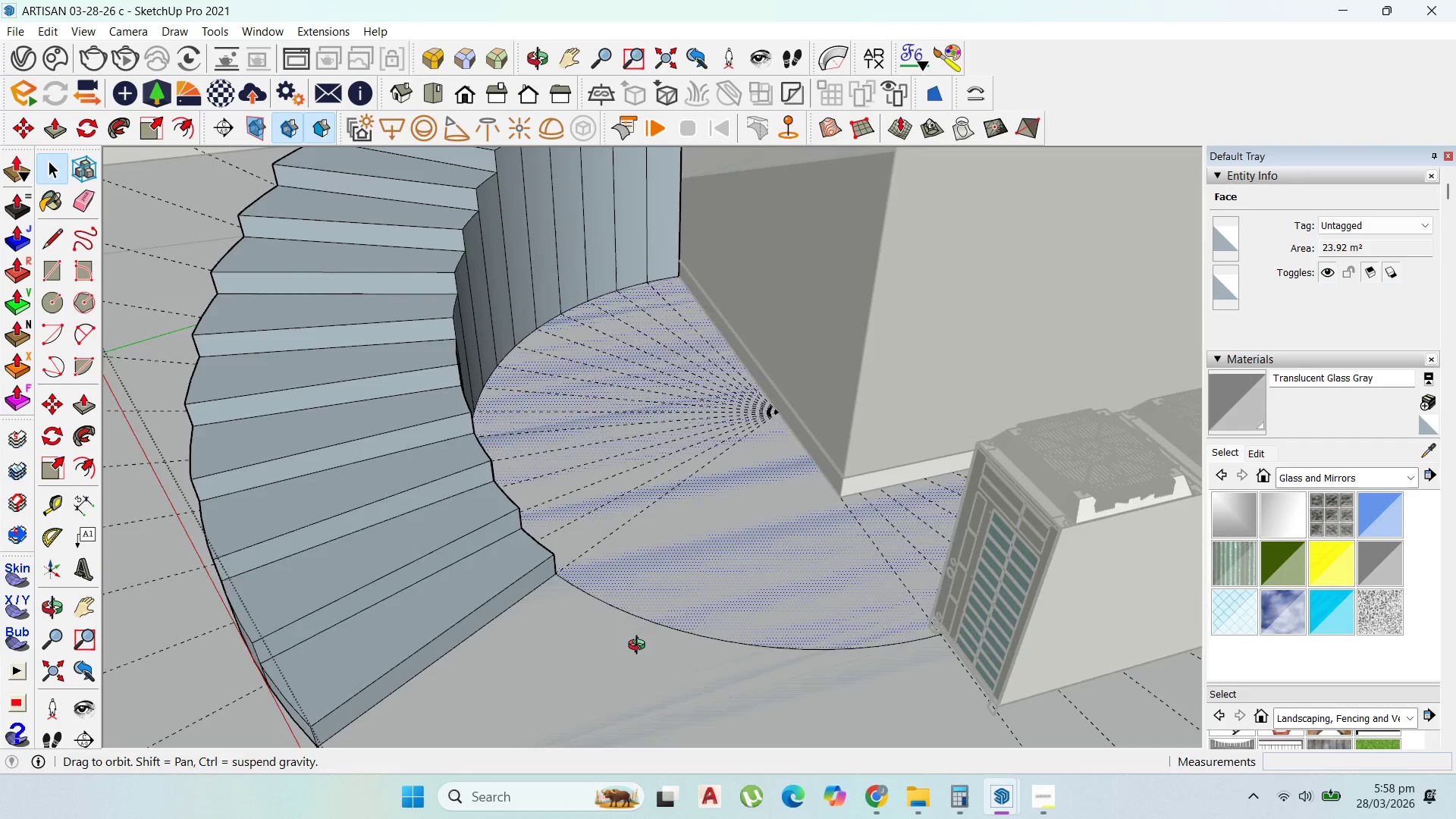 
scroll: coordinate [1004, 386], scroll_direction: down, amount: 11.0
 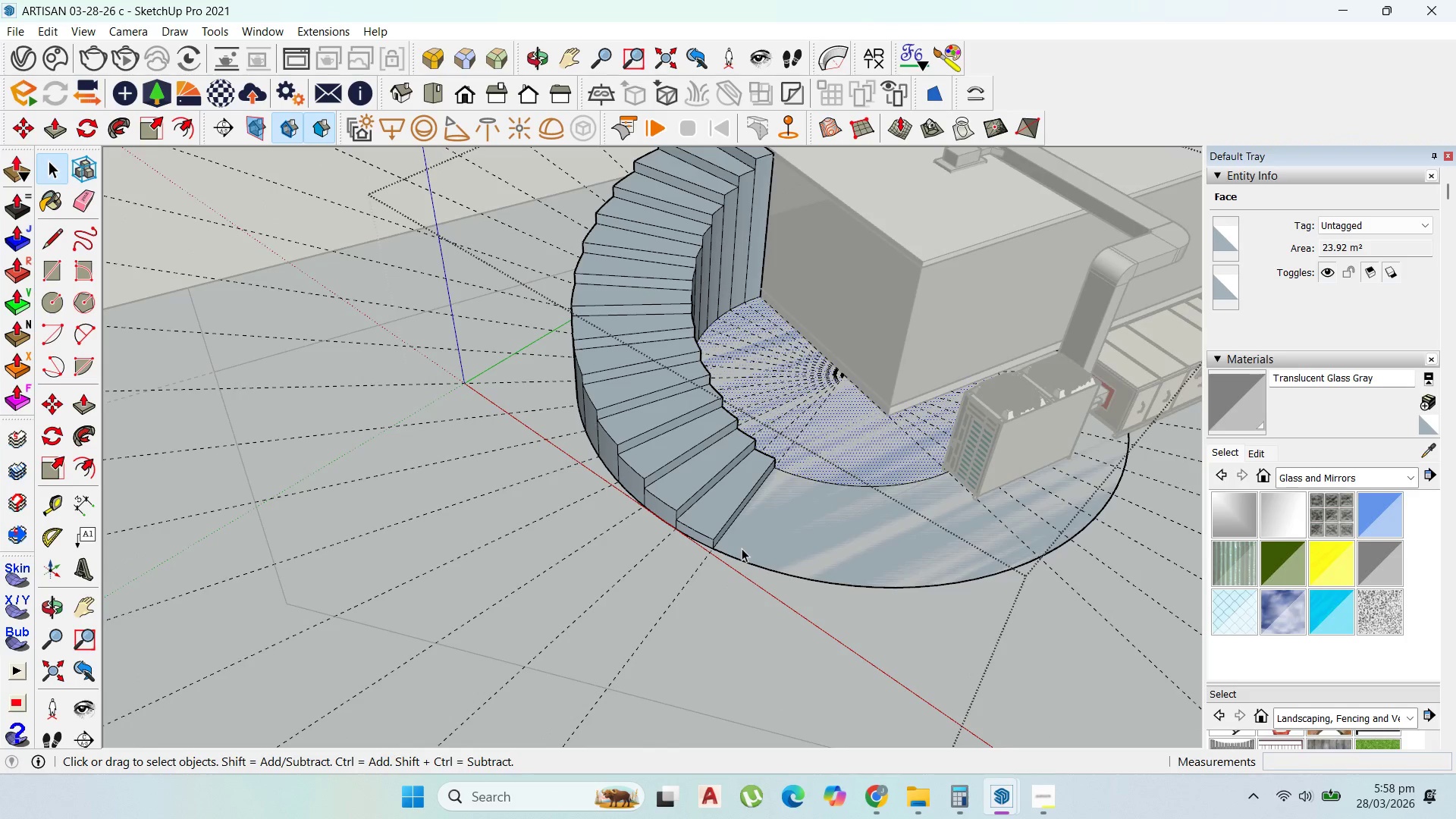 
scroll: coordinate [745, 551], scroll_direction: up, amount: 5.0
 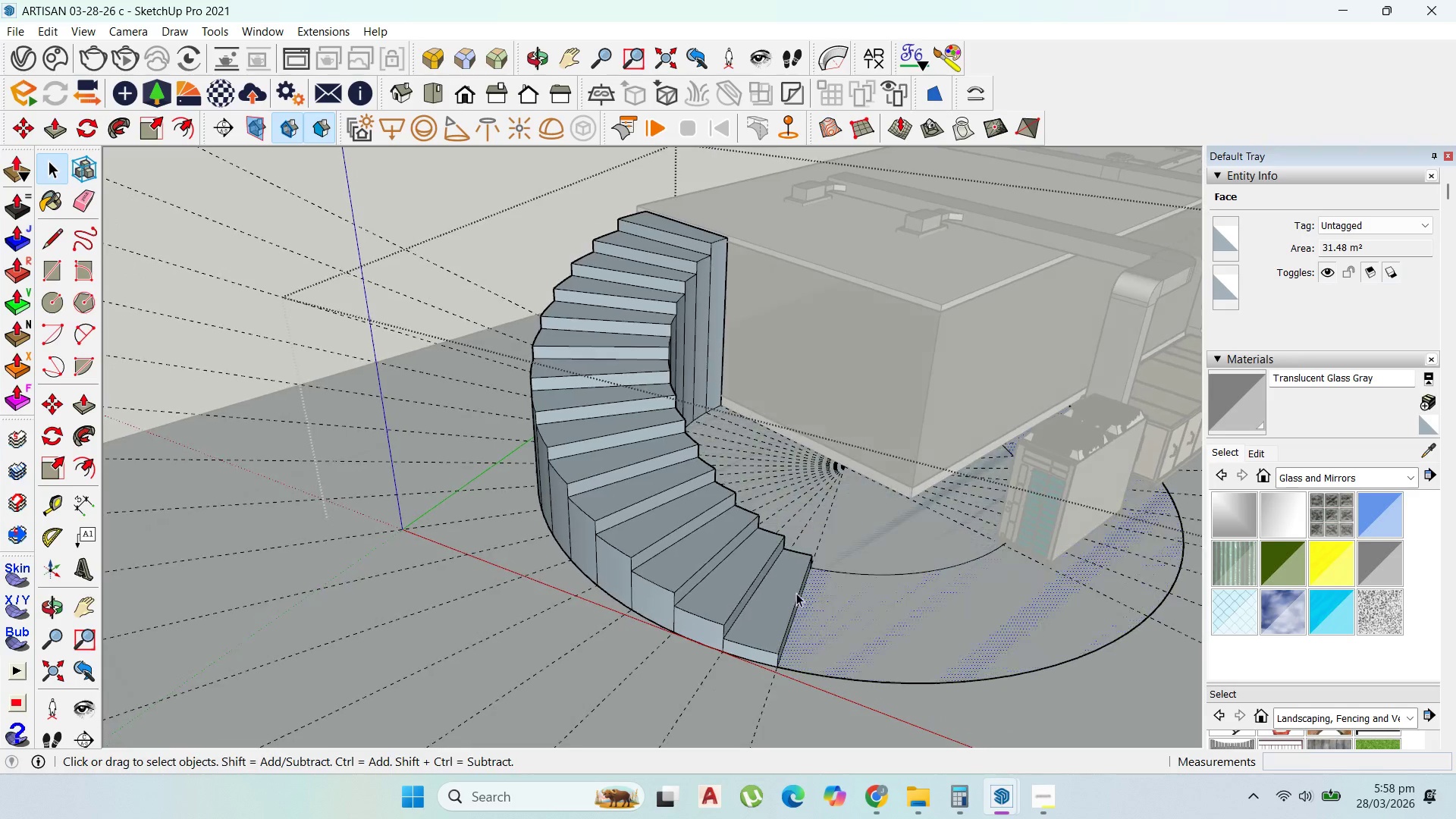 
left_click_drag(start_coordinate=[667, 629], to_coordinate=[663, 628])
 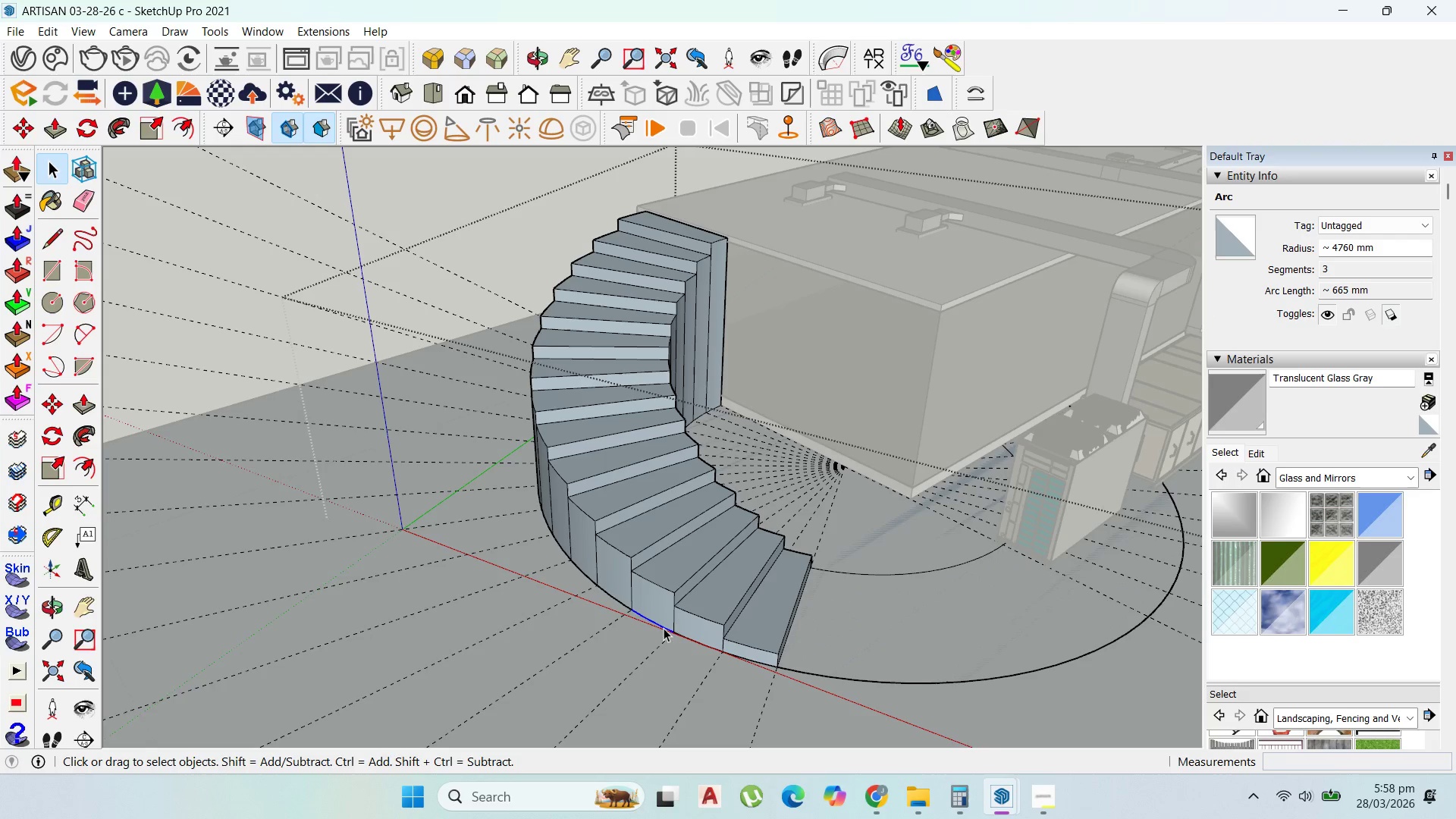 
scroll: coordinate [930, 548], scroll_direction: down, amount: 7.0
 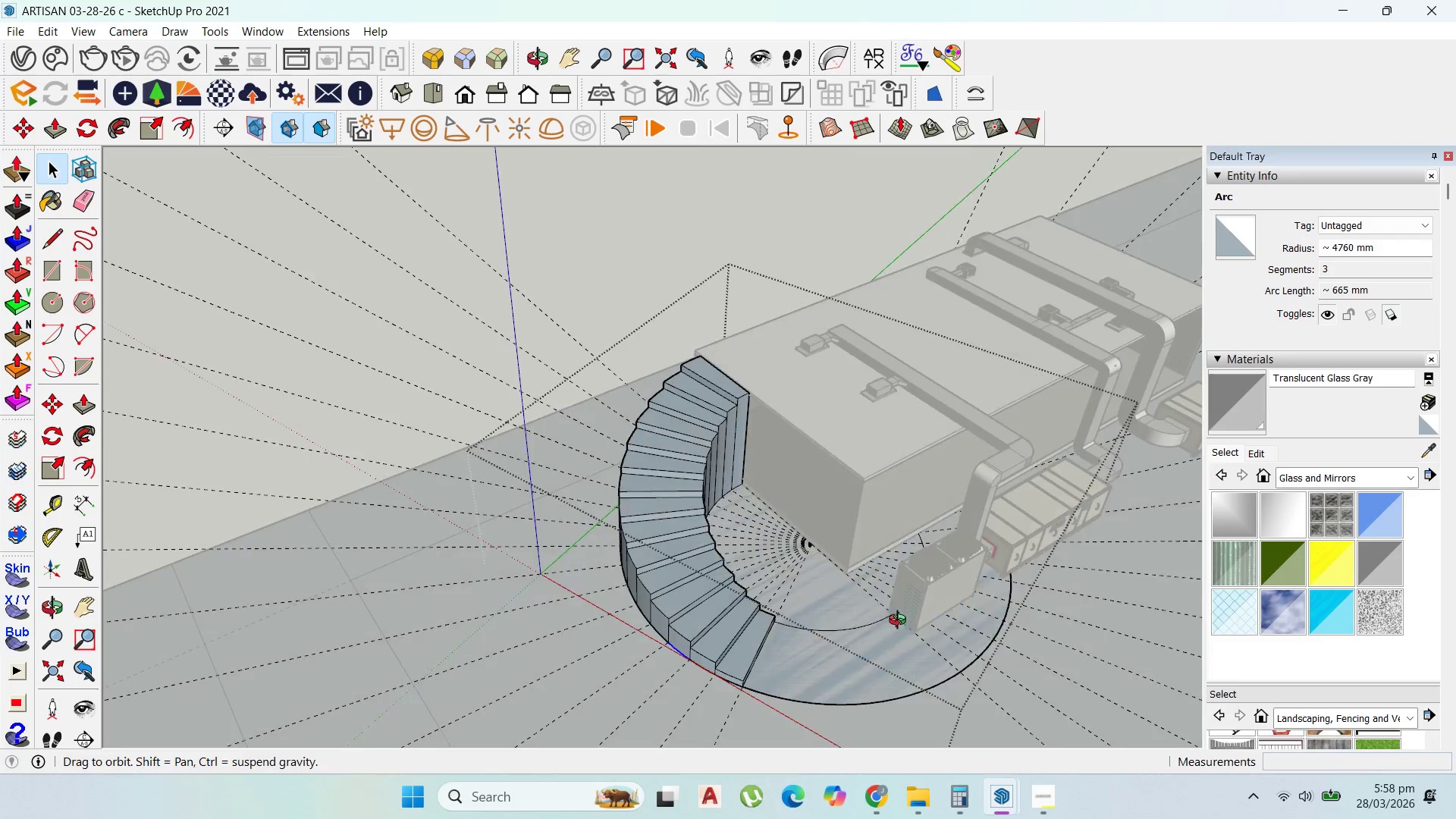 
left_click([799, 605])
 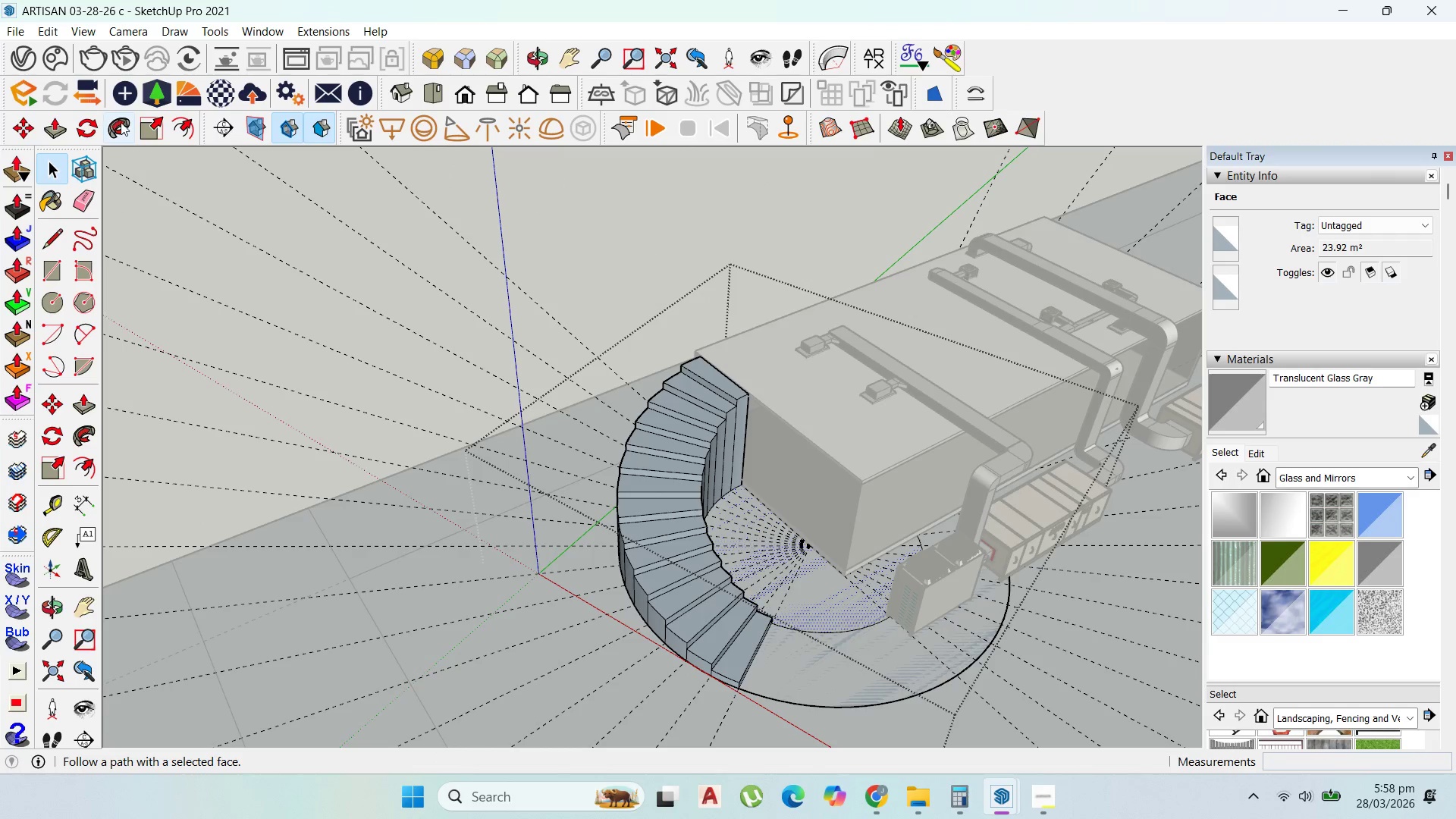 
left_click([175, 126])
 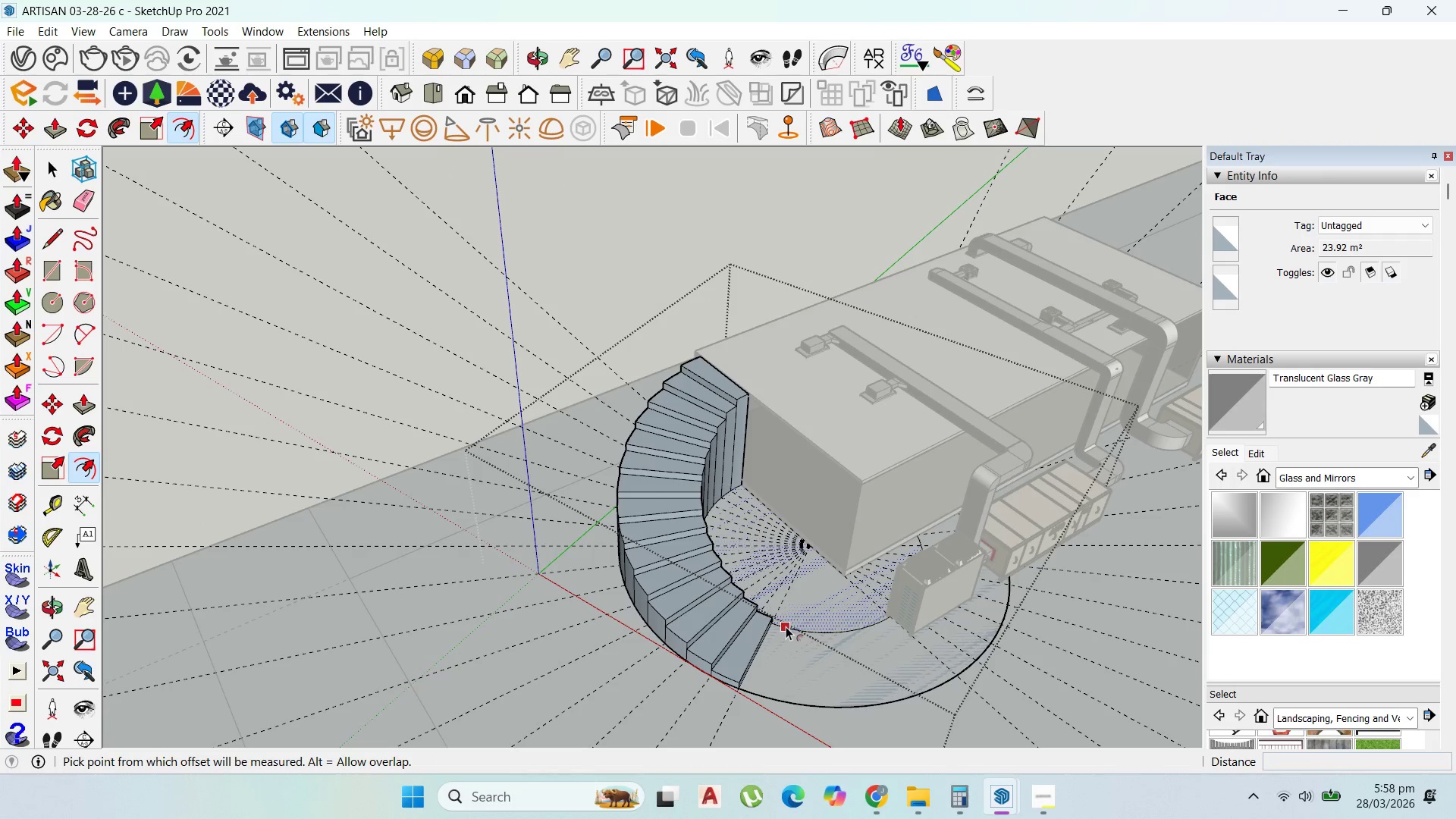 
left_click_drag(start_coordinate=[791, 626], to_coordinate=[664, 718])
 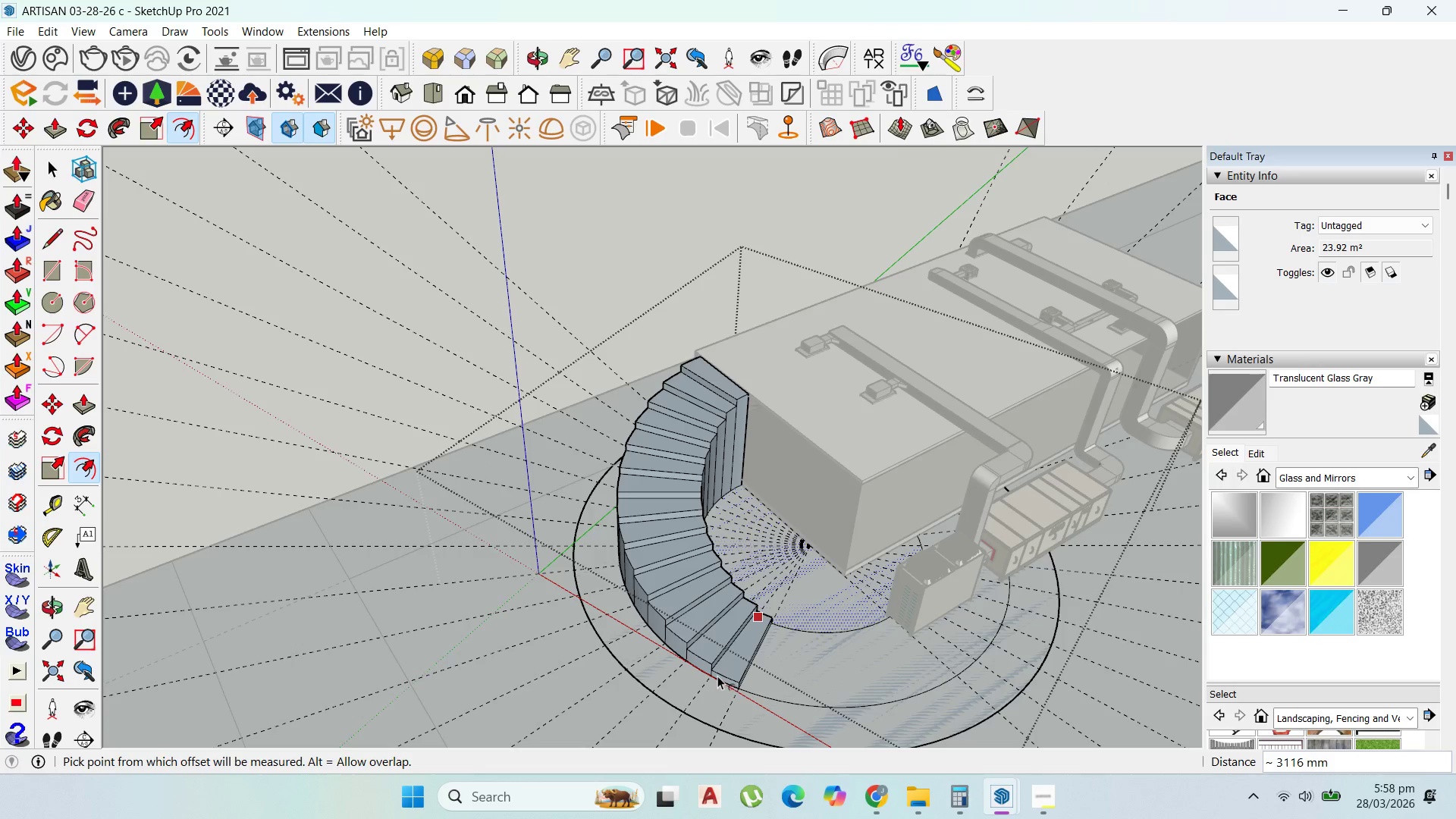 
scroll: coordinate [356, 463], scroll_direction: up, amount: 4.0
 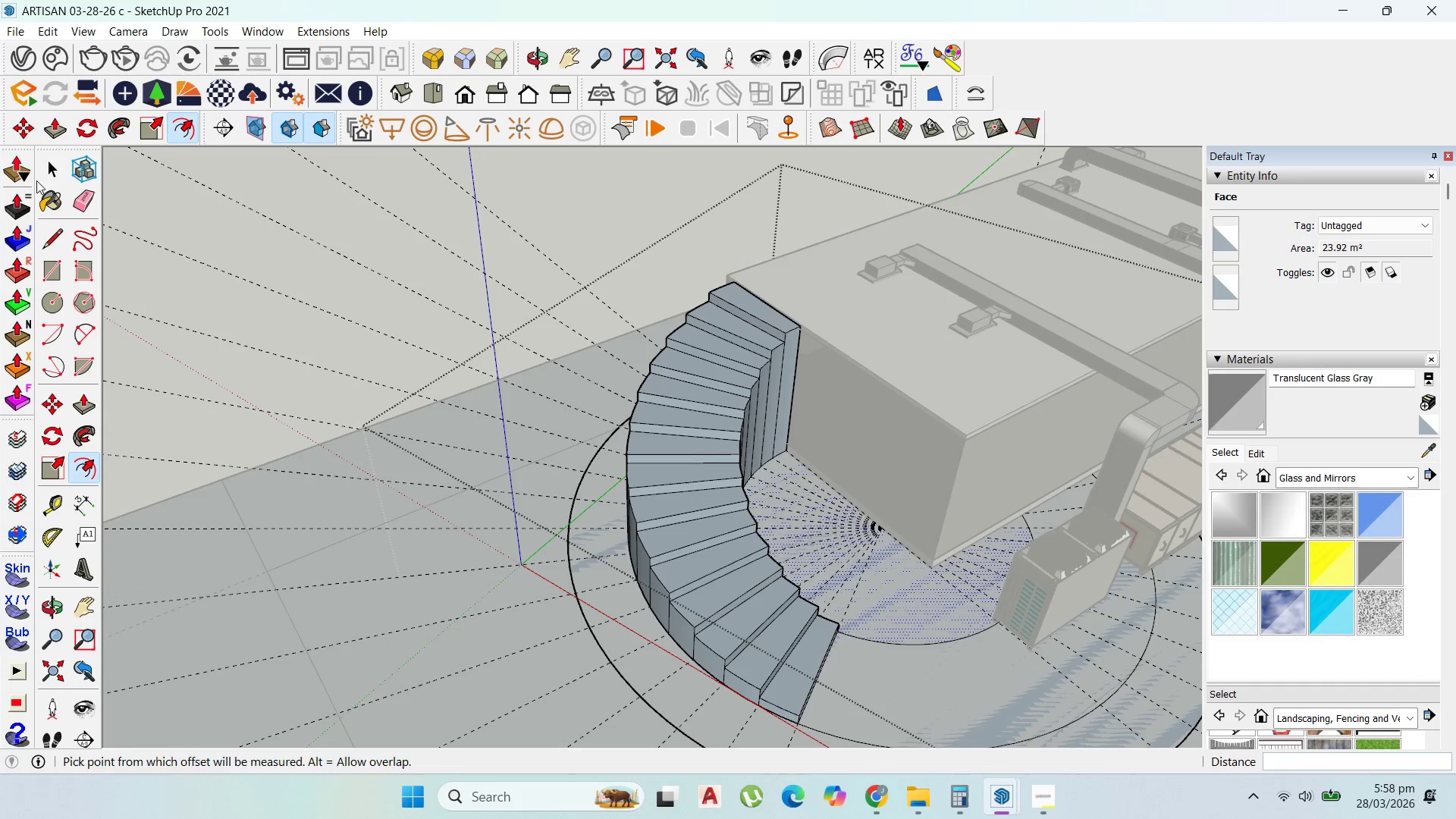 
left_click_drag(start_coordinate=[49, 173], to_coordinate=[55, 172])
 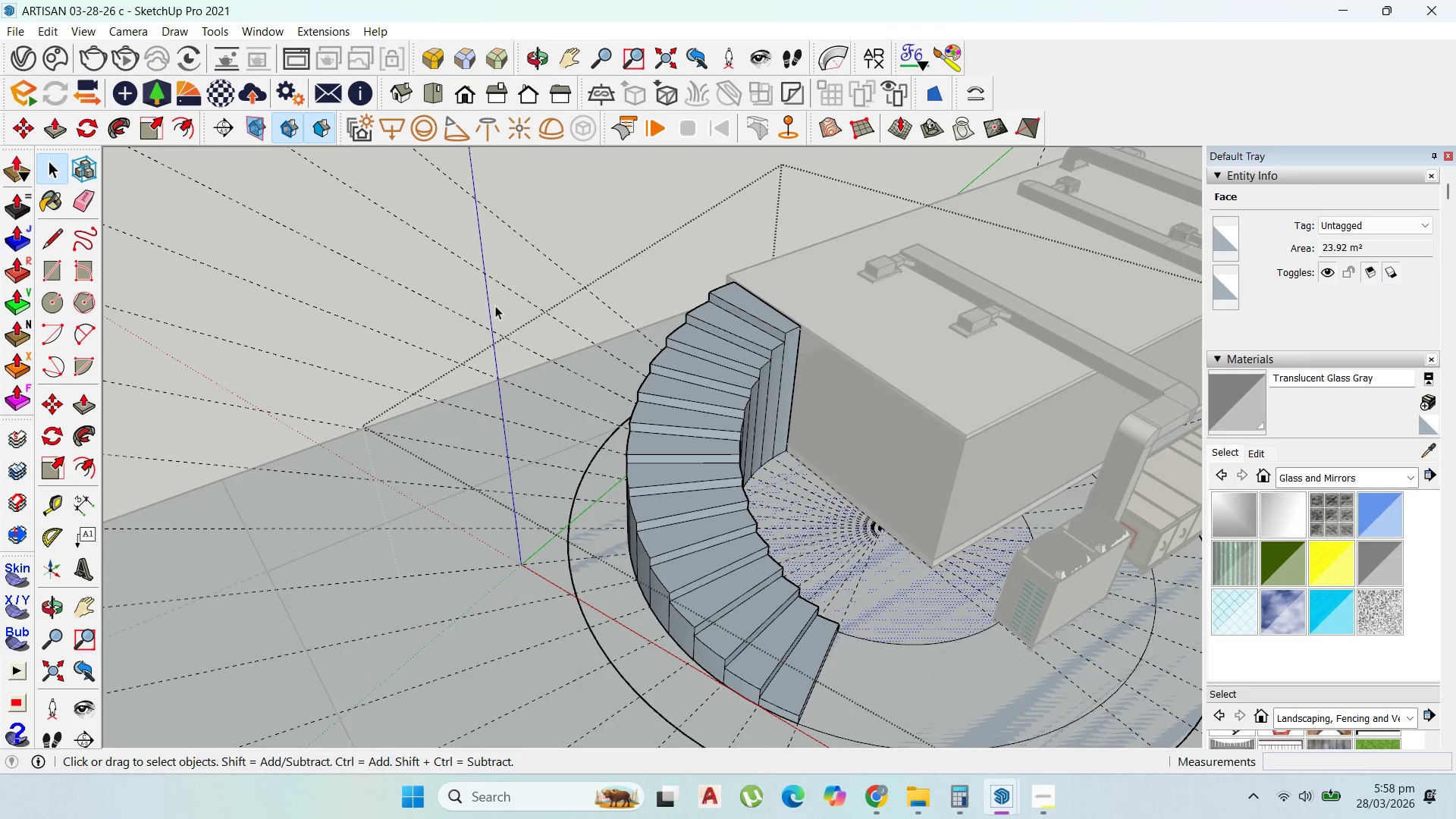 
scroll: coordinate [873, 359], scroll_direction: down, amount: 40.0
 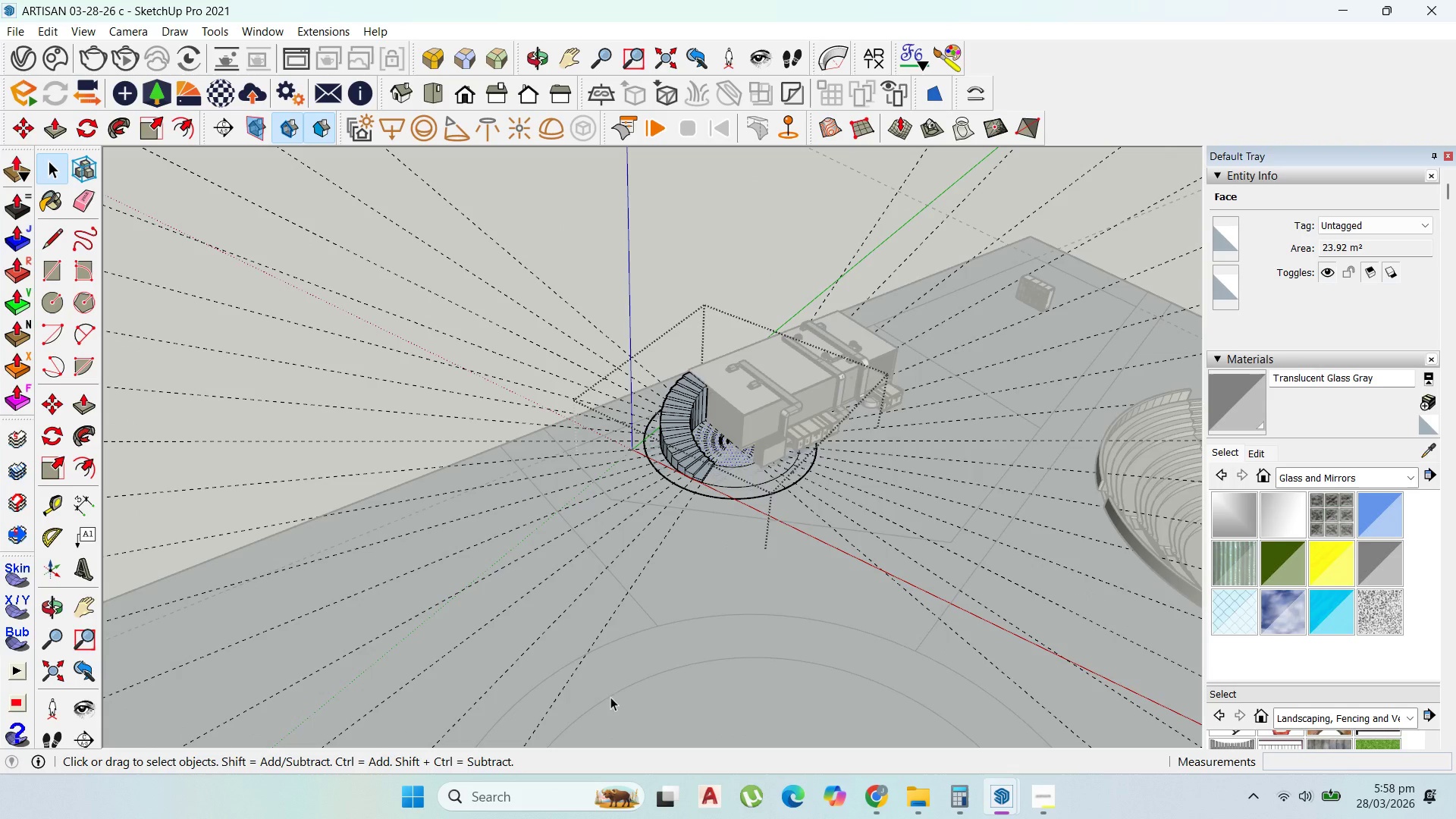 
left_click_drag(start_coordinate=[593, 692], to_coordinate=[418, 232])
 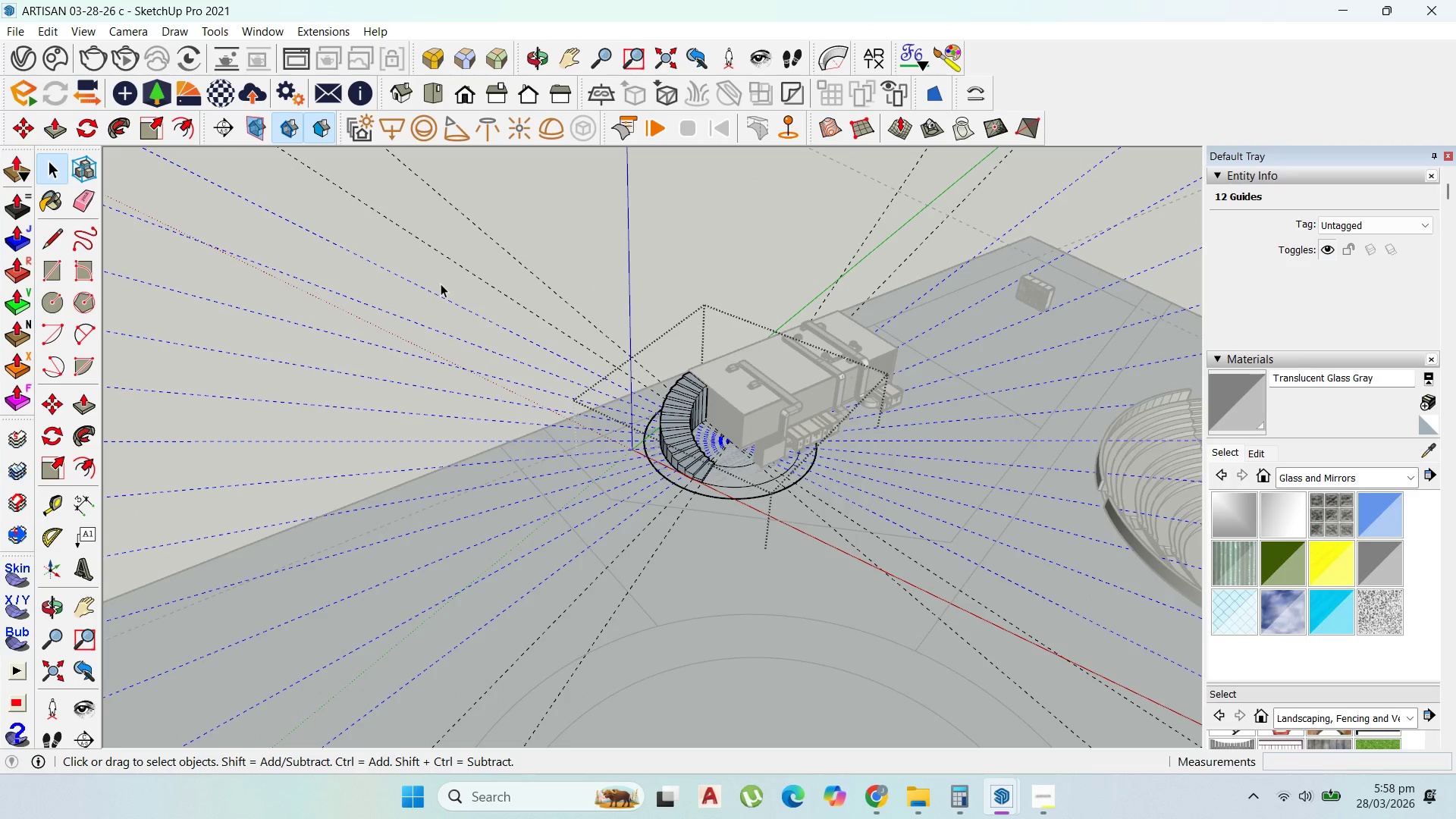 
scroll: coordinate [569, 476], scroll_direction: up, amount: 1.0
 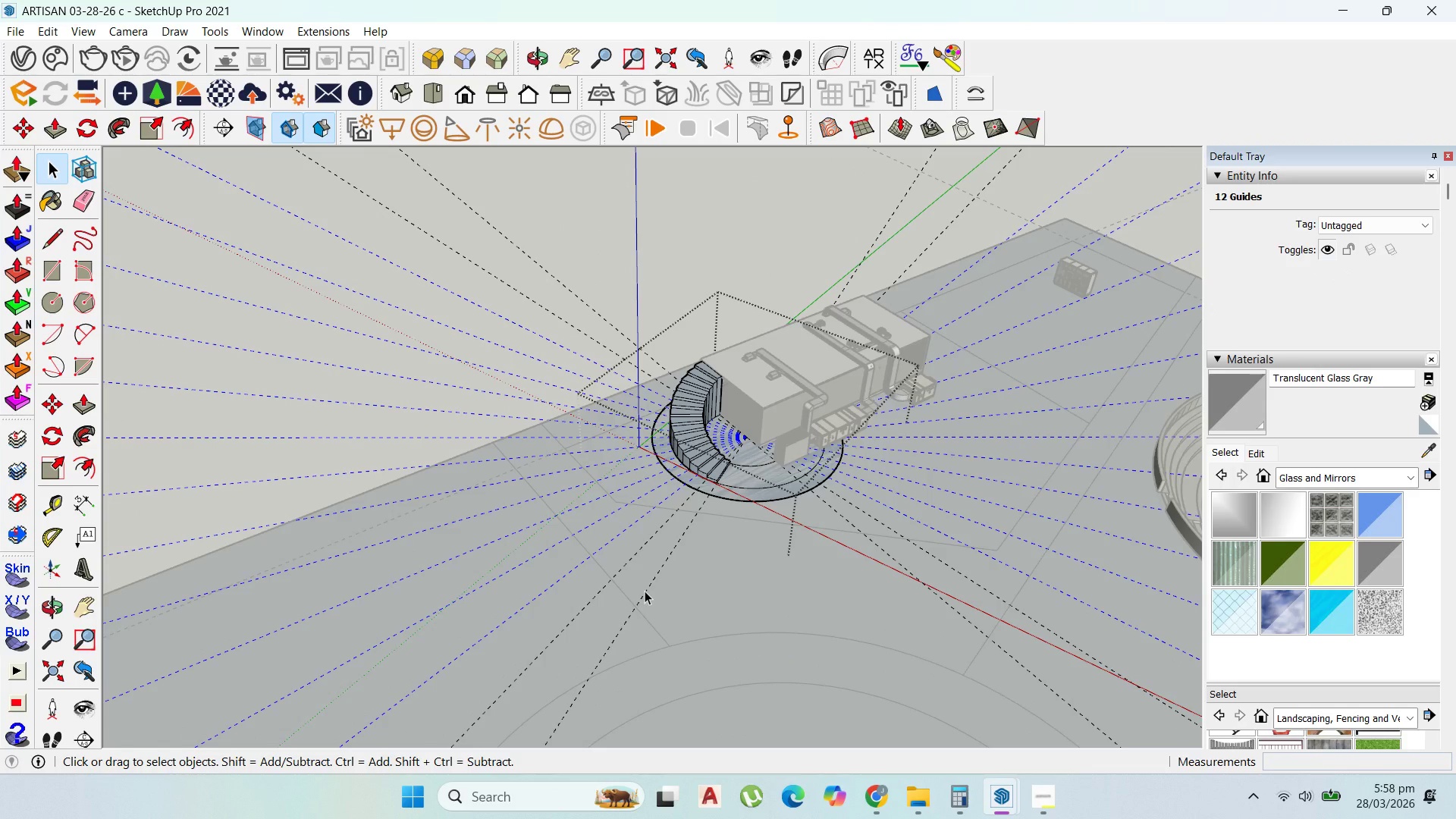 
key(Delete)
 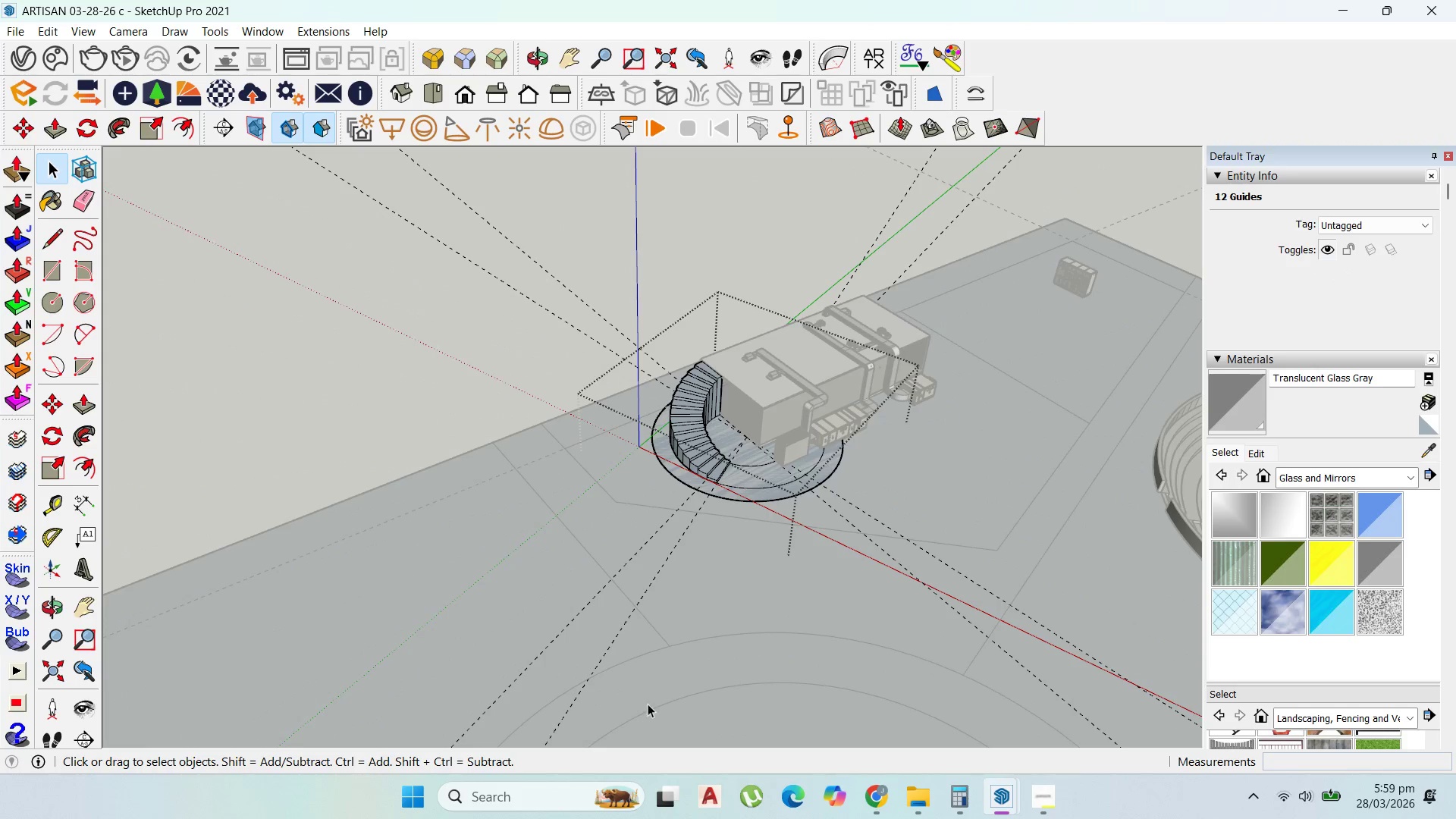 
left_click_drag(start_coordinate=[643, 700], to_coordinate=[492, 582])
 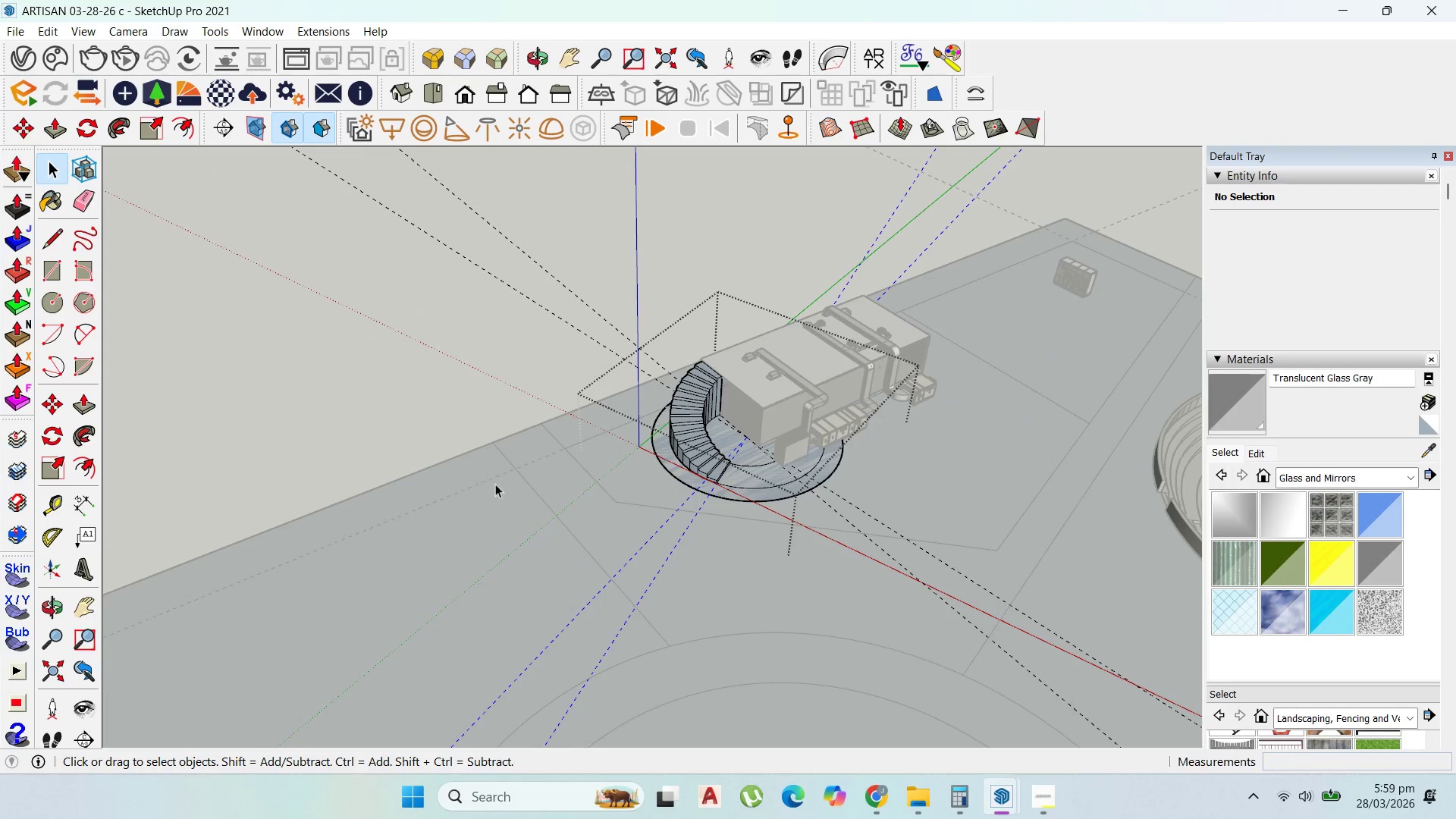 
key(Delete)
 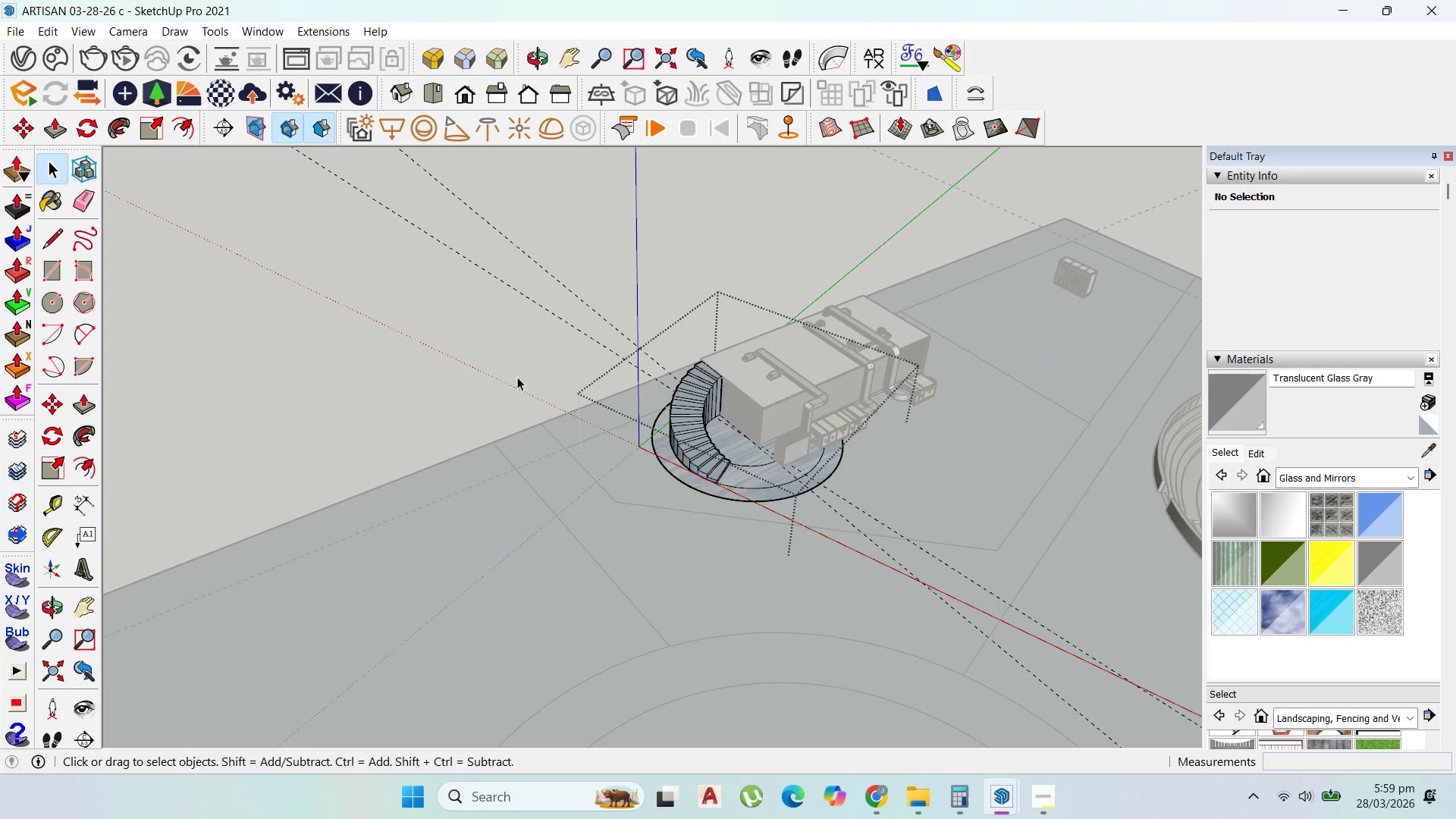 
left_click_drag(start_coordinate=[519, 381], to_coordinate=[411, 128])
 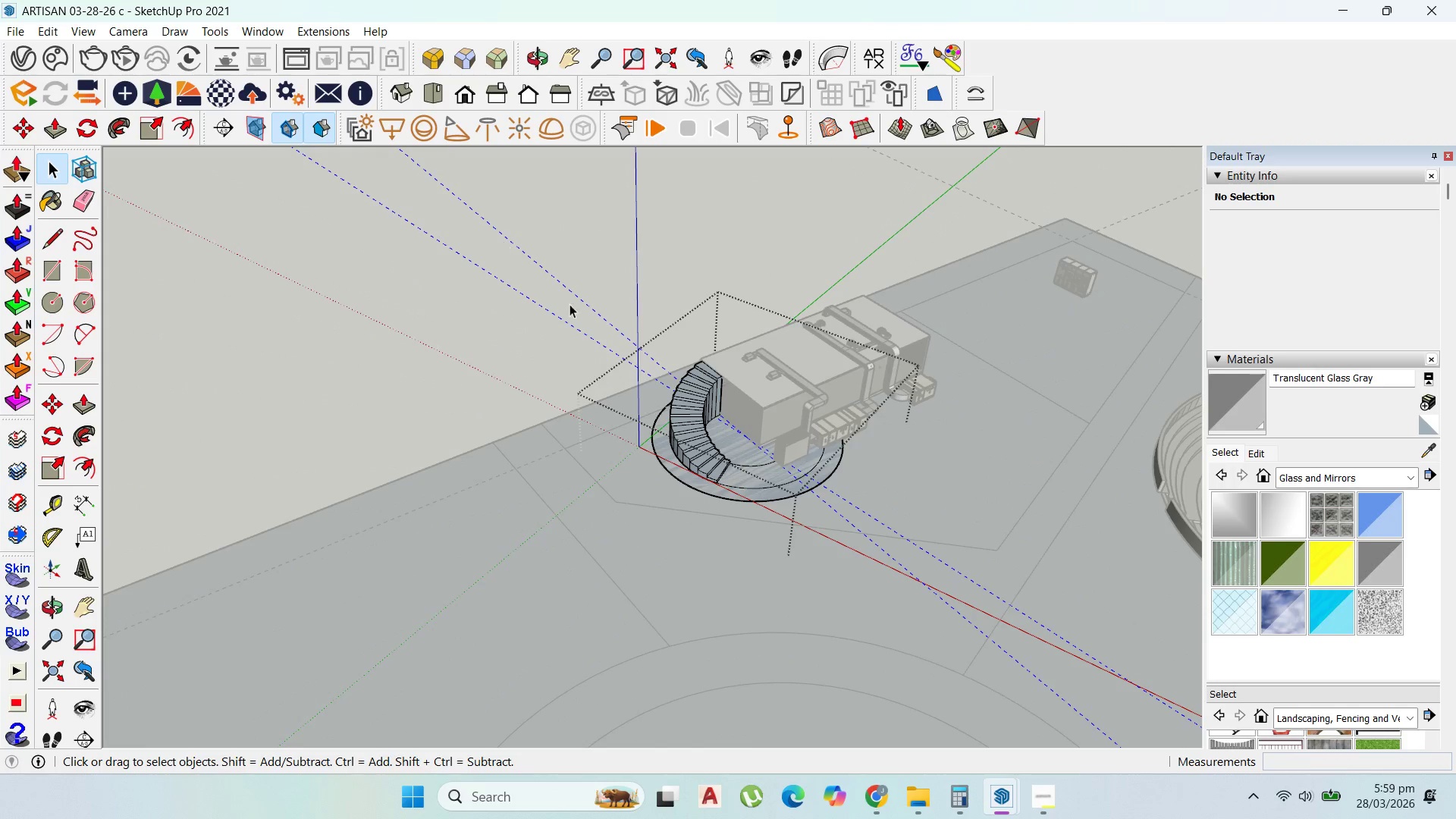 
key(Delete)
 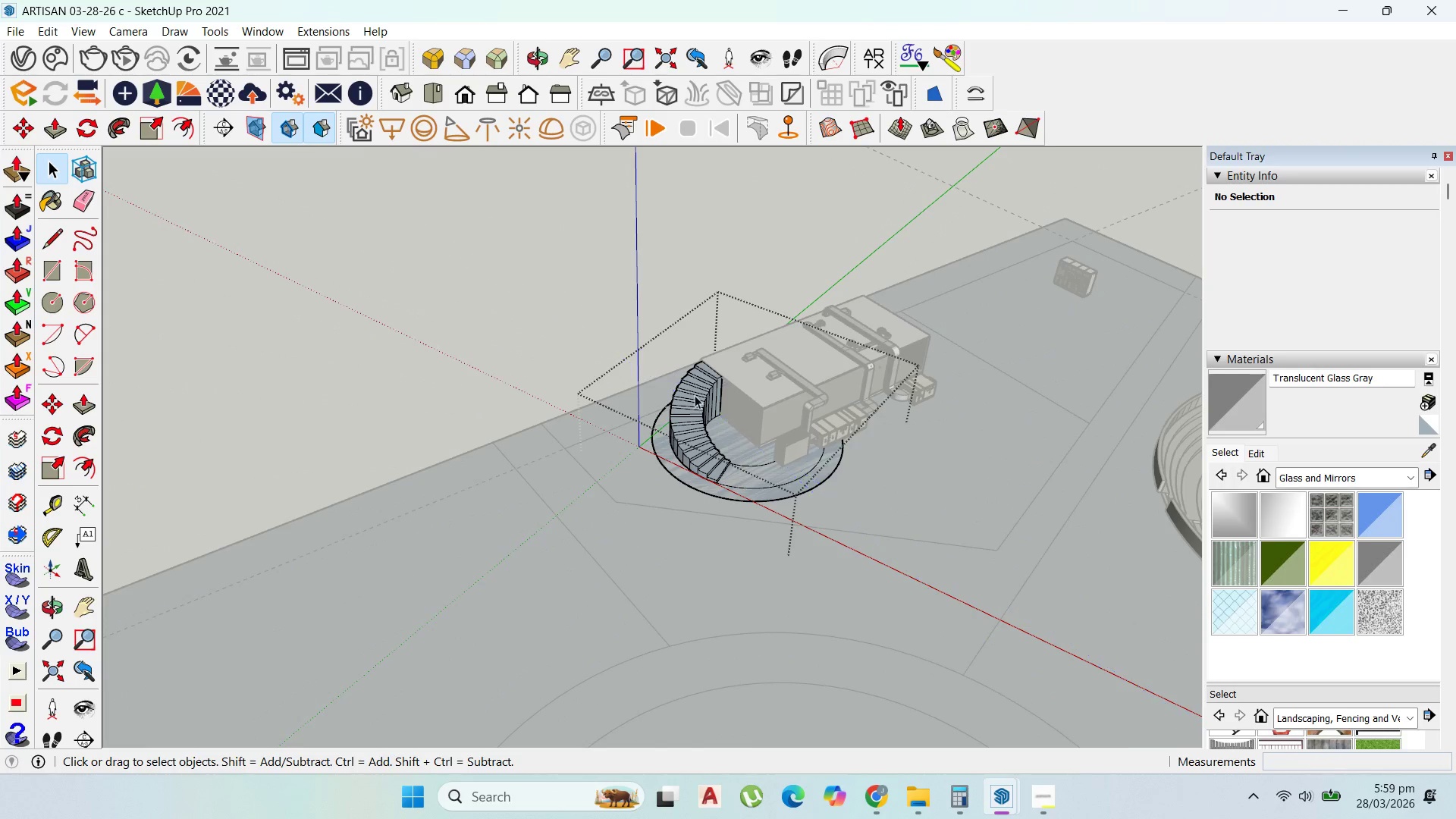 
double_click([765, 500])
 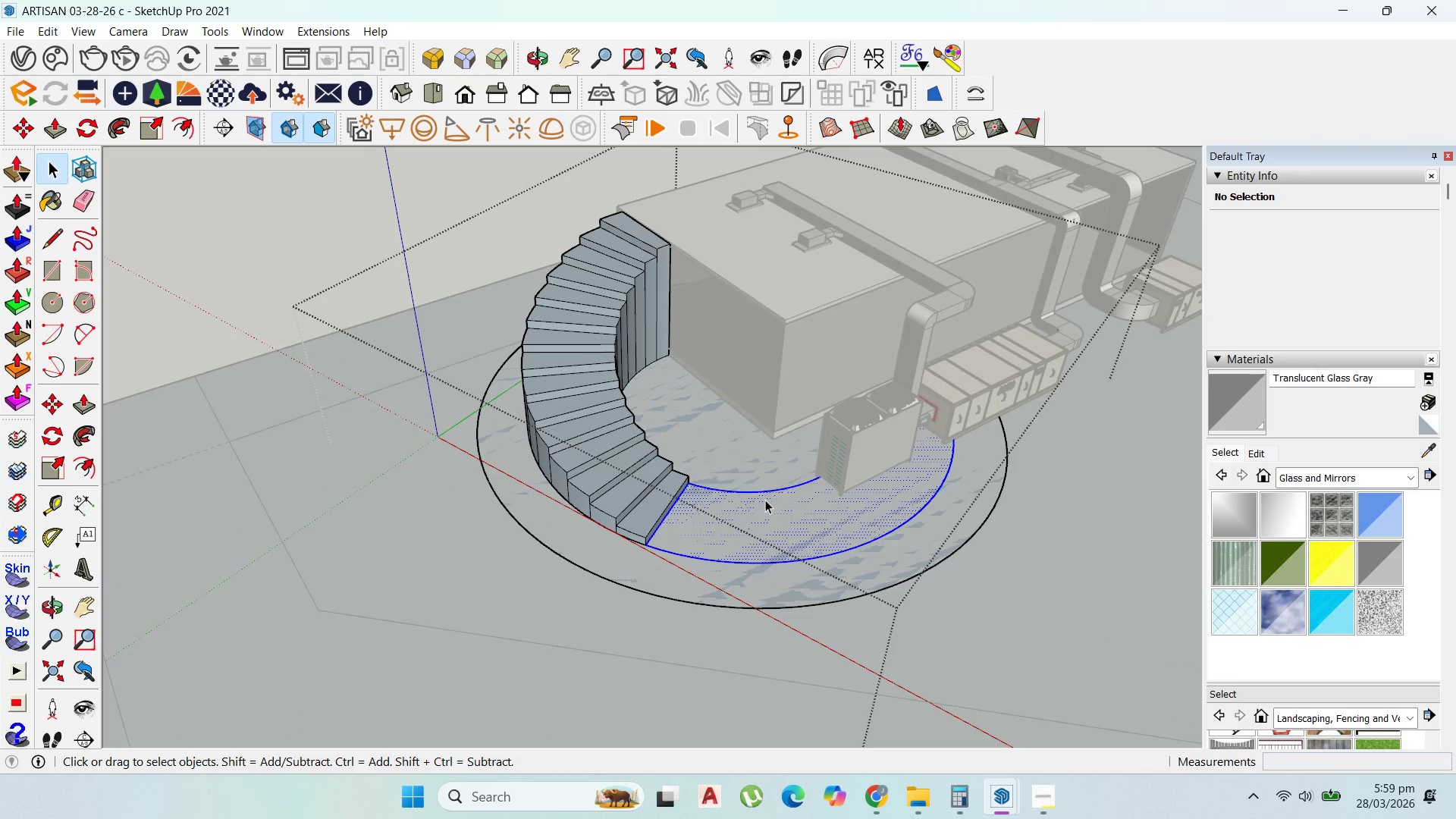 
triple_click([765, 500])
 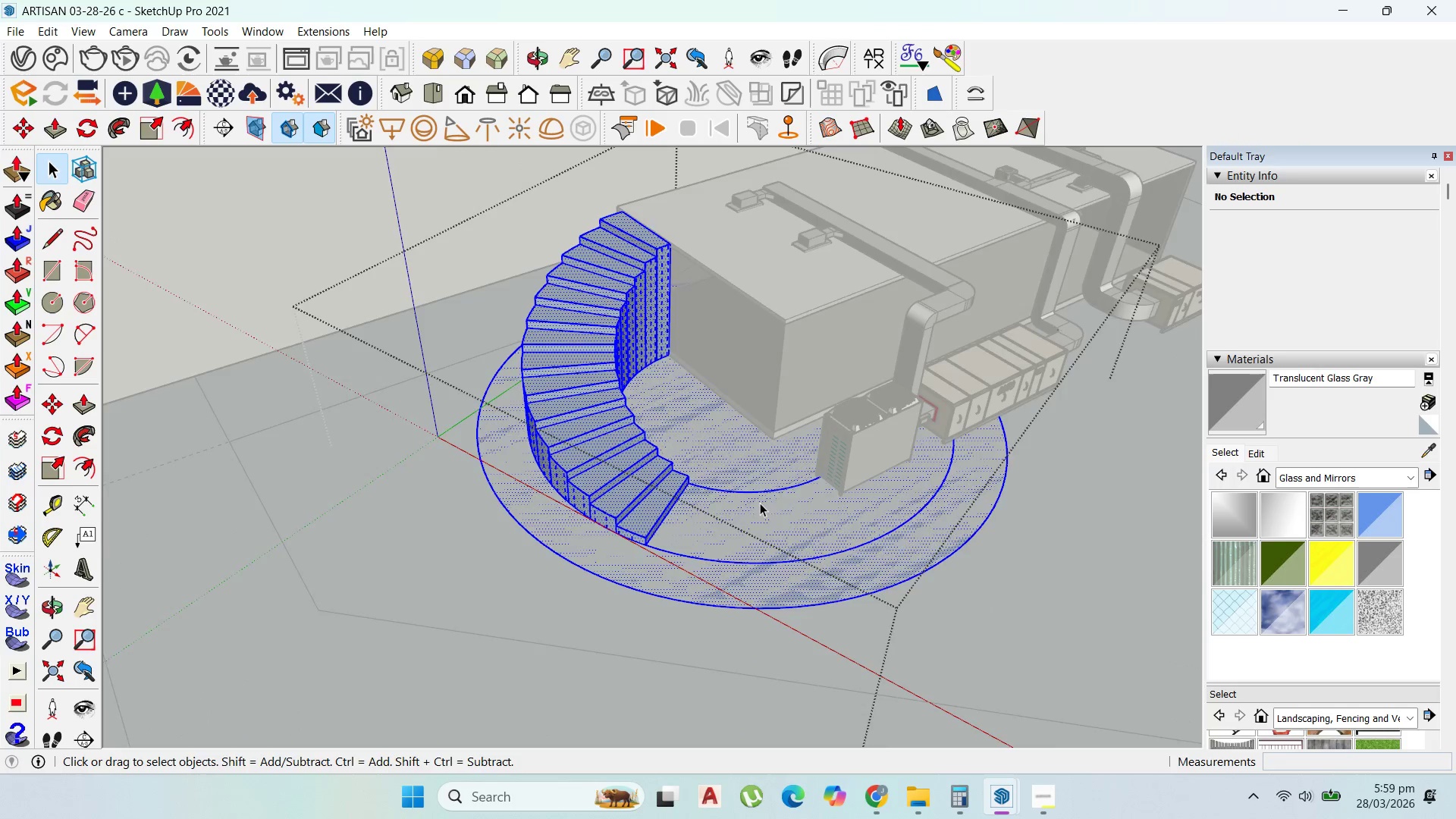 
scroll: coordinate [746, 510], scroll_direction: up, amount: 25.0
 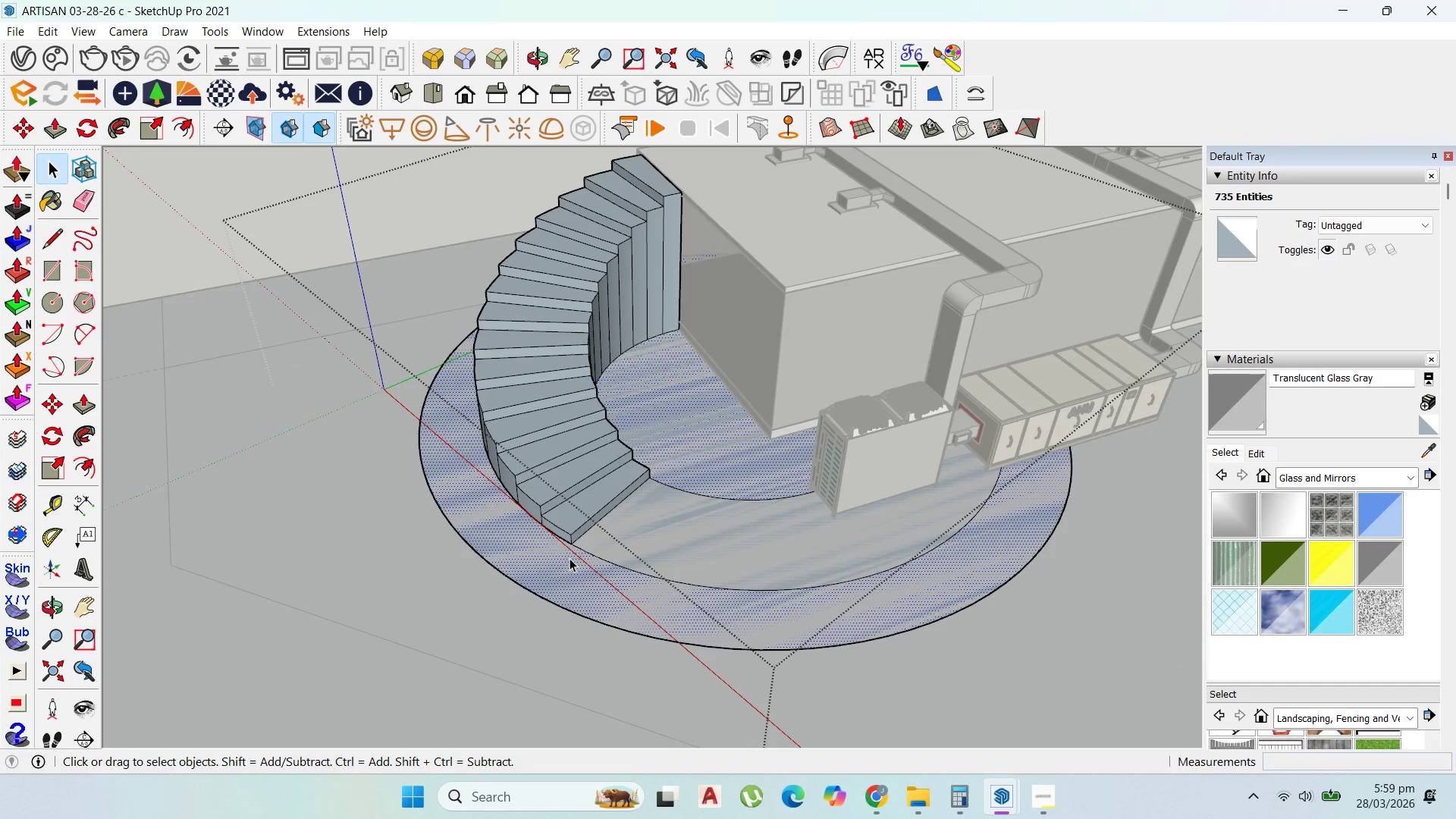 
scroll: coordinate [748, 510], scroll_direction: down, amount: 3.0
 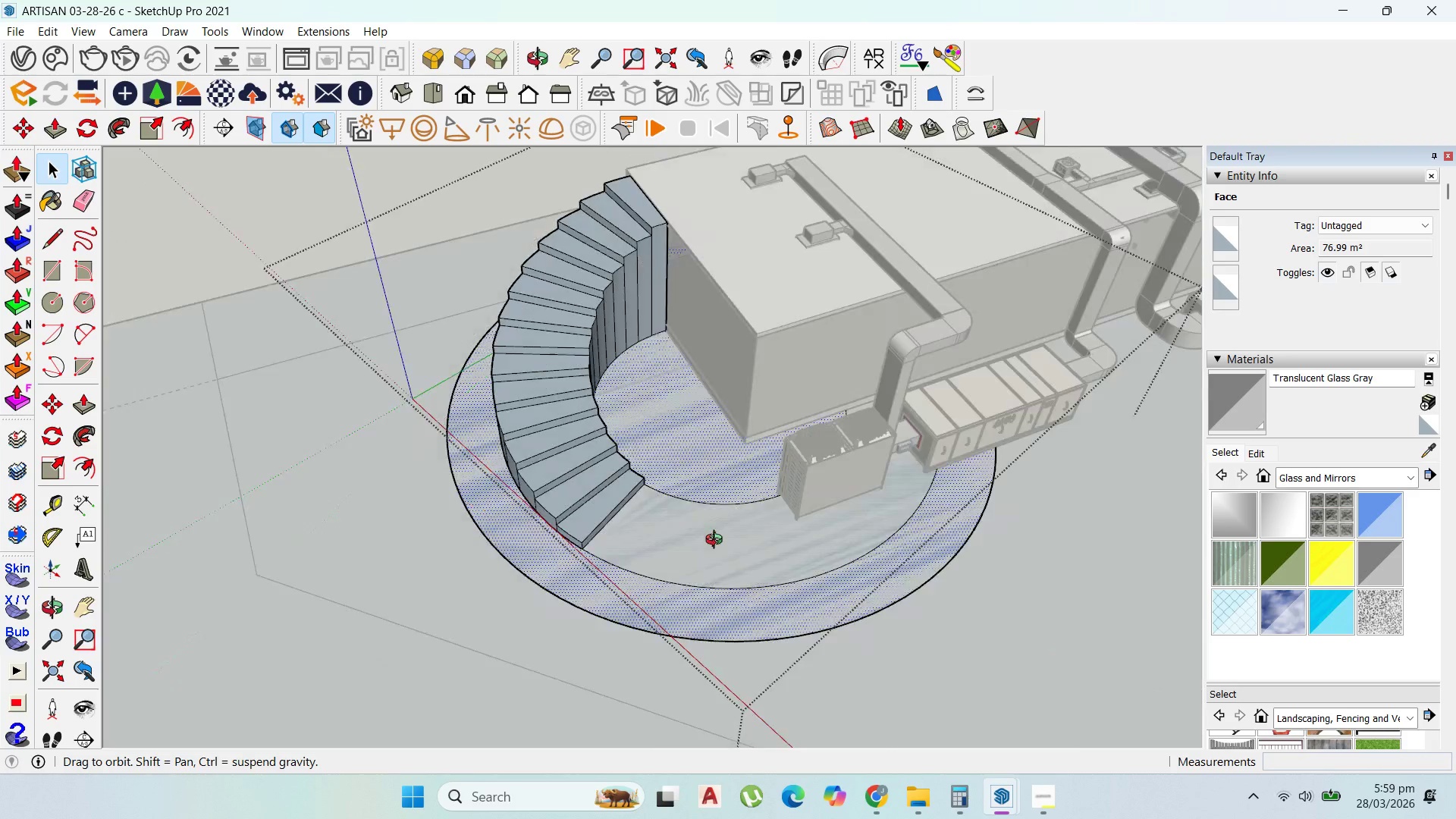 
left_click([671, 373])
 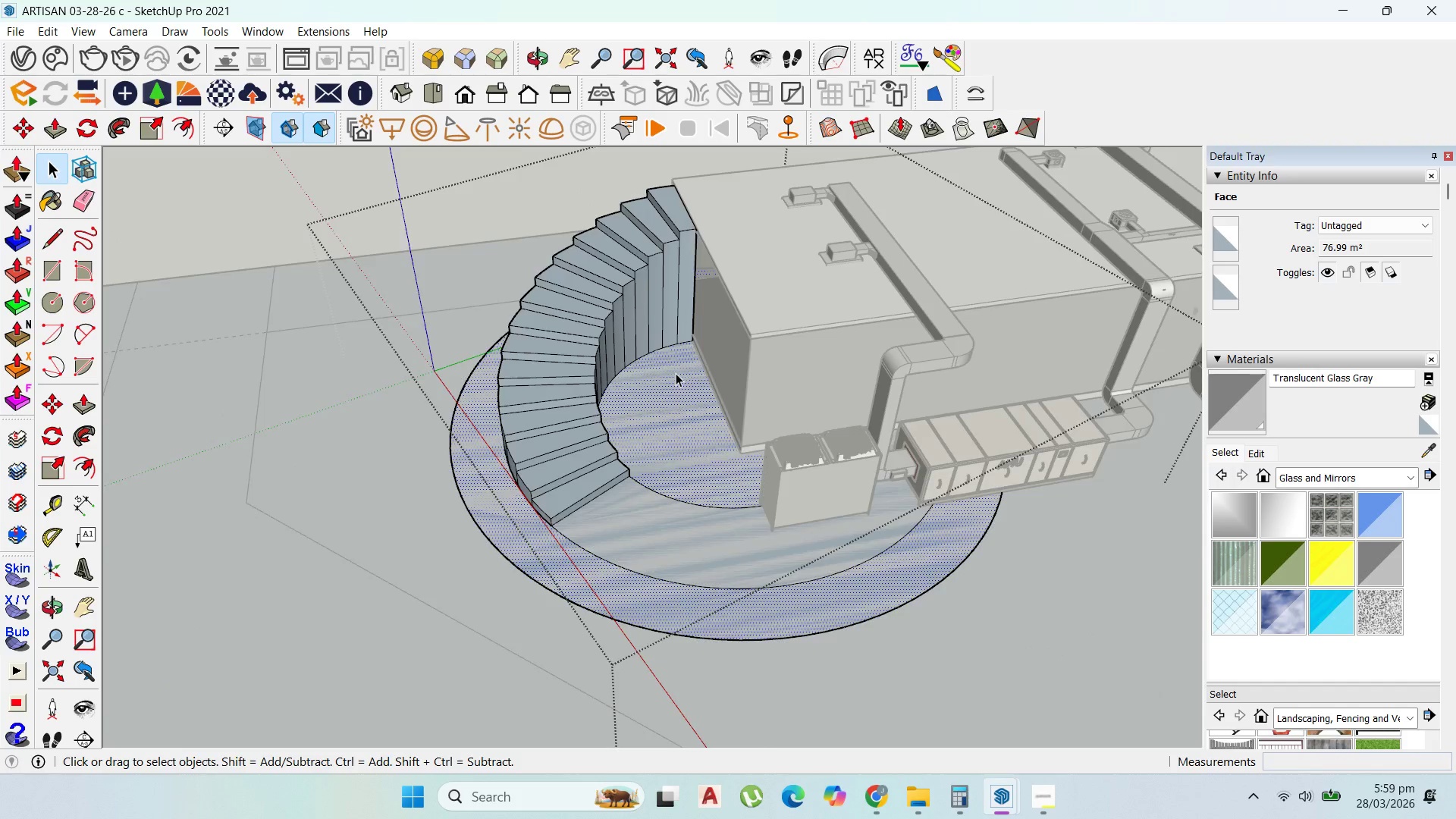 
scroll: coordinate [676, 373], scroll_direction: down, amount: 4.0
 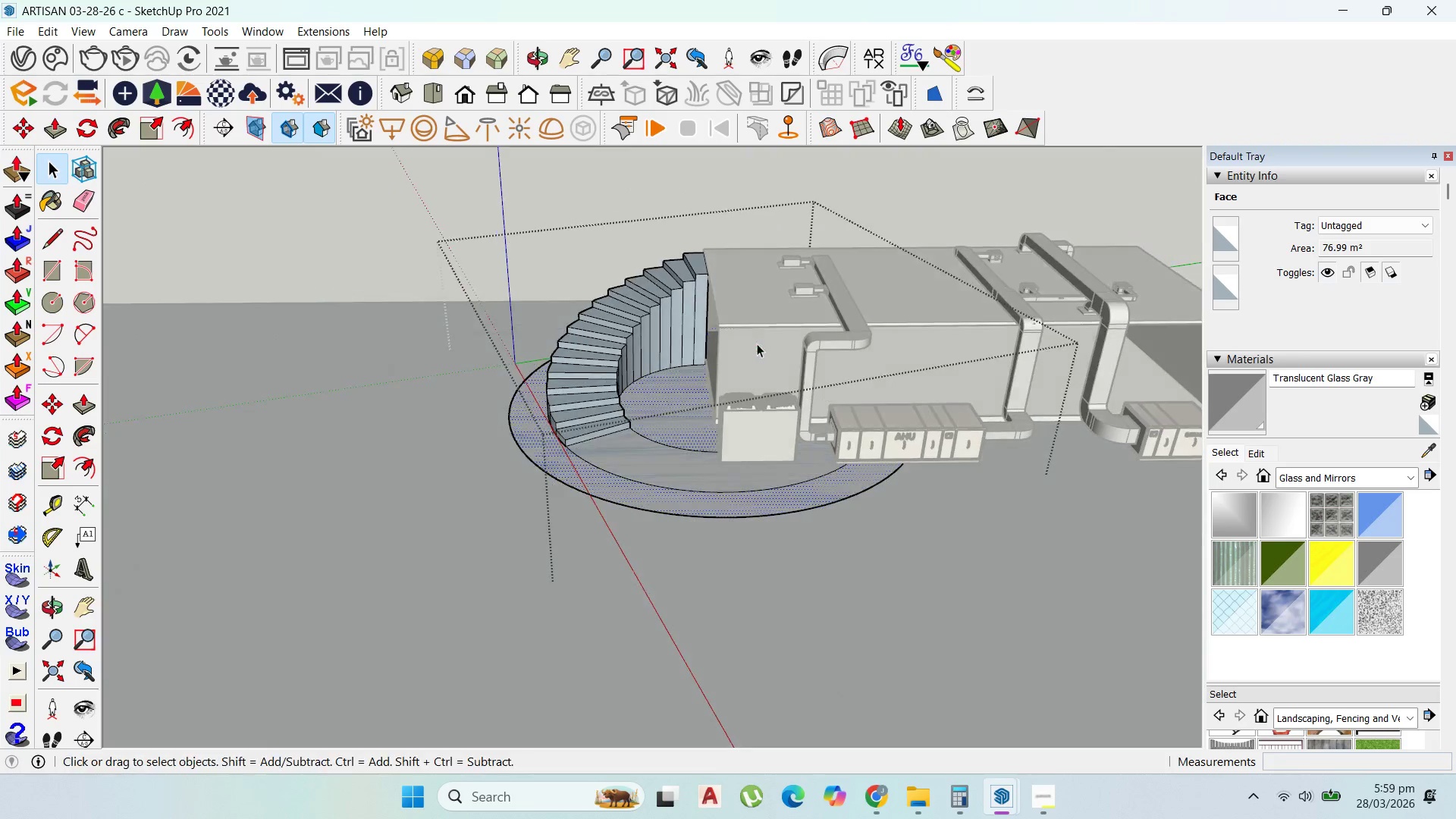 
key(Escape)
 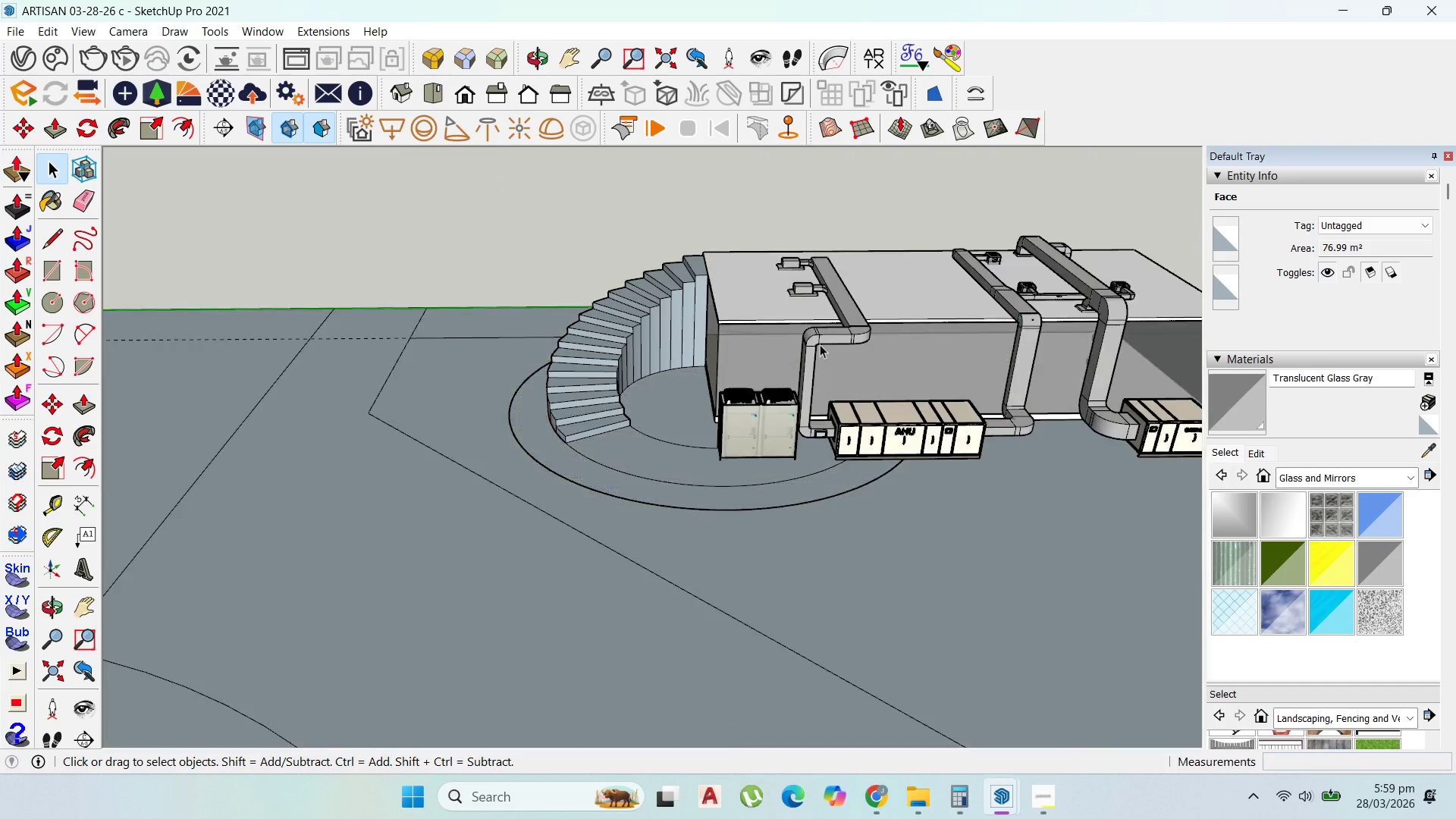 
key(Escape)
 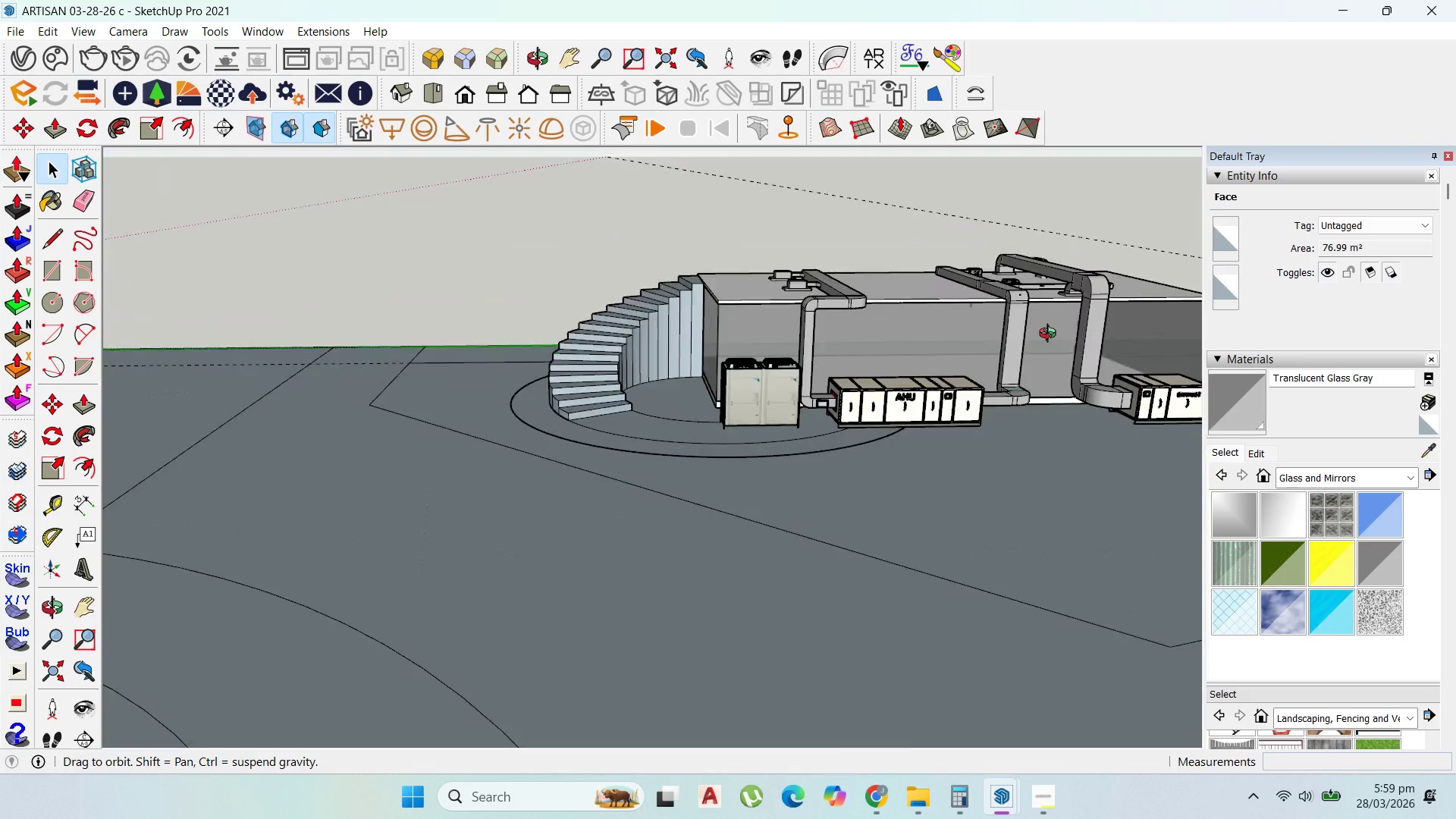 
scroll: coordinate [933, 433], scroll_direction: down, amount: 6.0
 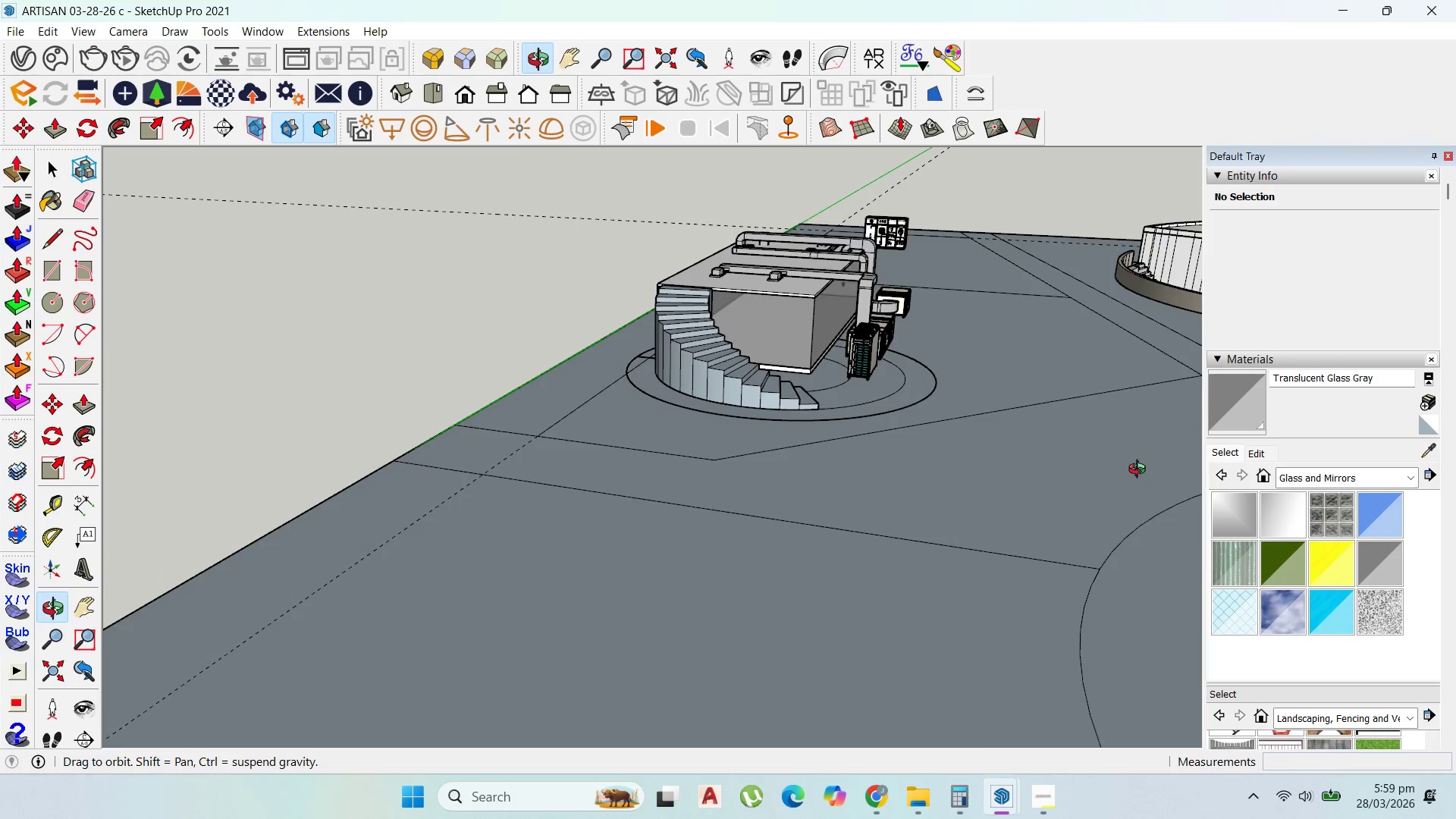 
scroll: coordinate [708, 466], scroll_direction: up, amount: 14.0
 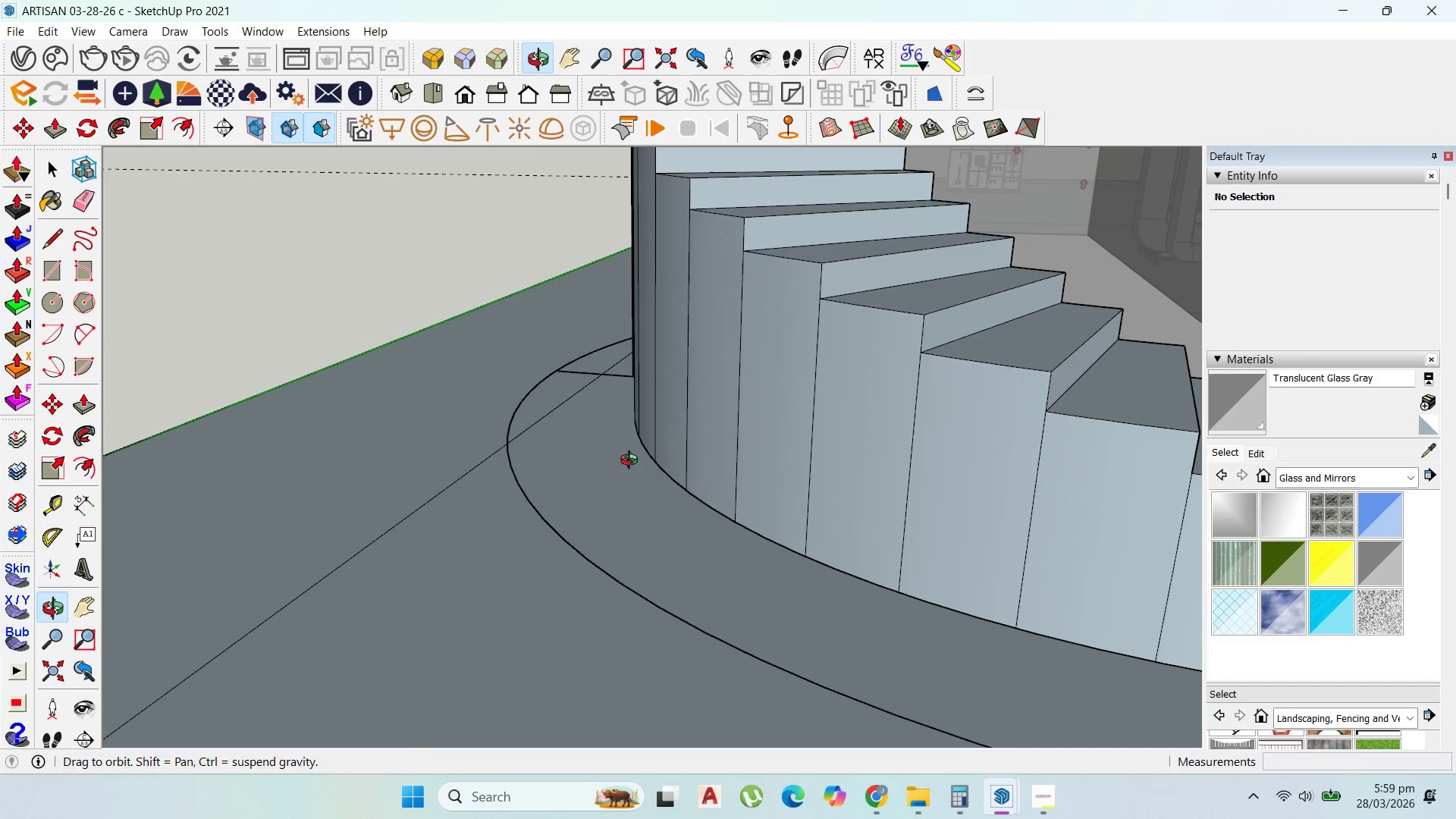 
left_click([601, 416])
 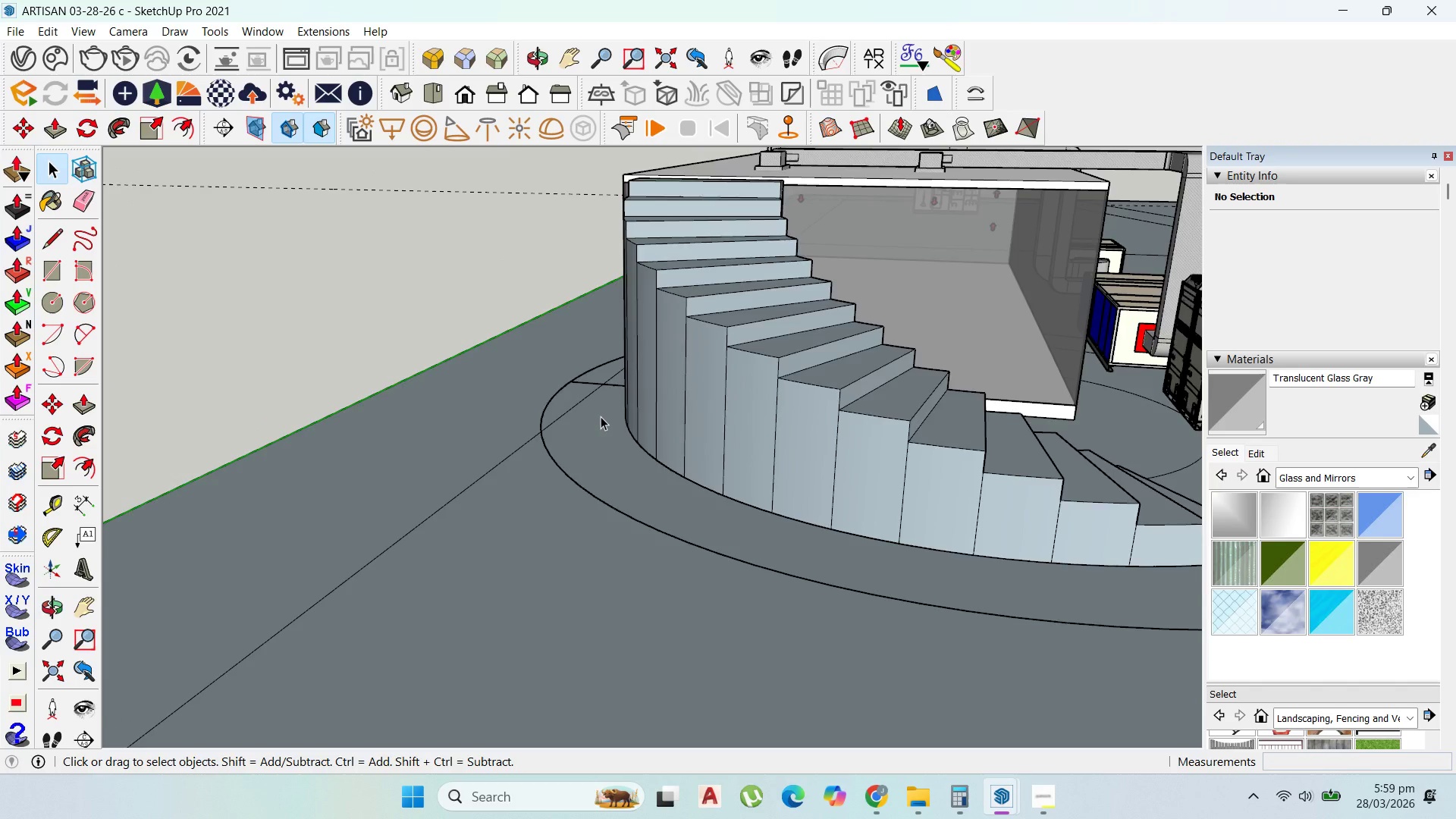 
scroll: coordinate [589, 378], scroll_direction: down, amount: 6.0
 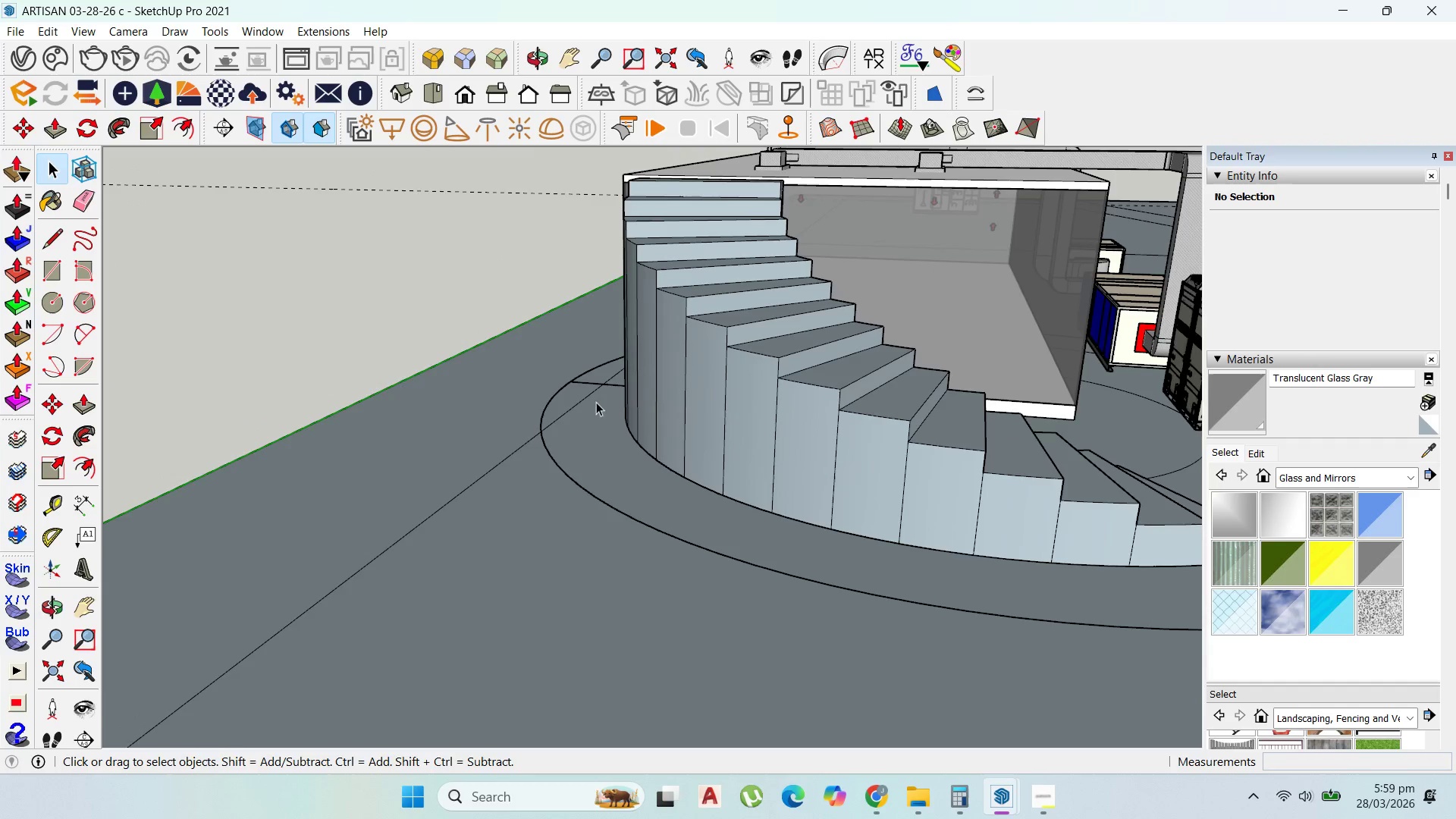 
double_click([601, 416])
 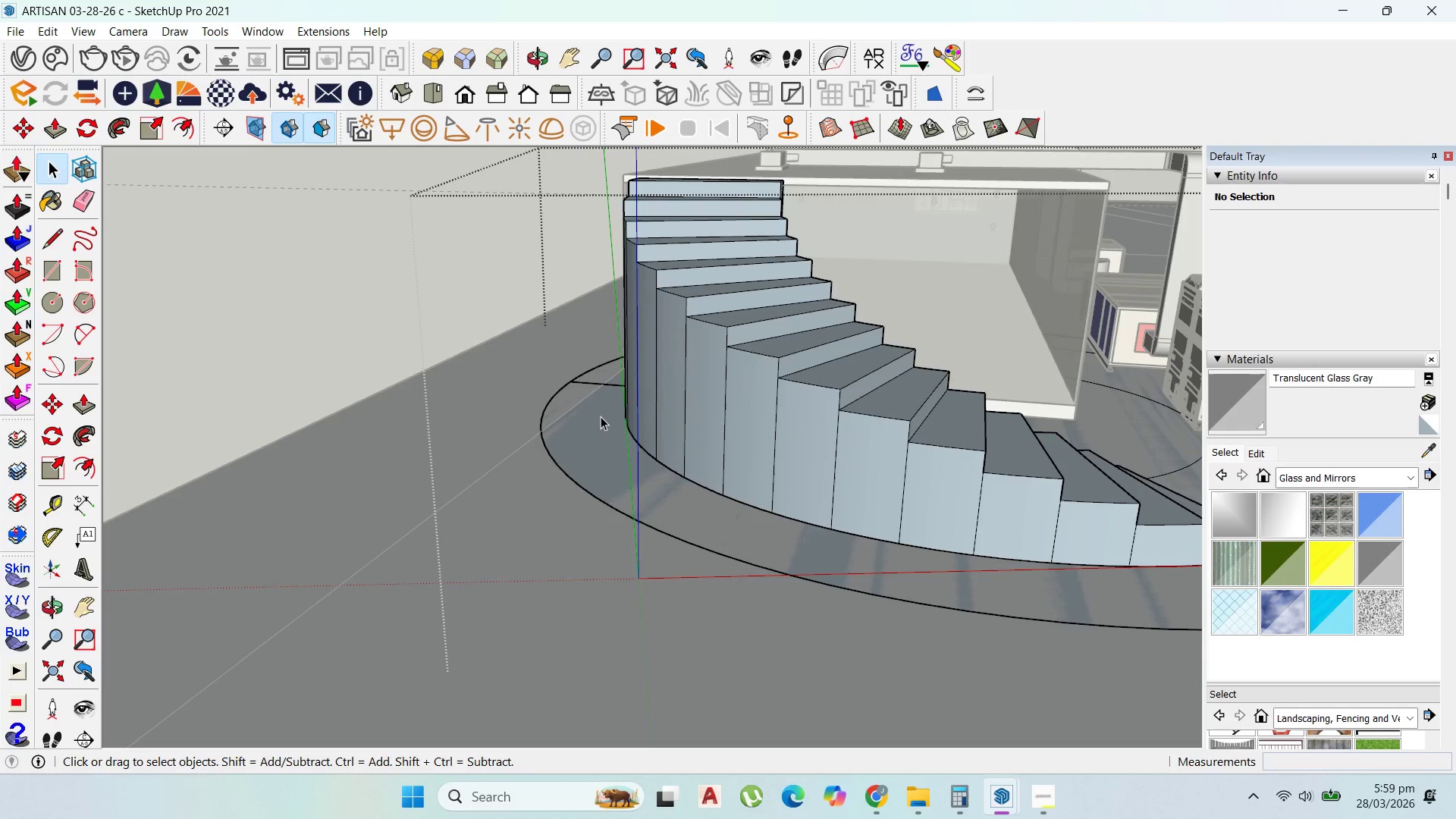 
triple_click([601, 416])
 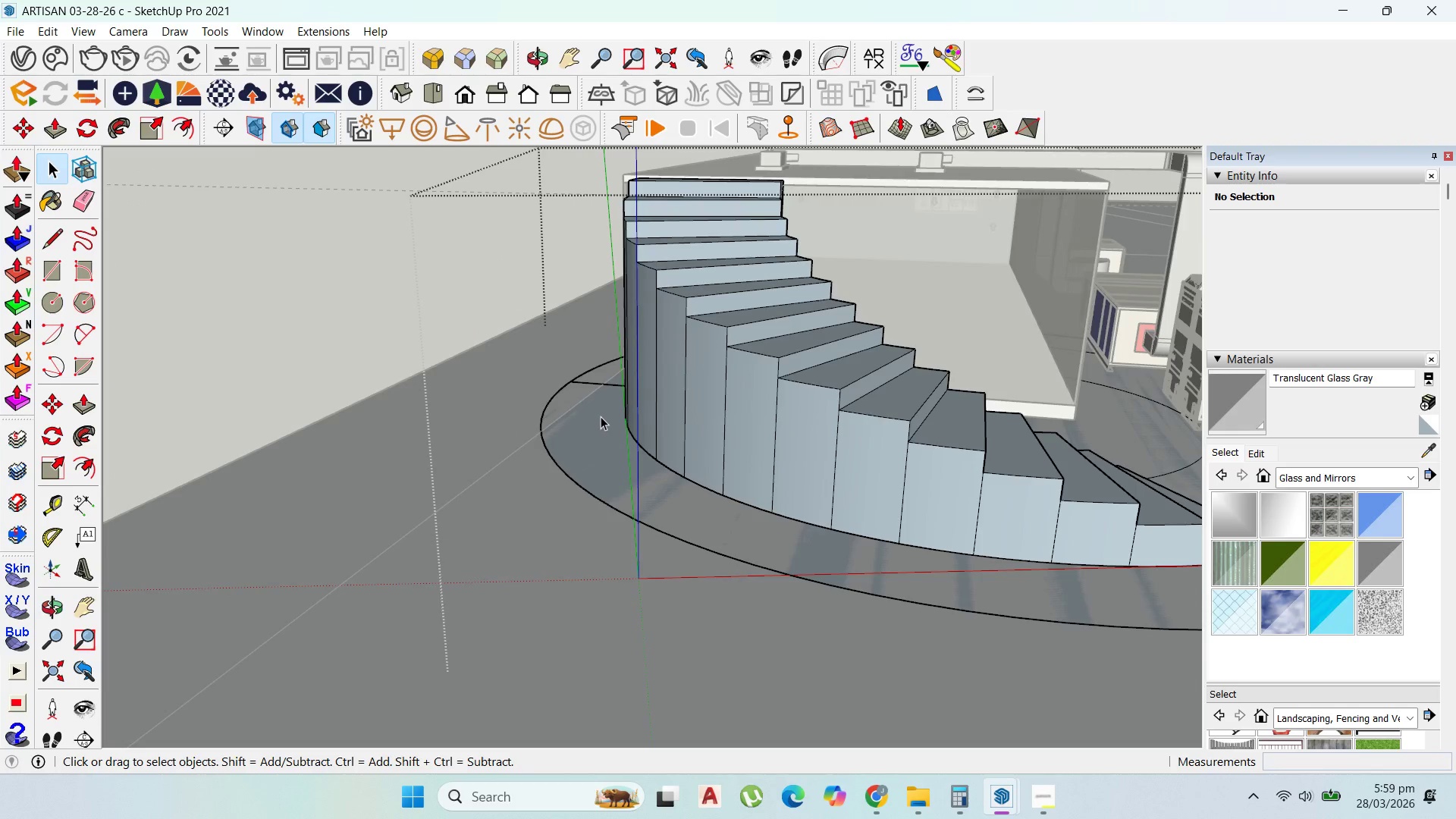 
triple_click([601, 416])
 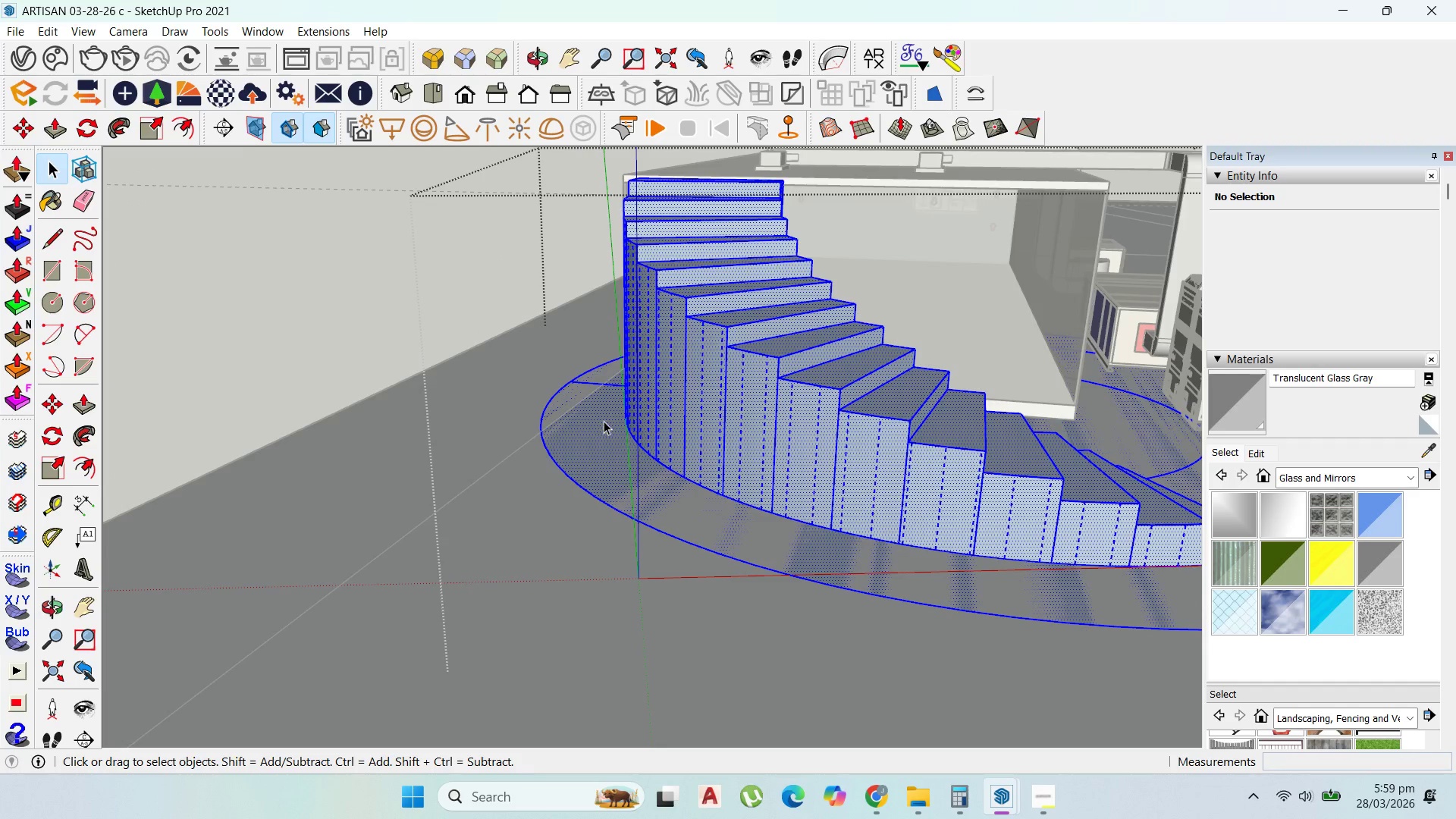 
left_click([798, 506])
 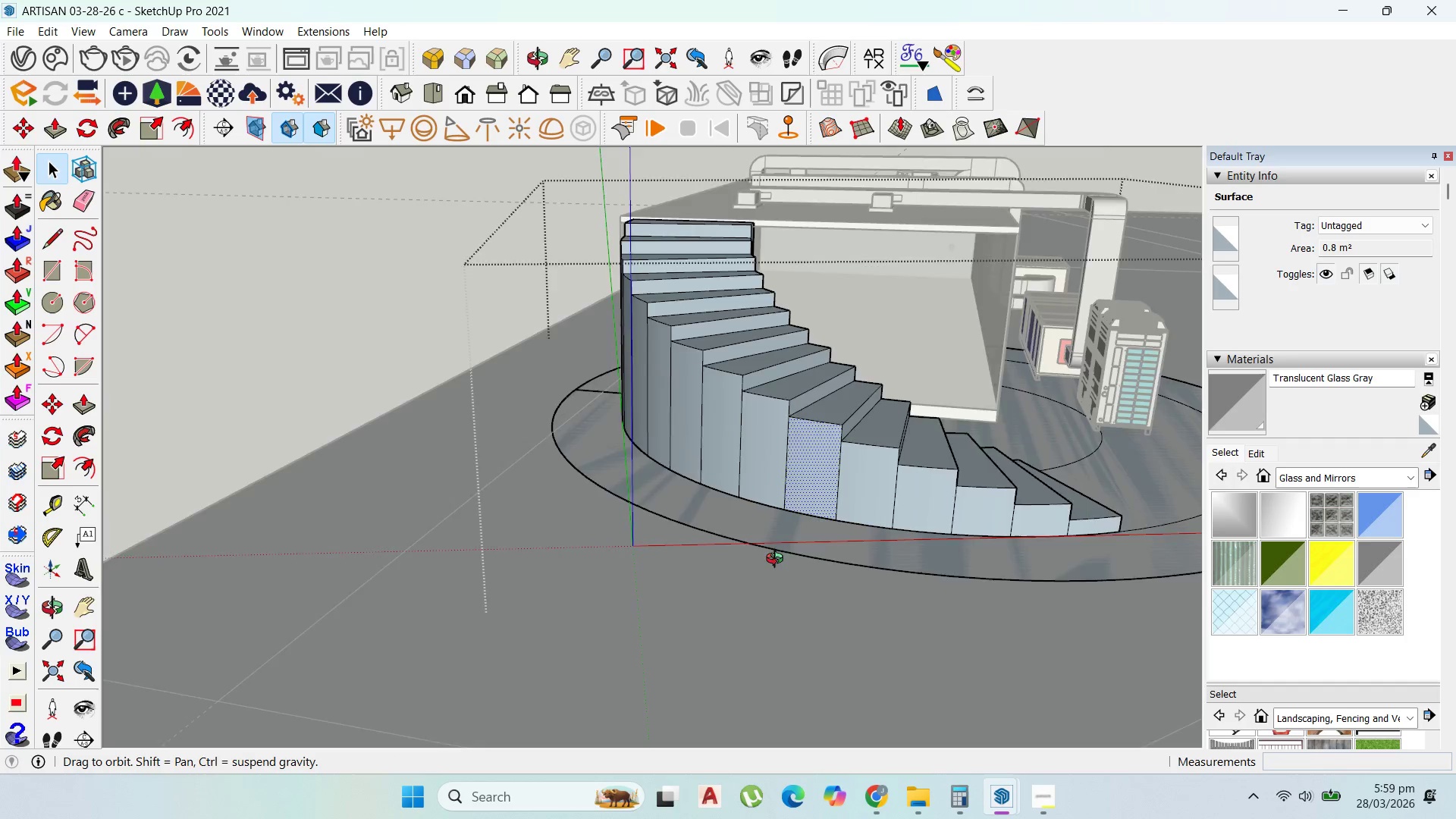 
scroll: coordinate [608, 444], scroll_direction: down, amount: 4.0
 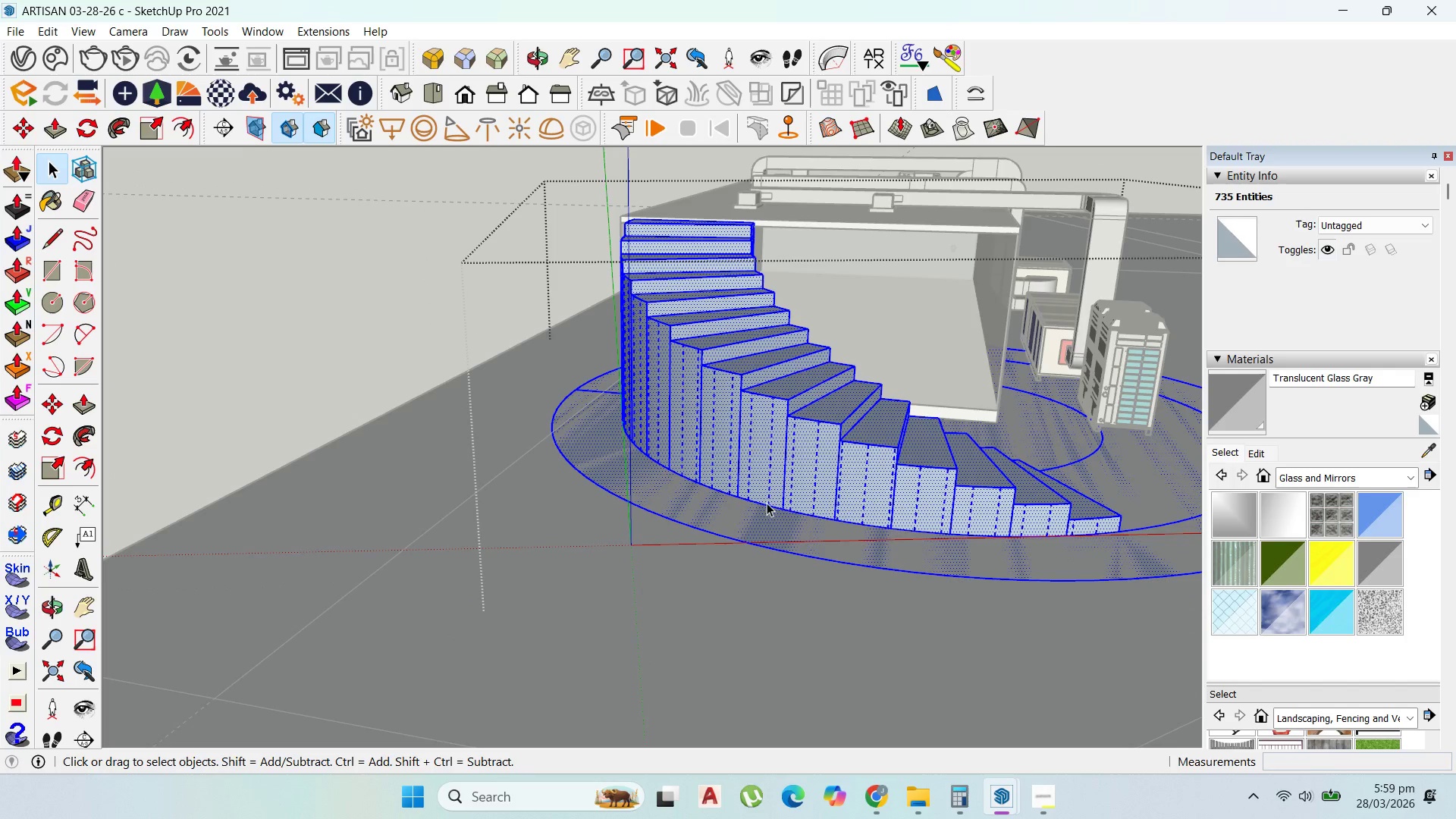 
left_click([784, 564])
 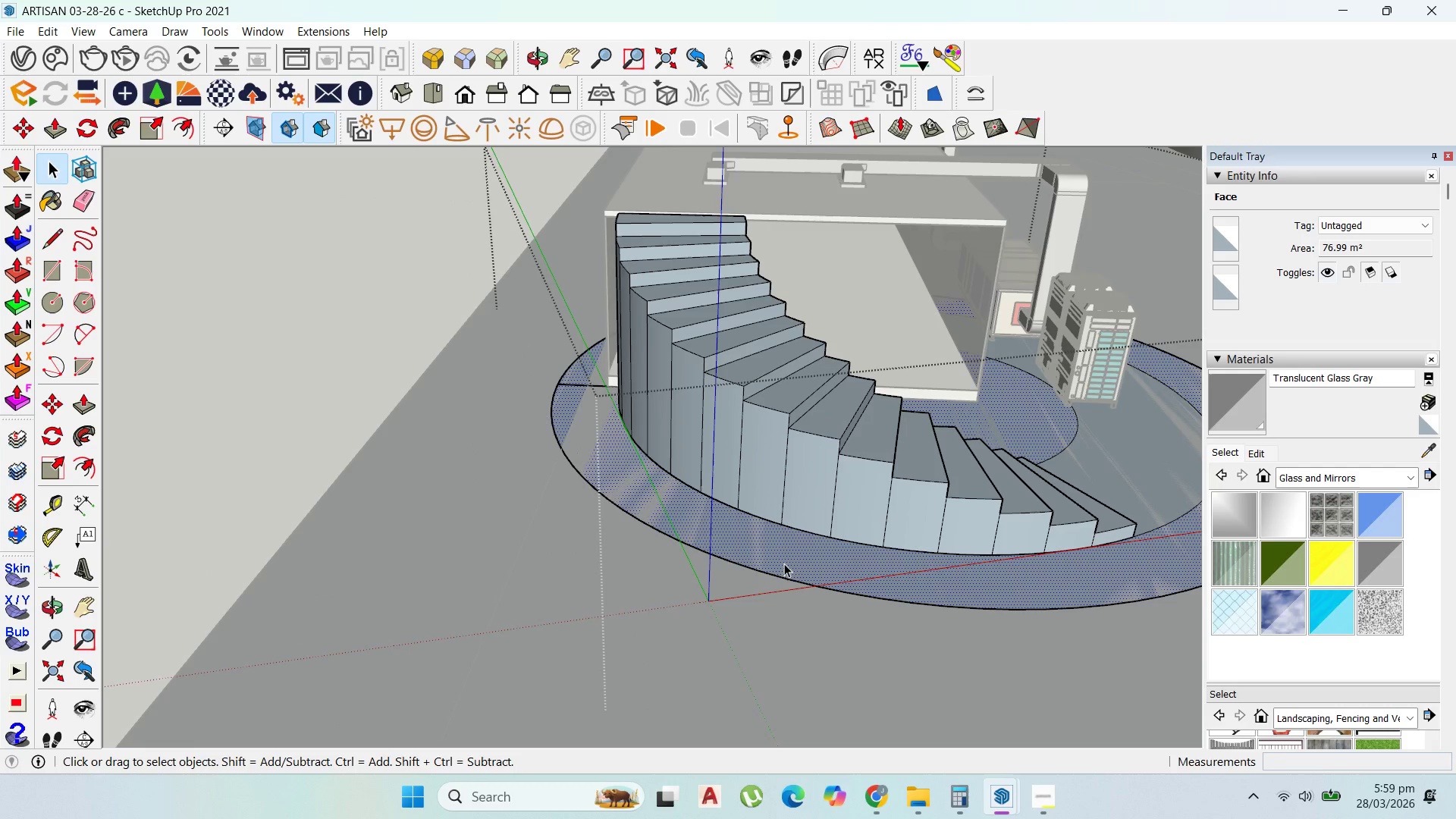 
wait(6.02)
 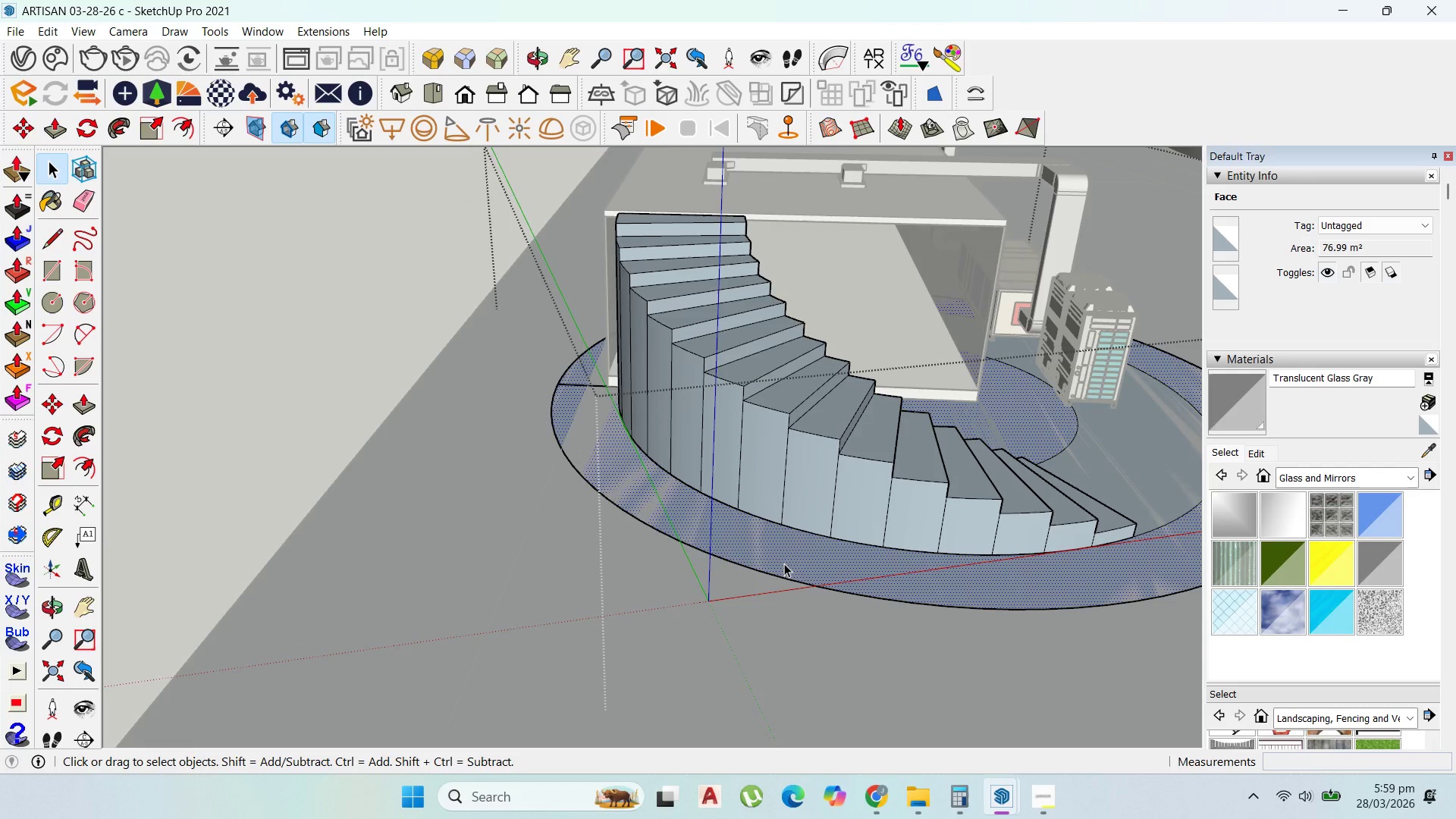 
scroll: coordinate [733, 474], scroll_direction: down, amount: 3.0
 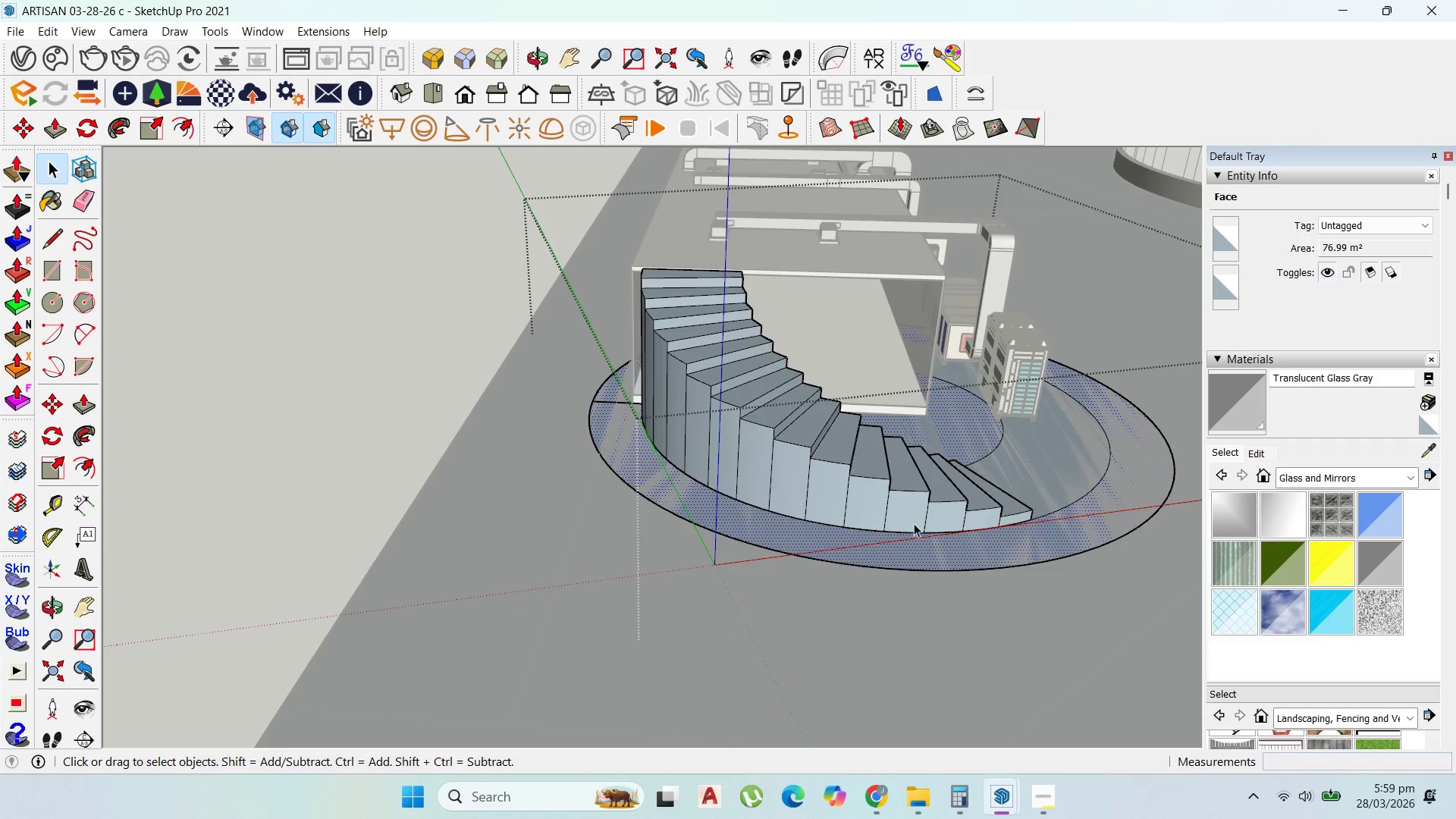 
scroll: coordinate [986, 549], scroll_direction: up, amount: 5.0
 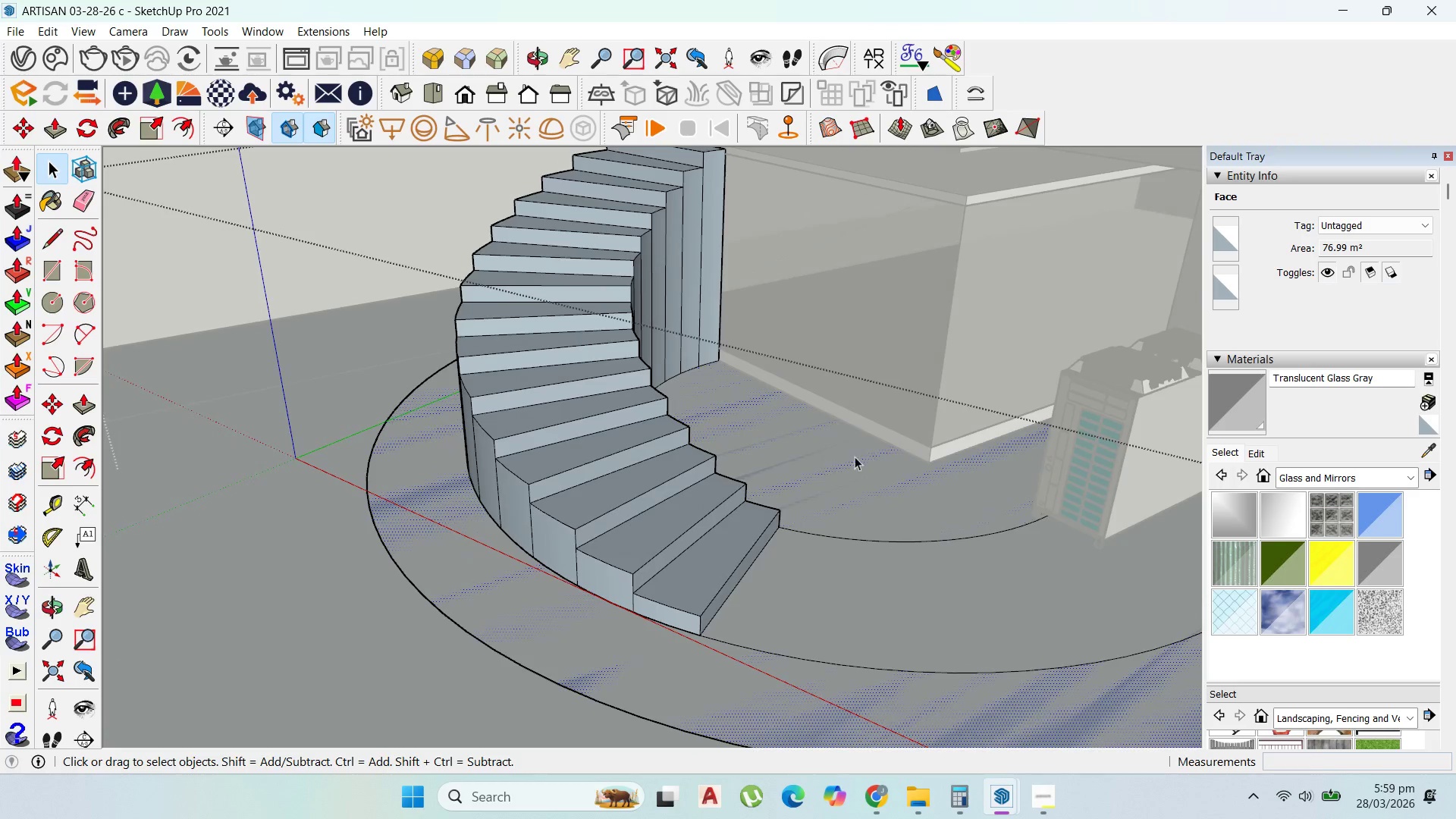 
scroll: coordinate [876, 564], scroll_direction: down, amount: 6.0
 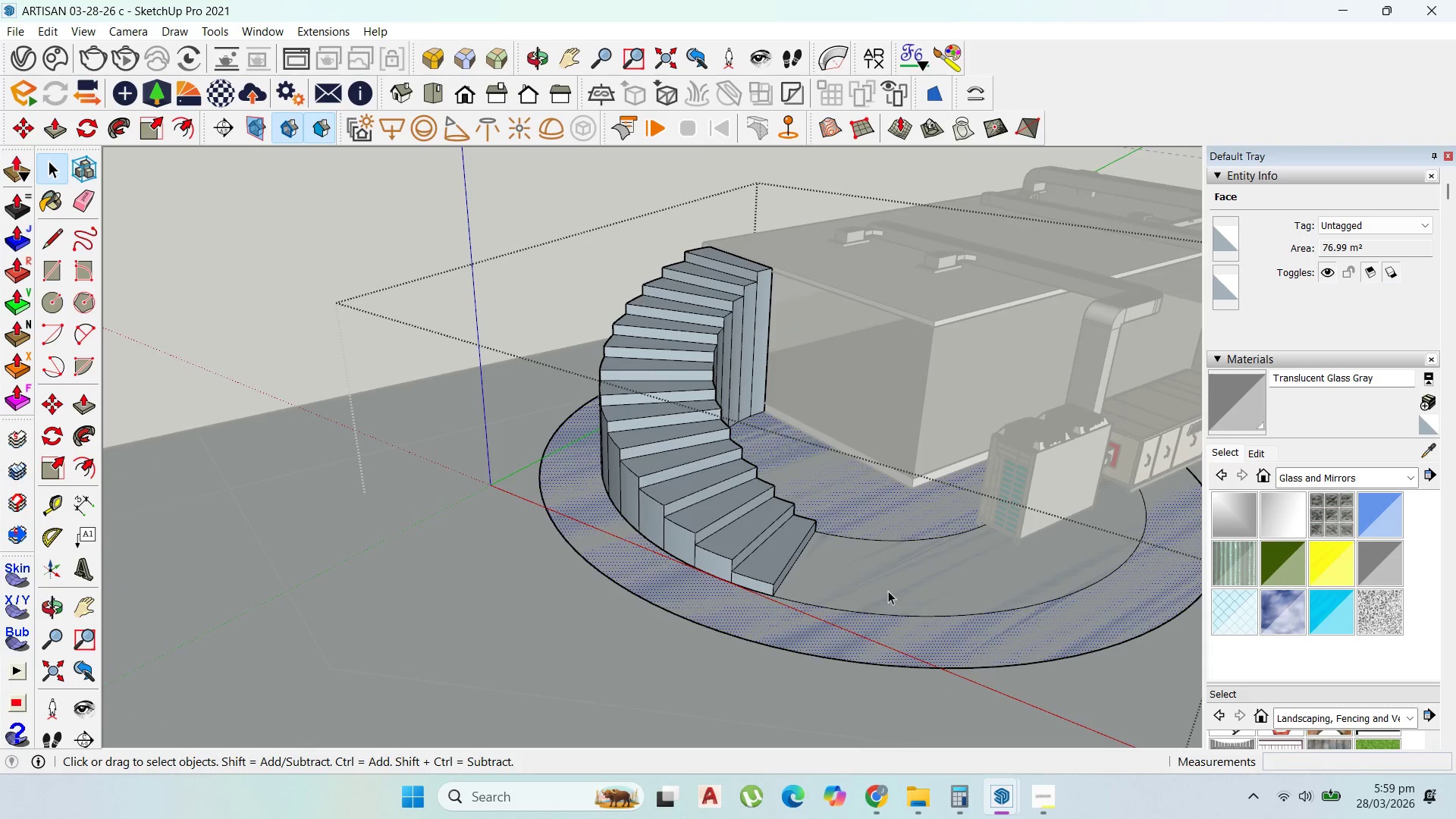 
left_click([894, 591])
 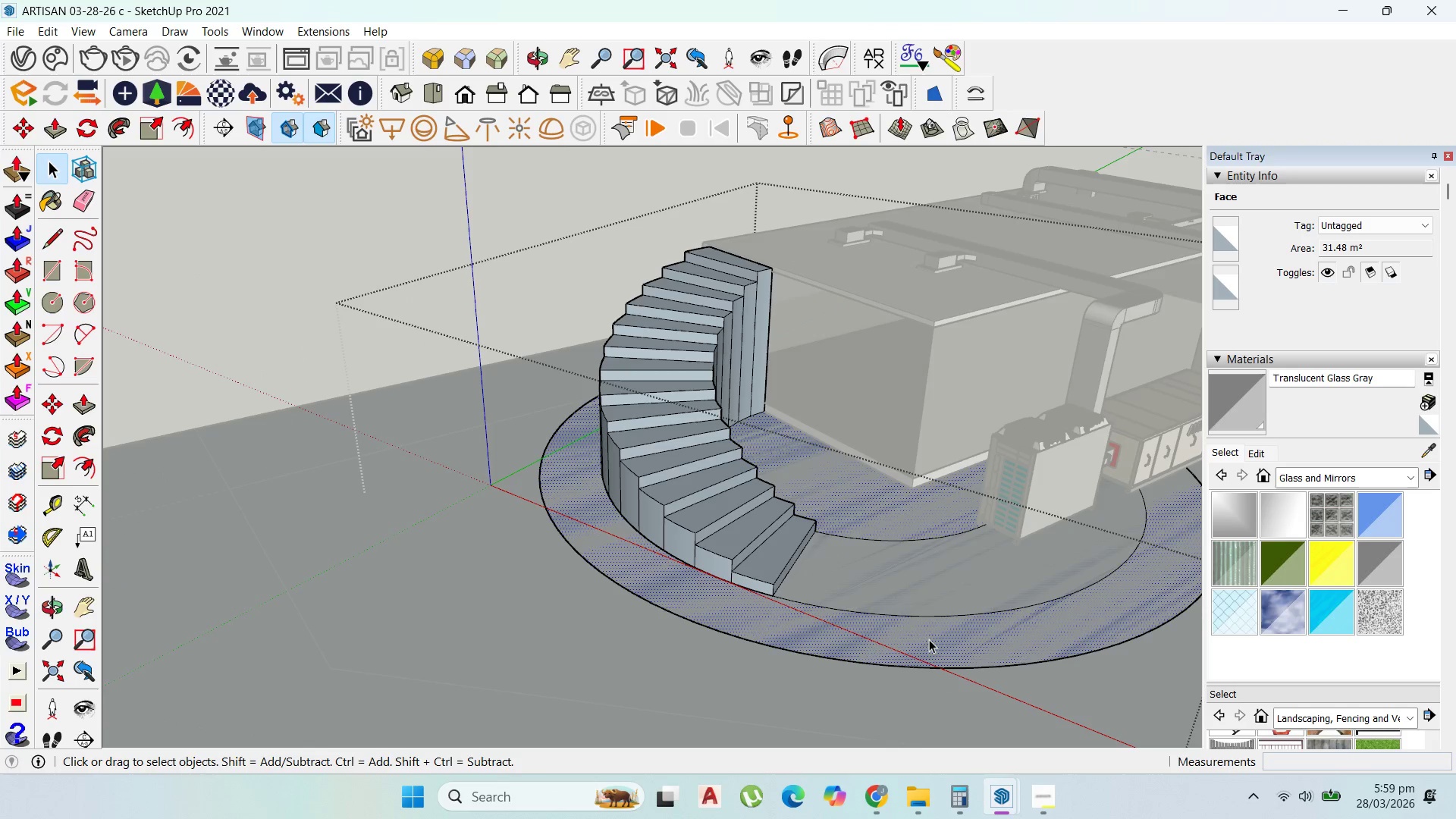 
scroll: coordinate [868, 482], scroll_direction: up, amount: 7.0
 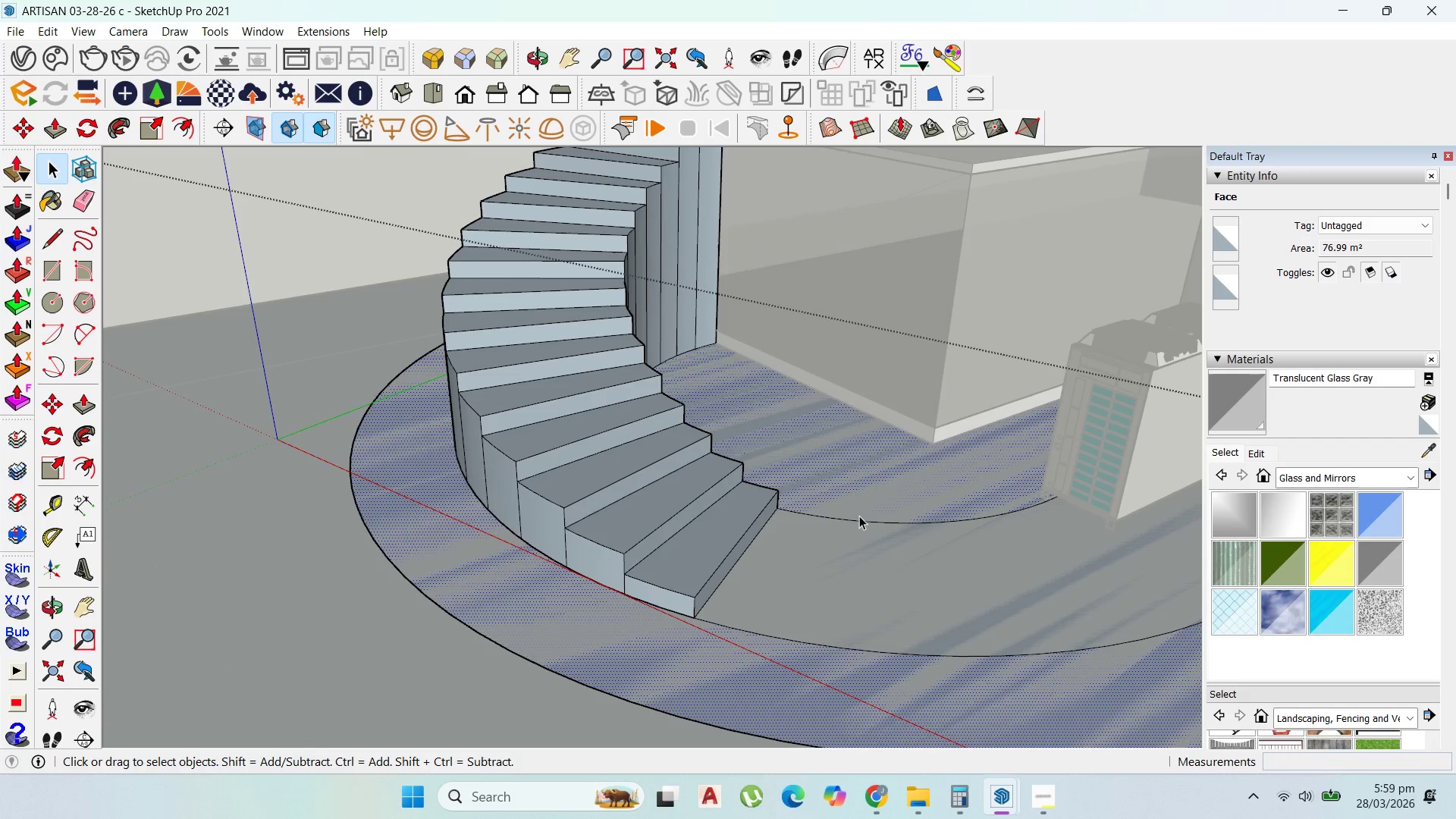 
left_click([860, 516])
 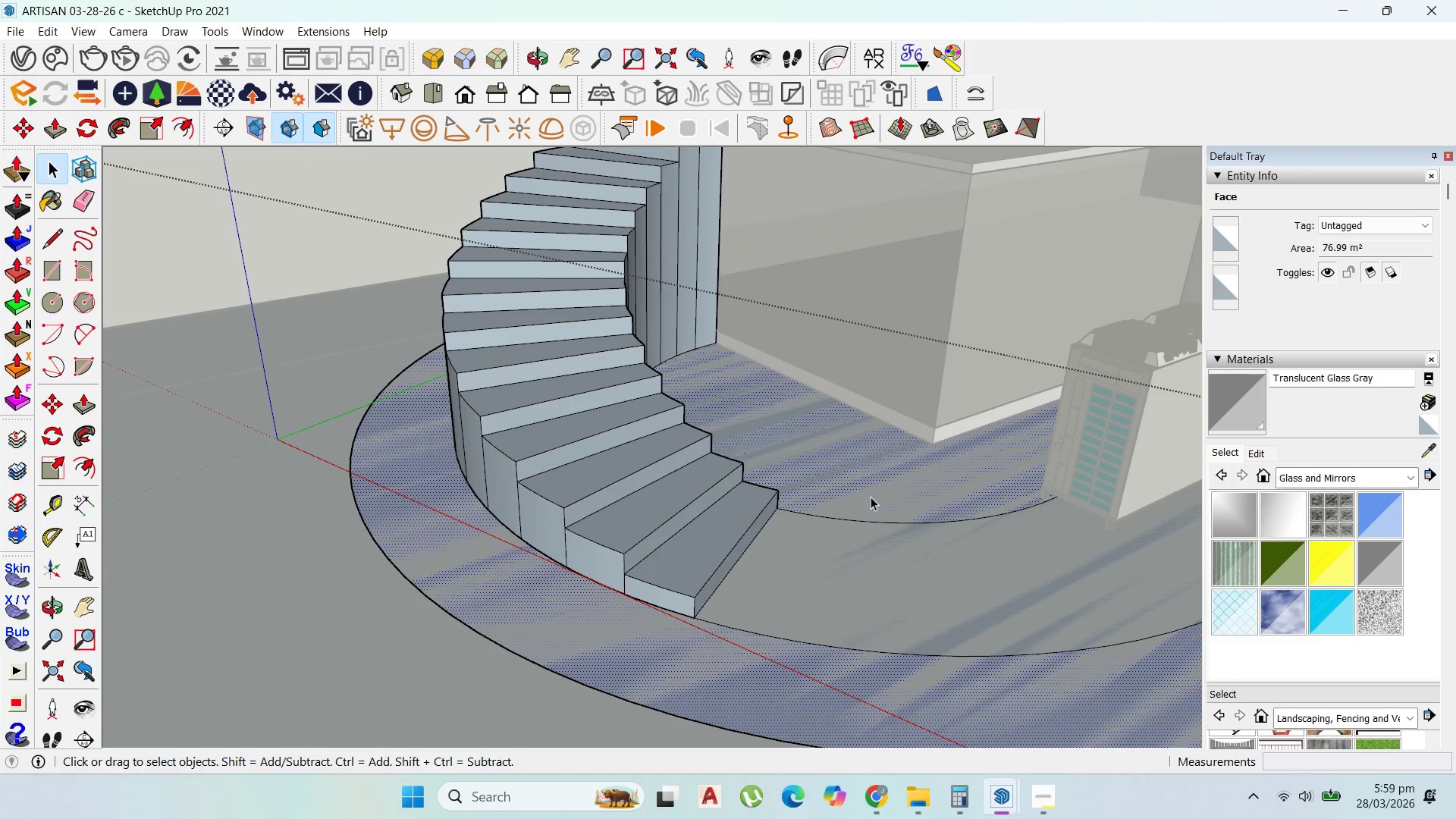 
left_click([872, 479])
 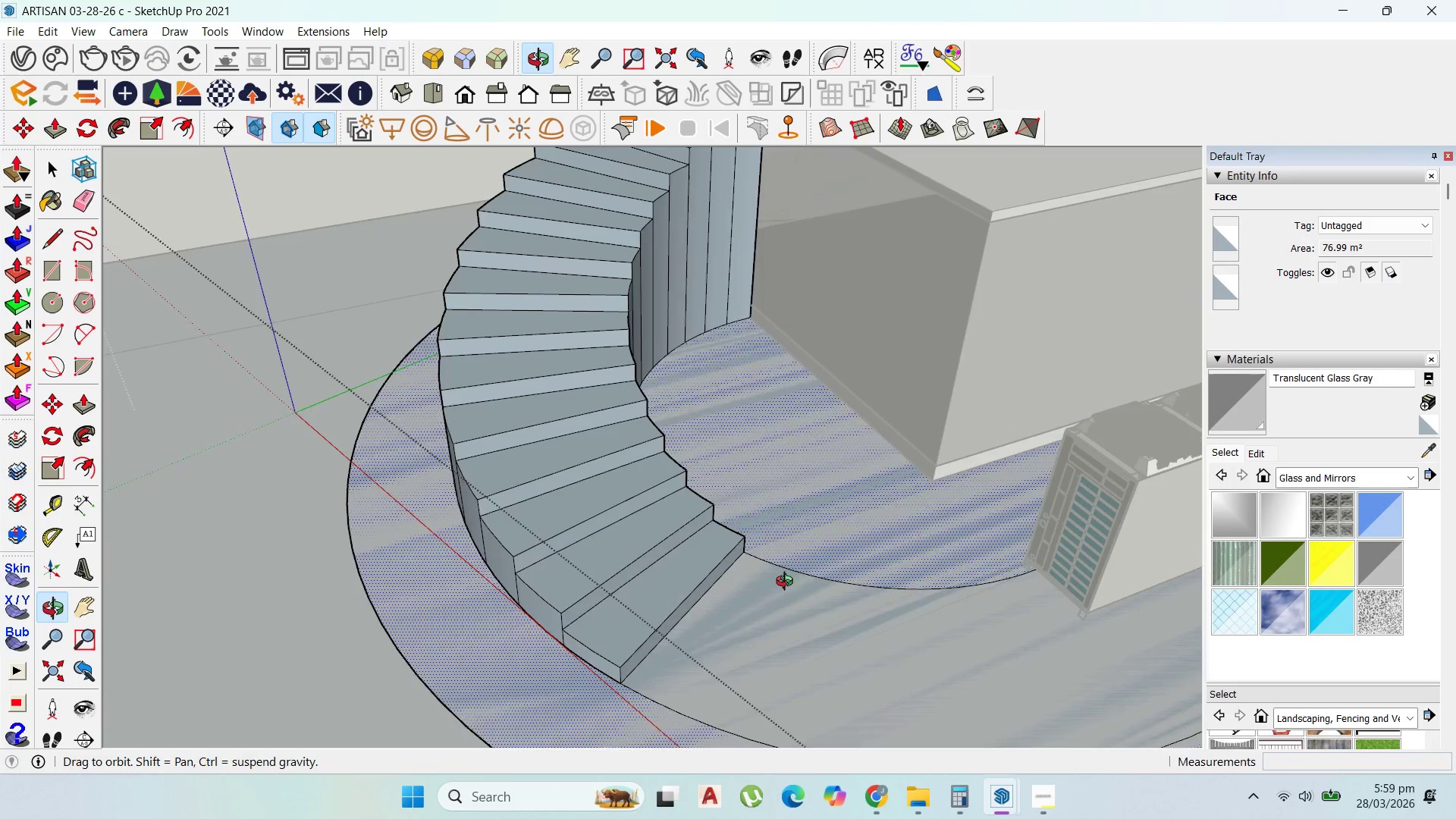 
left_click([779, 603])
 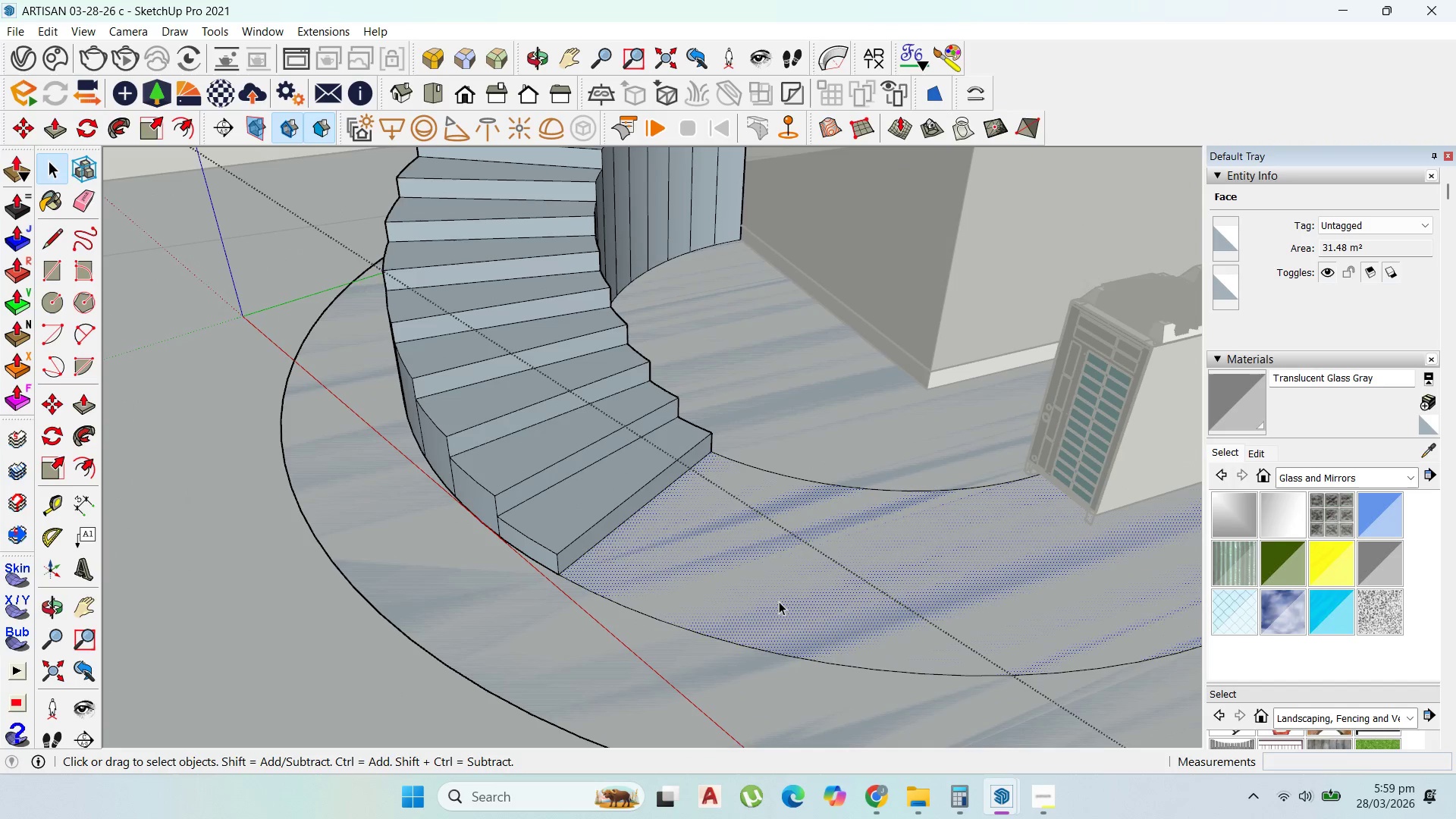 
scroll: coordinate [780, 615], scroll_direction: up, amount: 4.0
 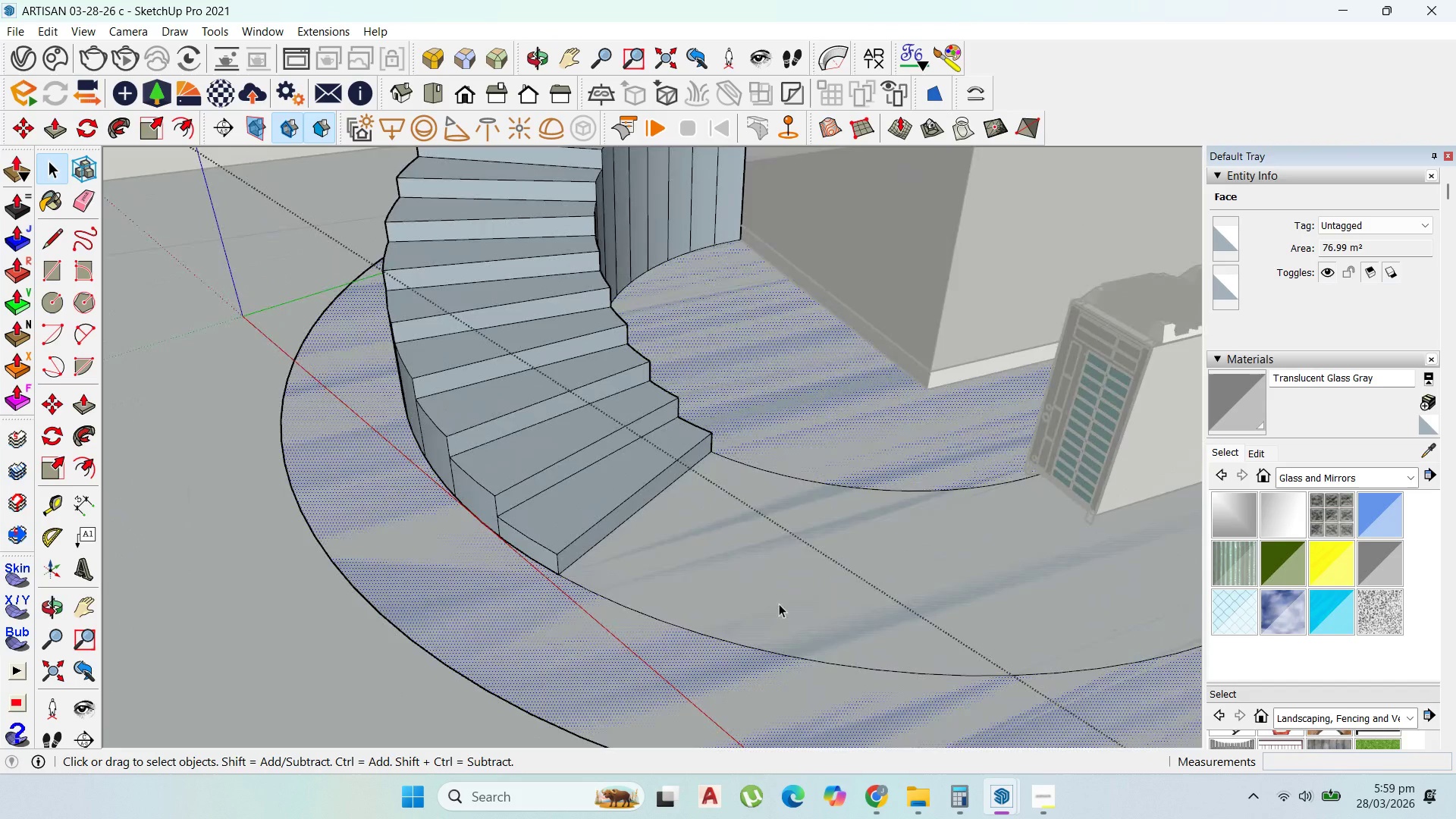 
key(Delete)
 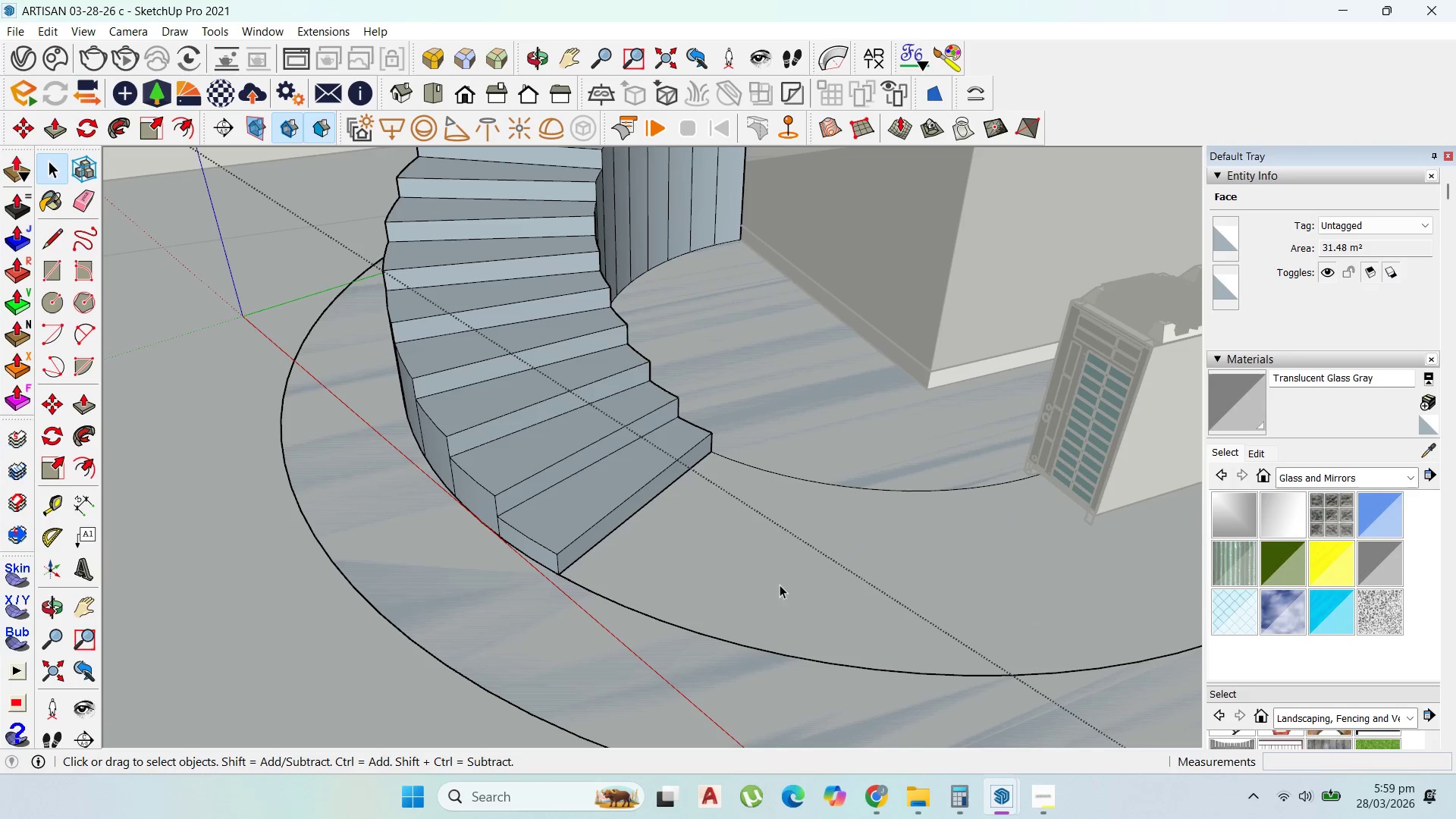 
left_click([780, 585])
 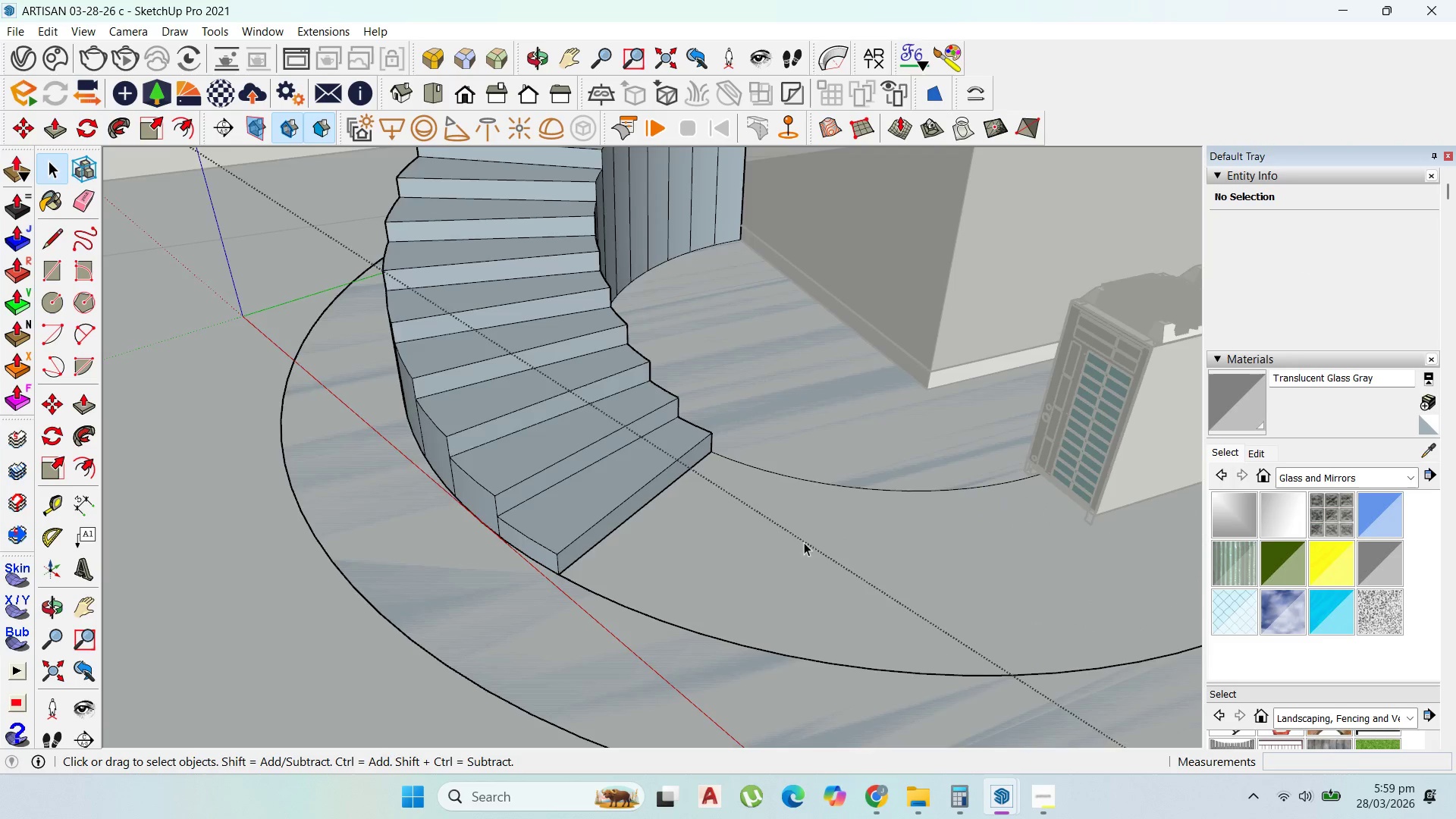 
left_click([834, 477])
 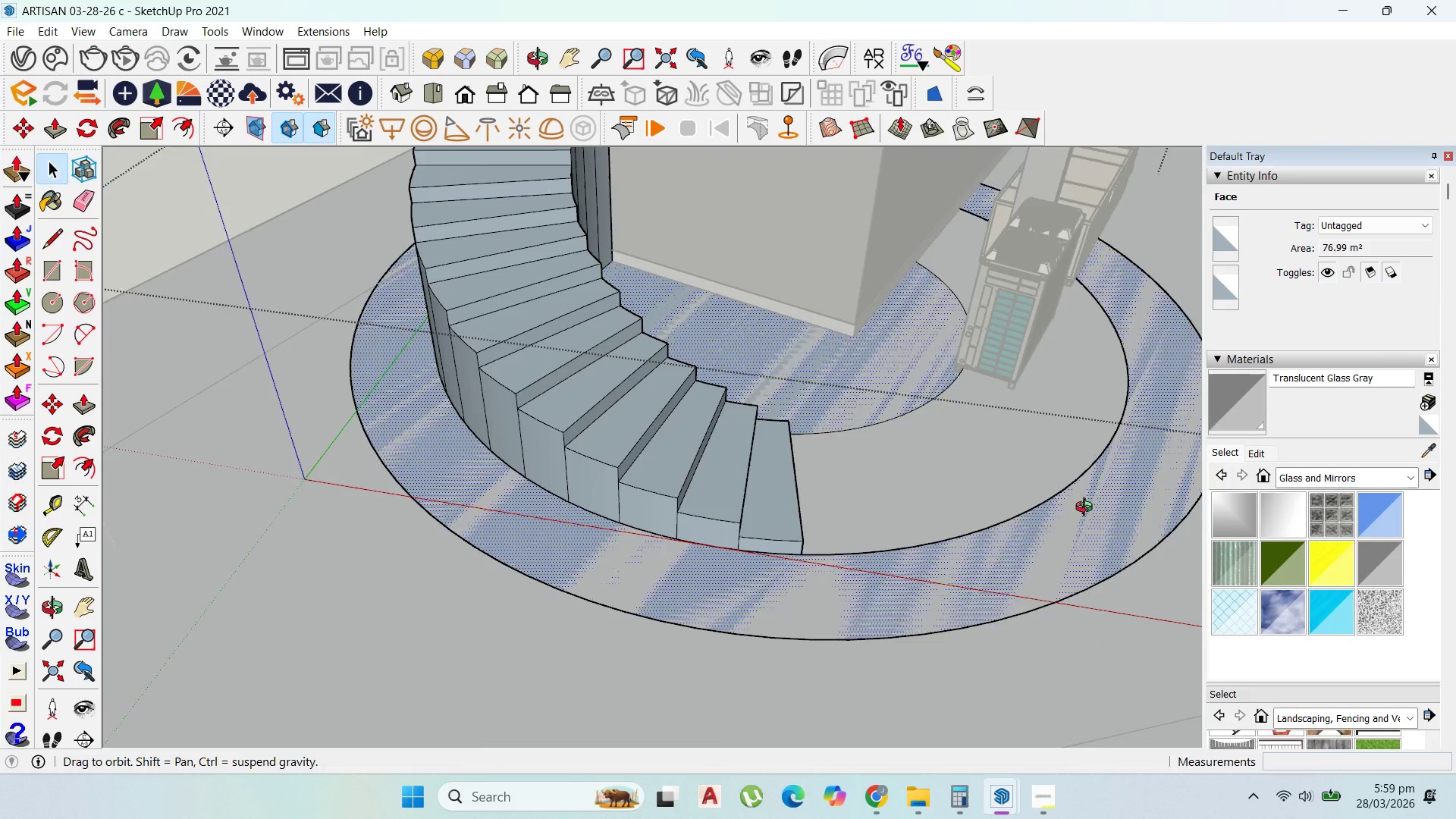 
scroll: coordinate [1051, 503], scroll_direction: down, amount: 7.0
 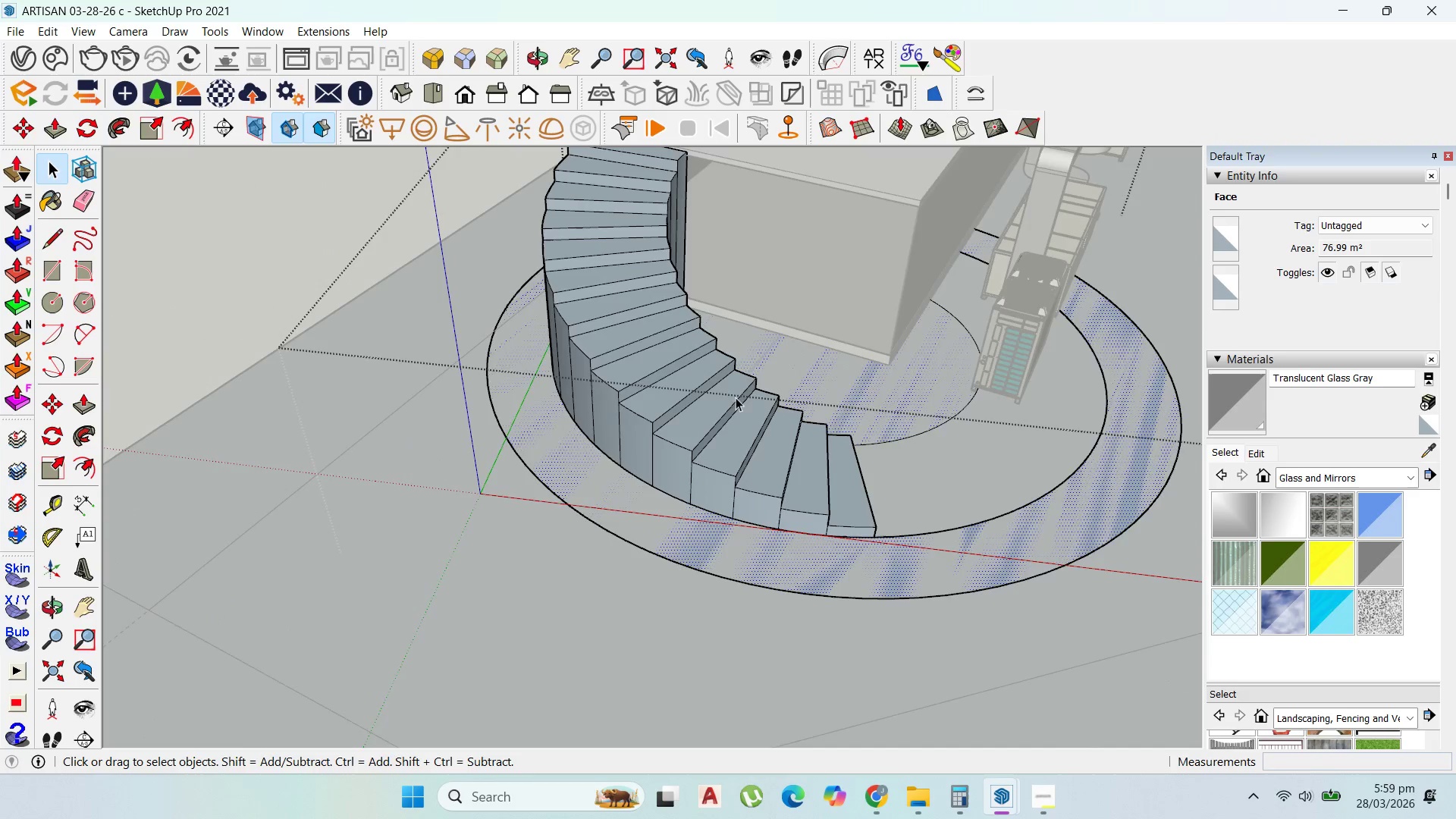 
scroll: coordinate [858, 306], scroll_direction: up, amount: 7.0
 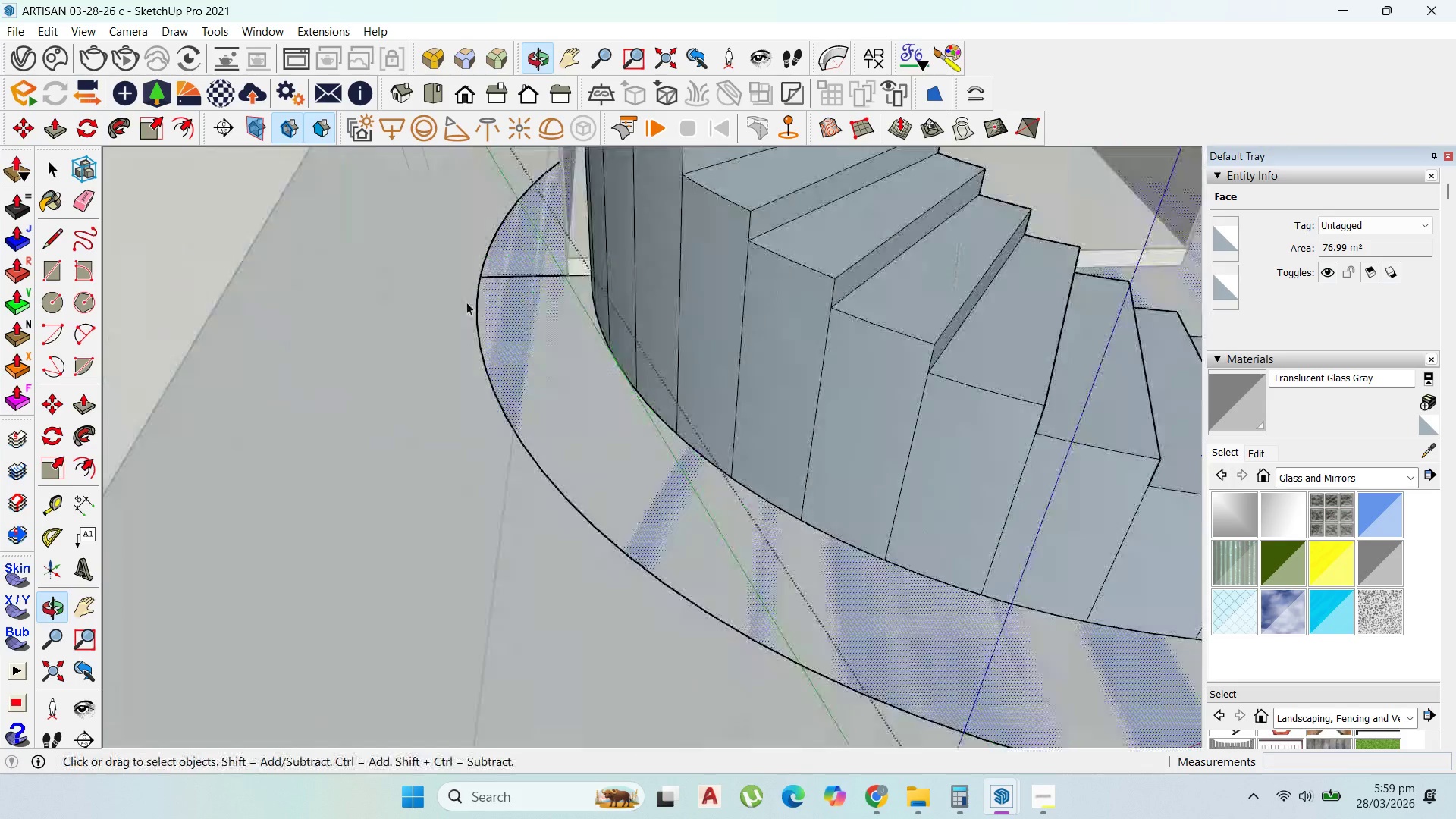 
key(Escape)
 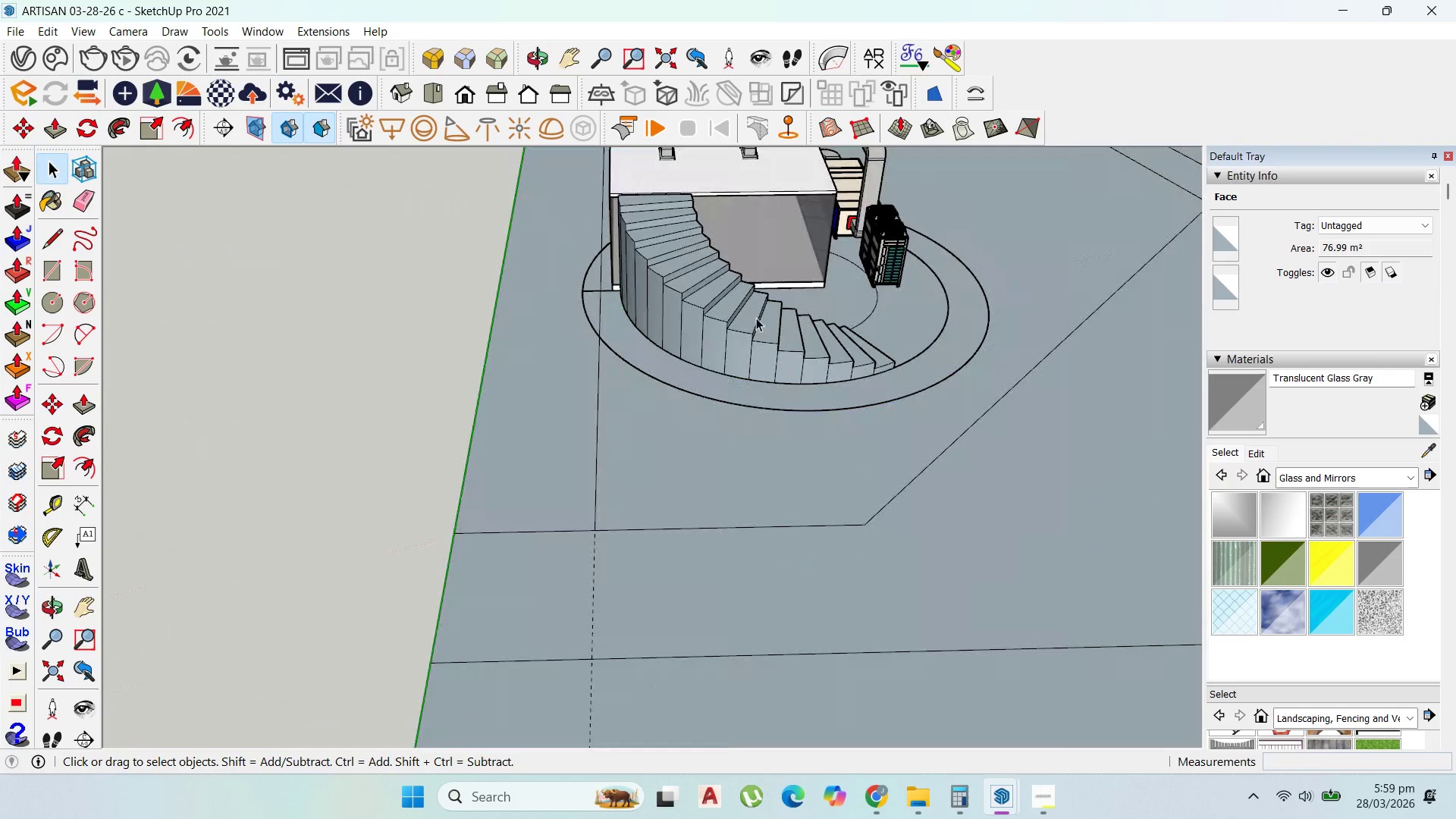 
key(Escape)
 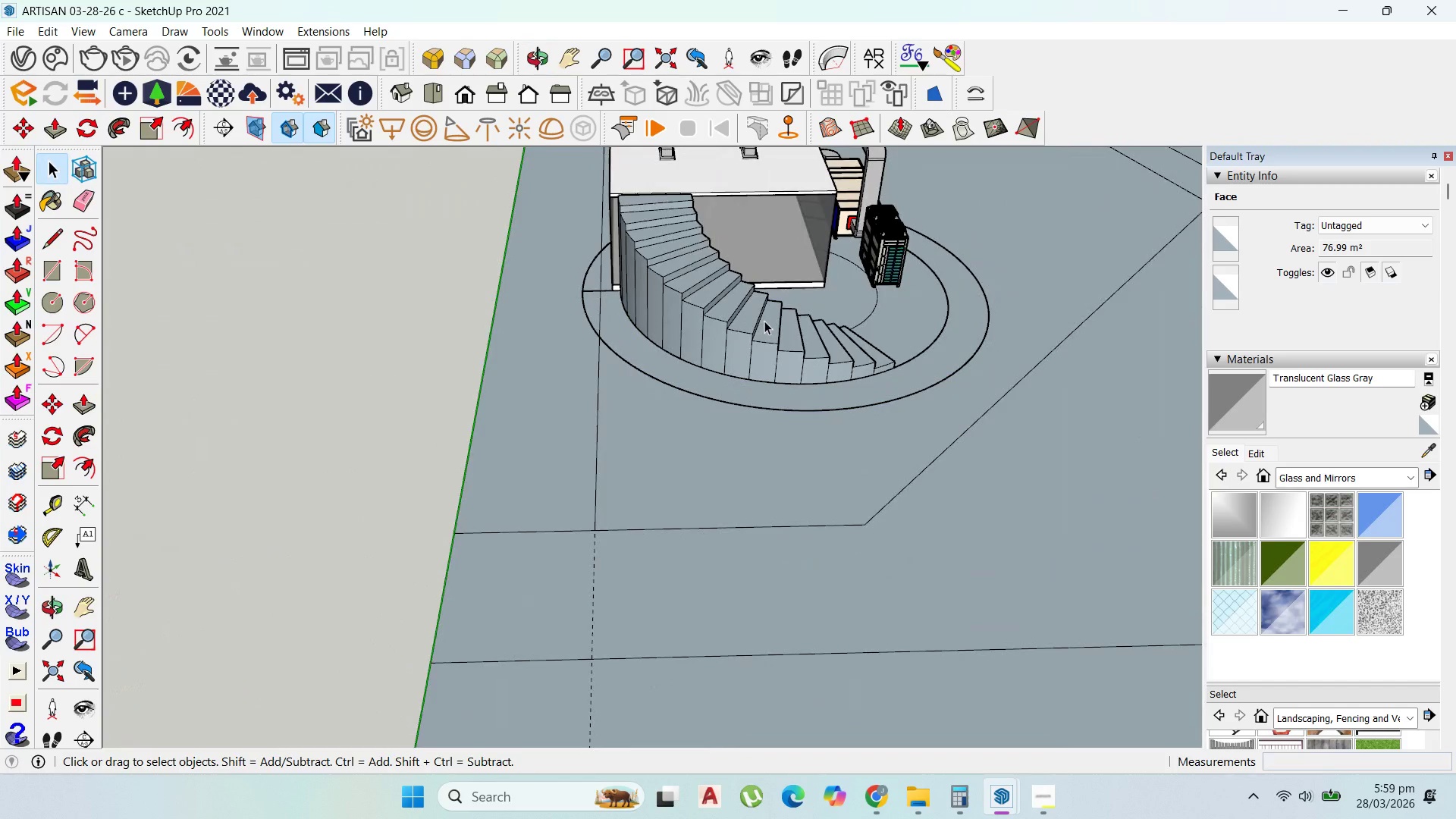 
left_click([764, 321])
 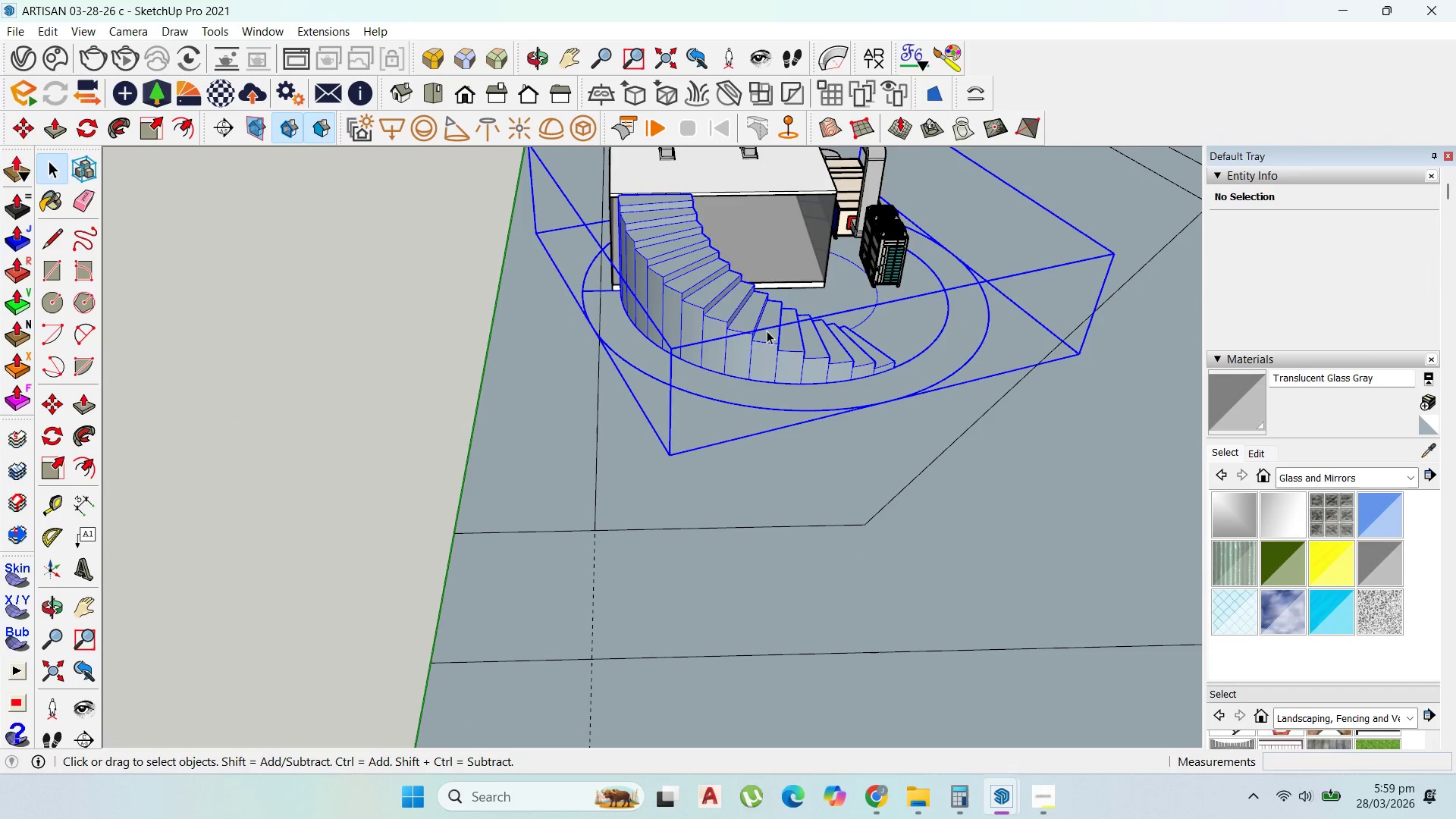 
scroll: coordinate [735, 310], scroll_direction: down, amount: 27.0
 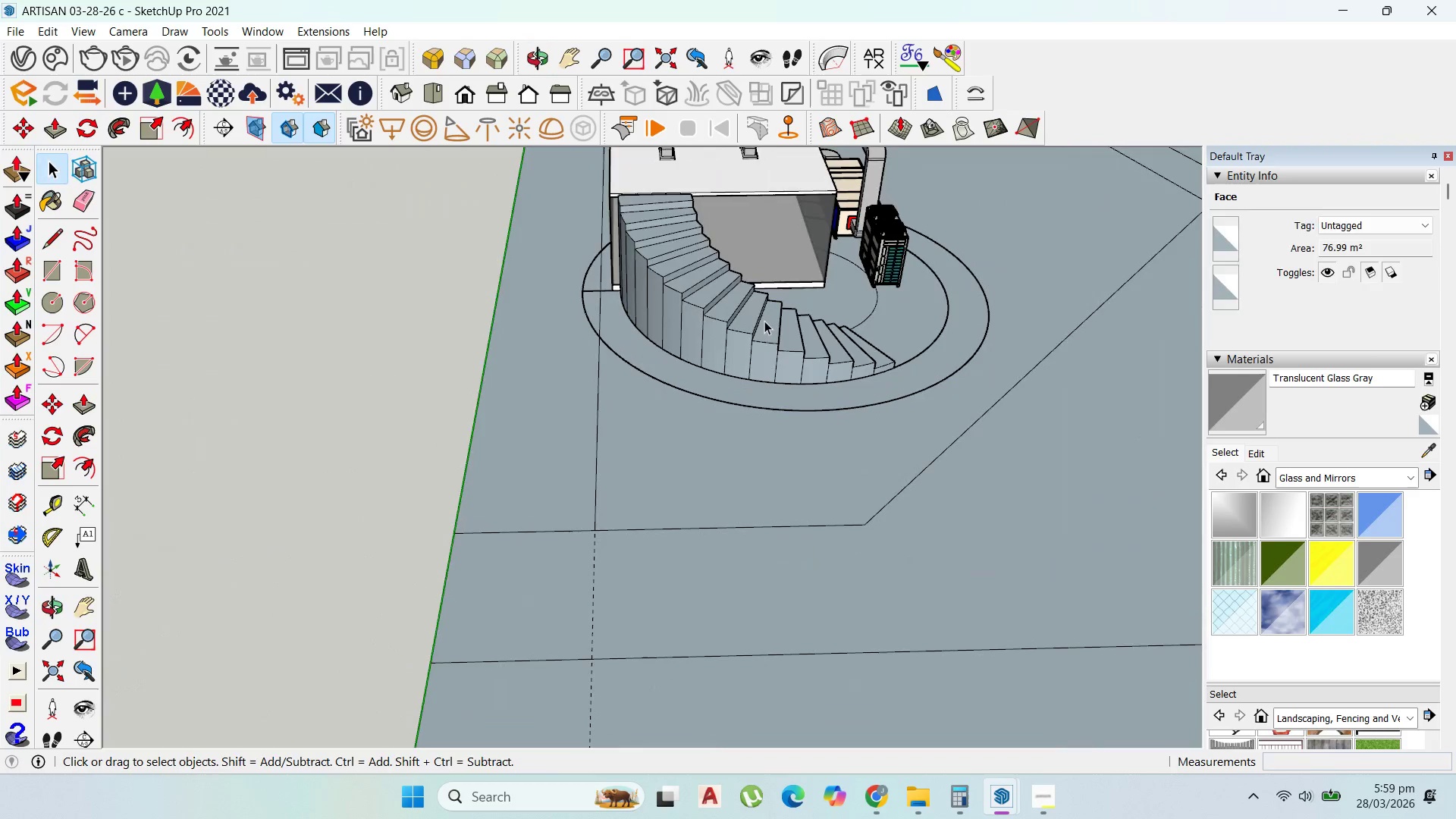 
key(M)
 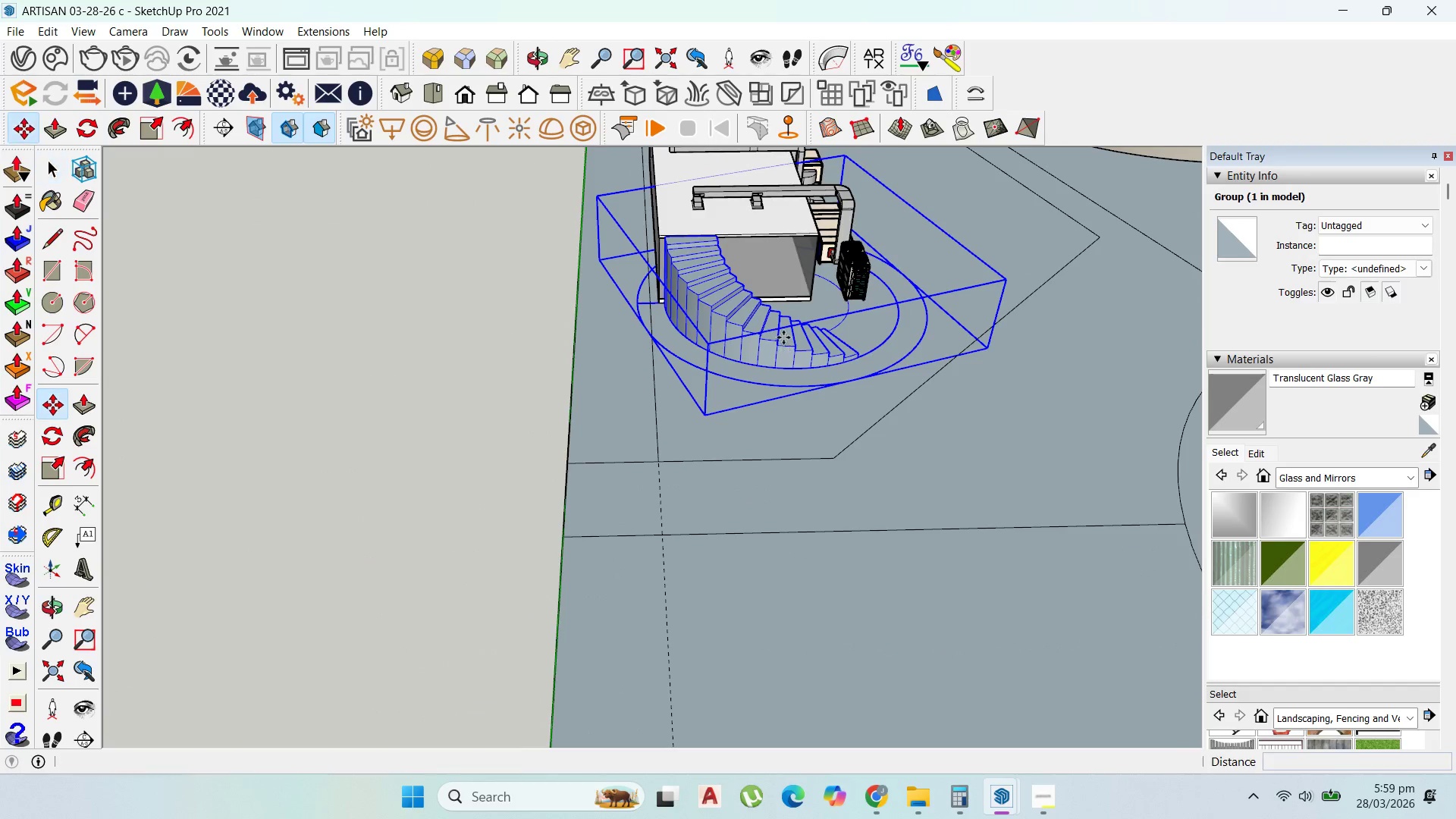 
left_click_drag(start_coordinate=[783, 337], to_coordinate=[780, 337])
 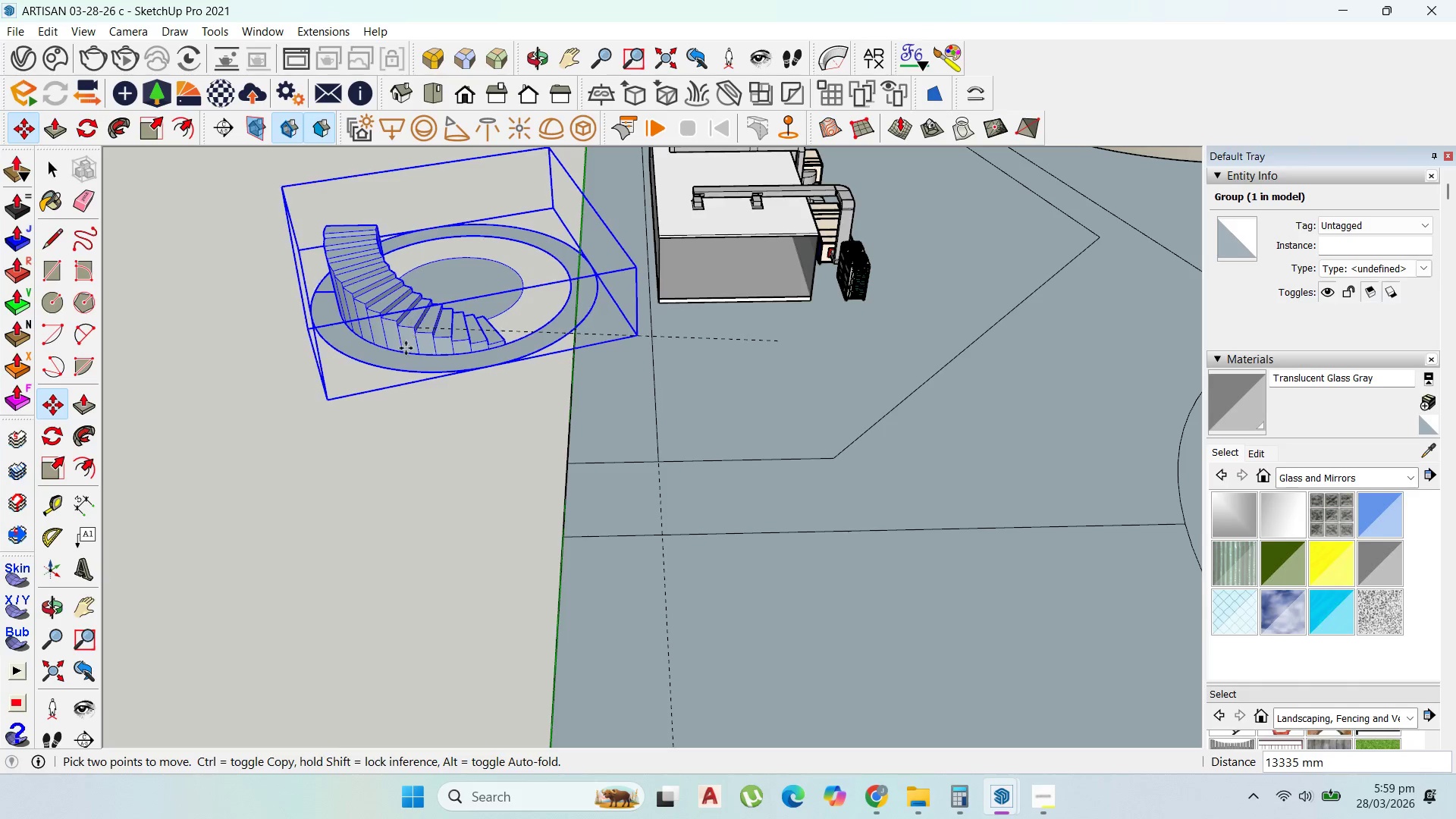 
scroll: coordinate [783, 337], scroll_direction: down, amount: 5.0
 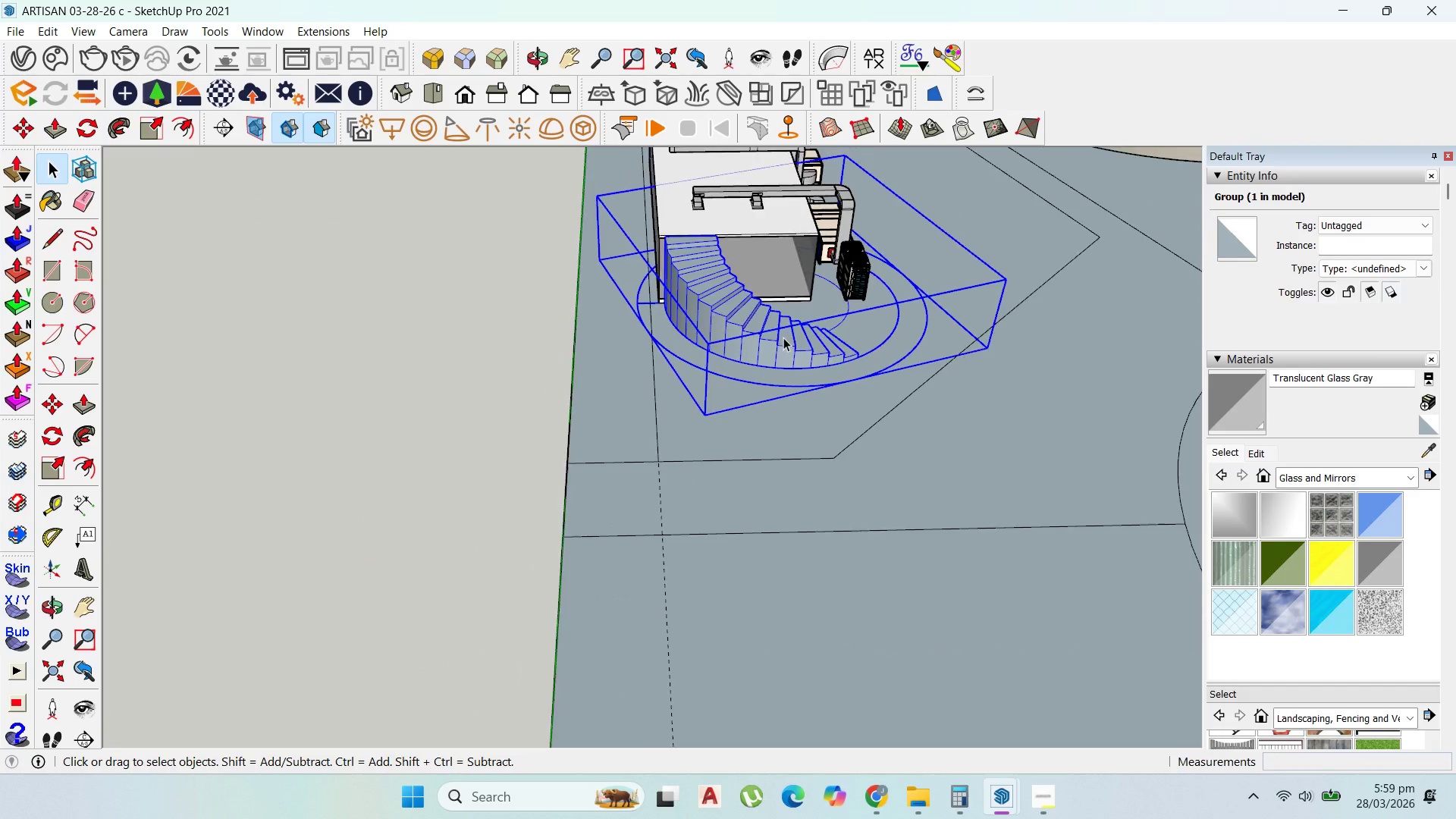 
left_click_drag(start_coordinate=[401, 357], to_coordinate=[394, 358])
 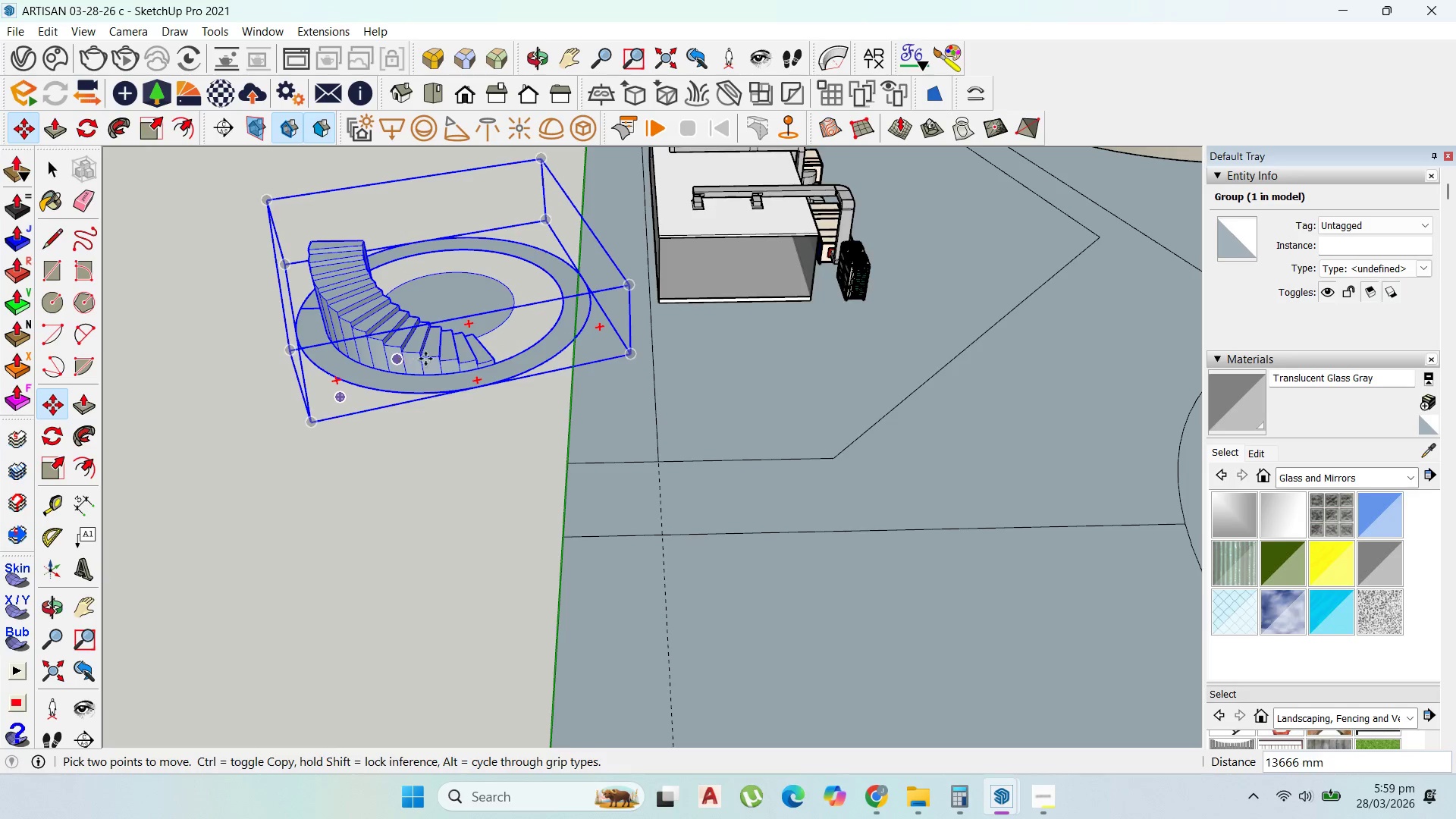 
scroll: coordinate [812, 237], scroll_direction: up, amount: 2.0
 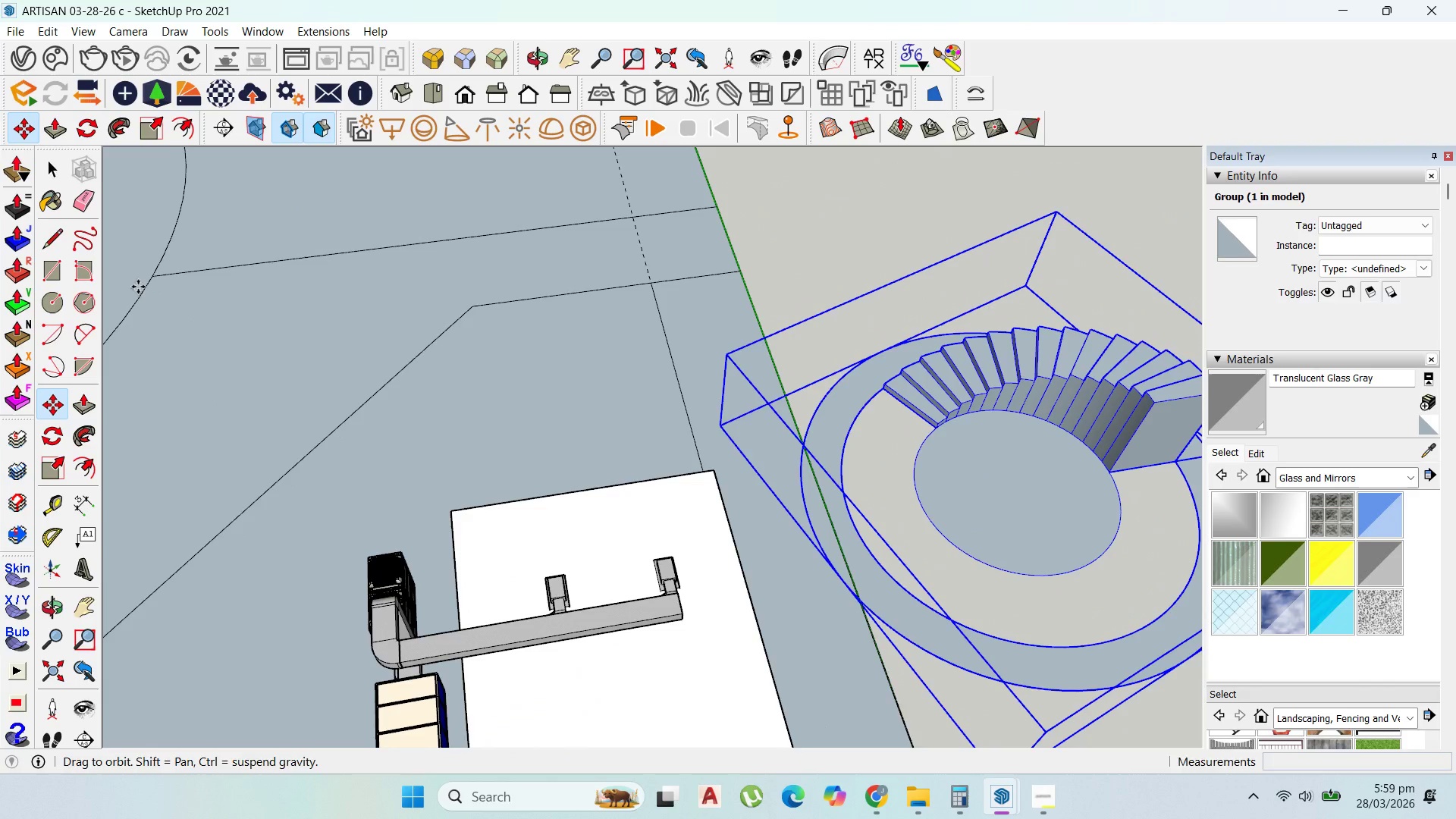 
scroll: coordinate [611, 278], scroll_direction: down, amount: 4.0
 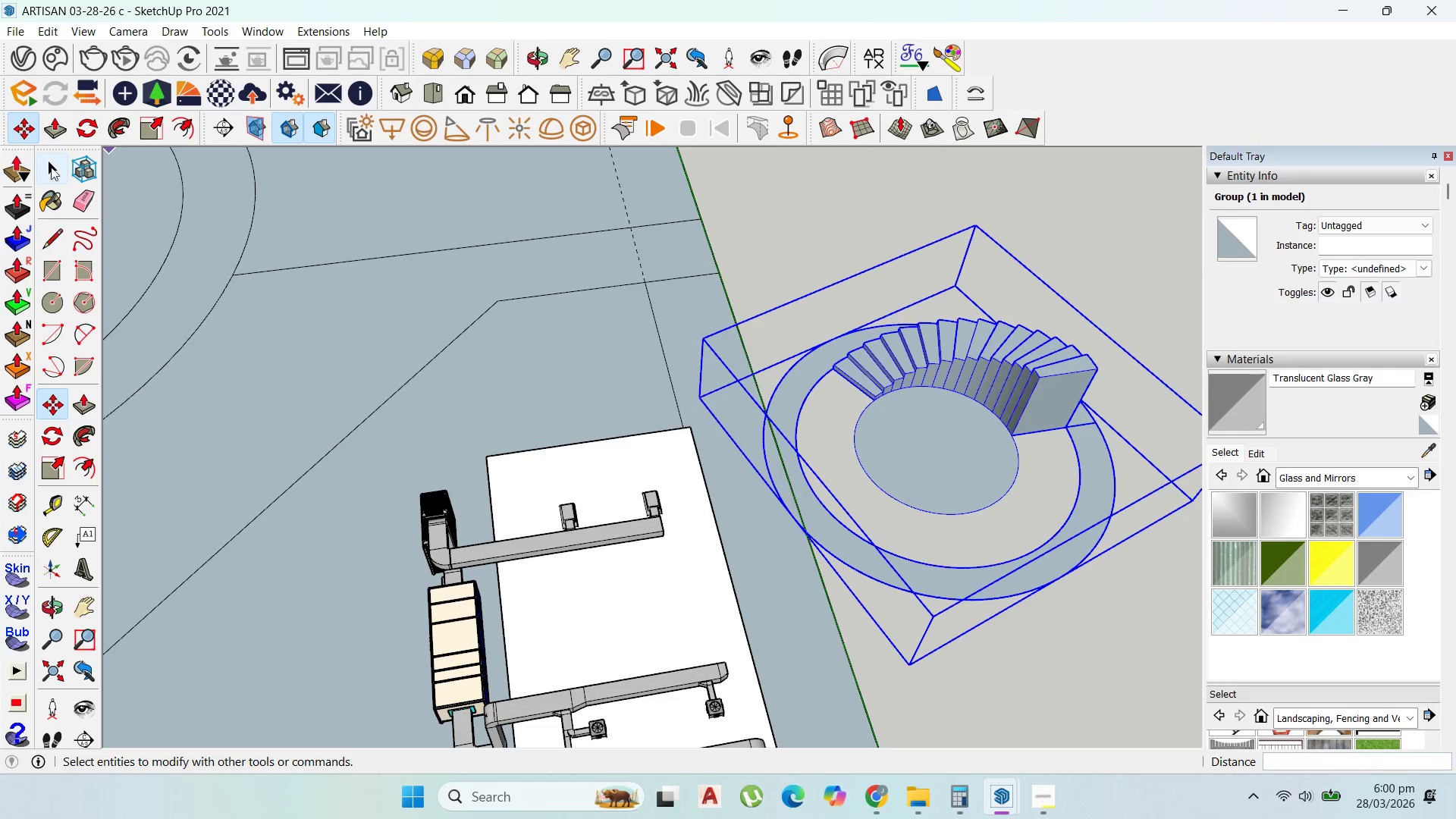 
double_click([984, 425])
 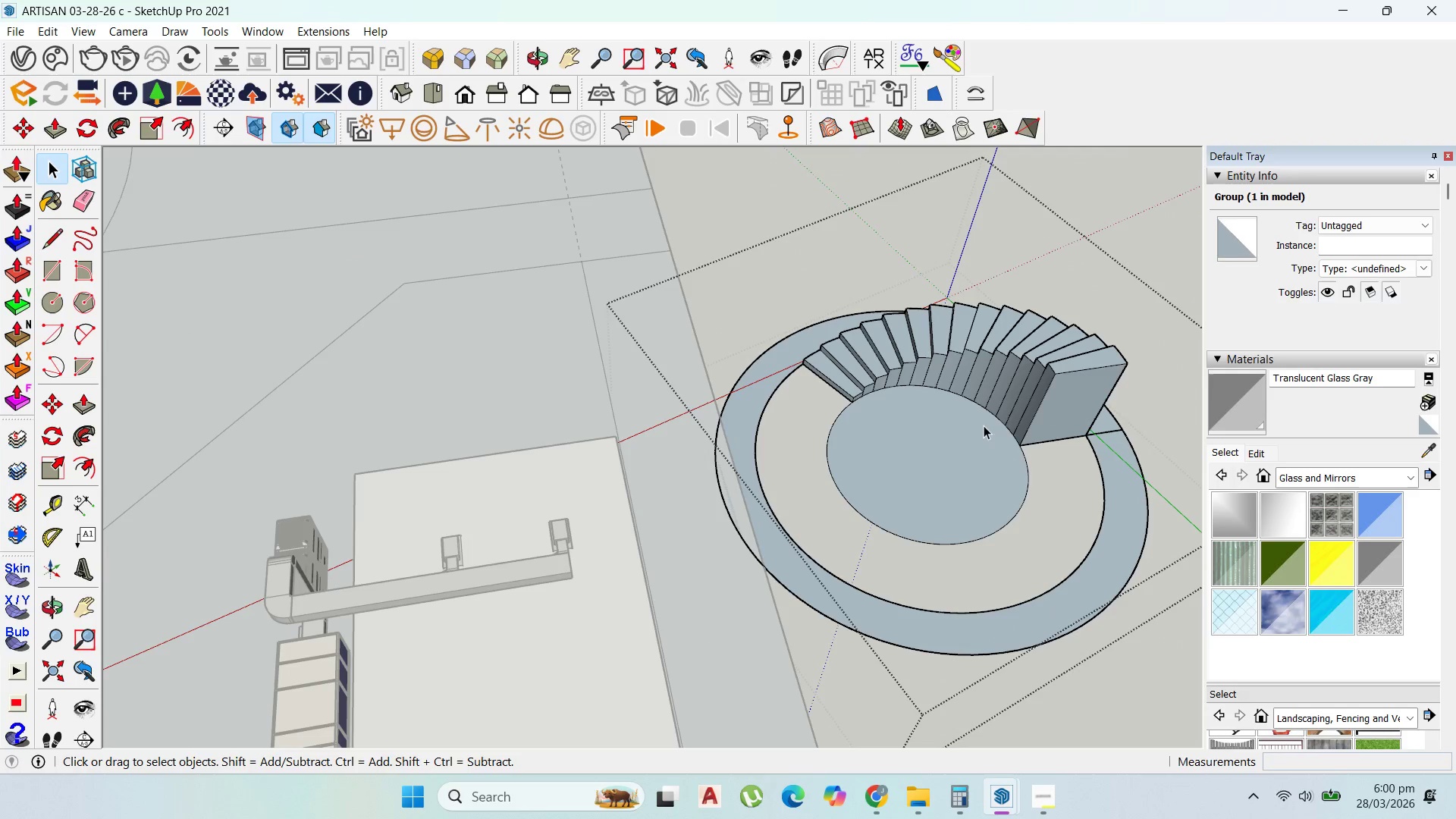 
scroll: coordinate [976, 394], scroll_direction: up, amount: 2.0
 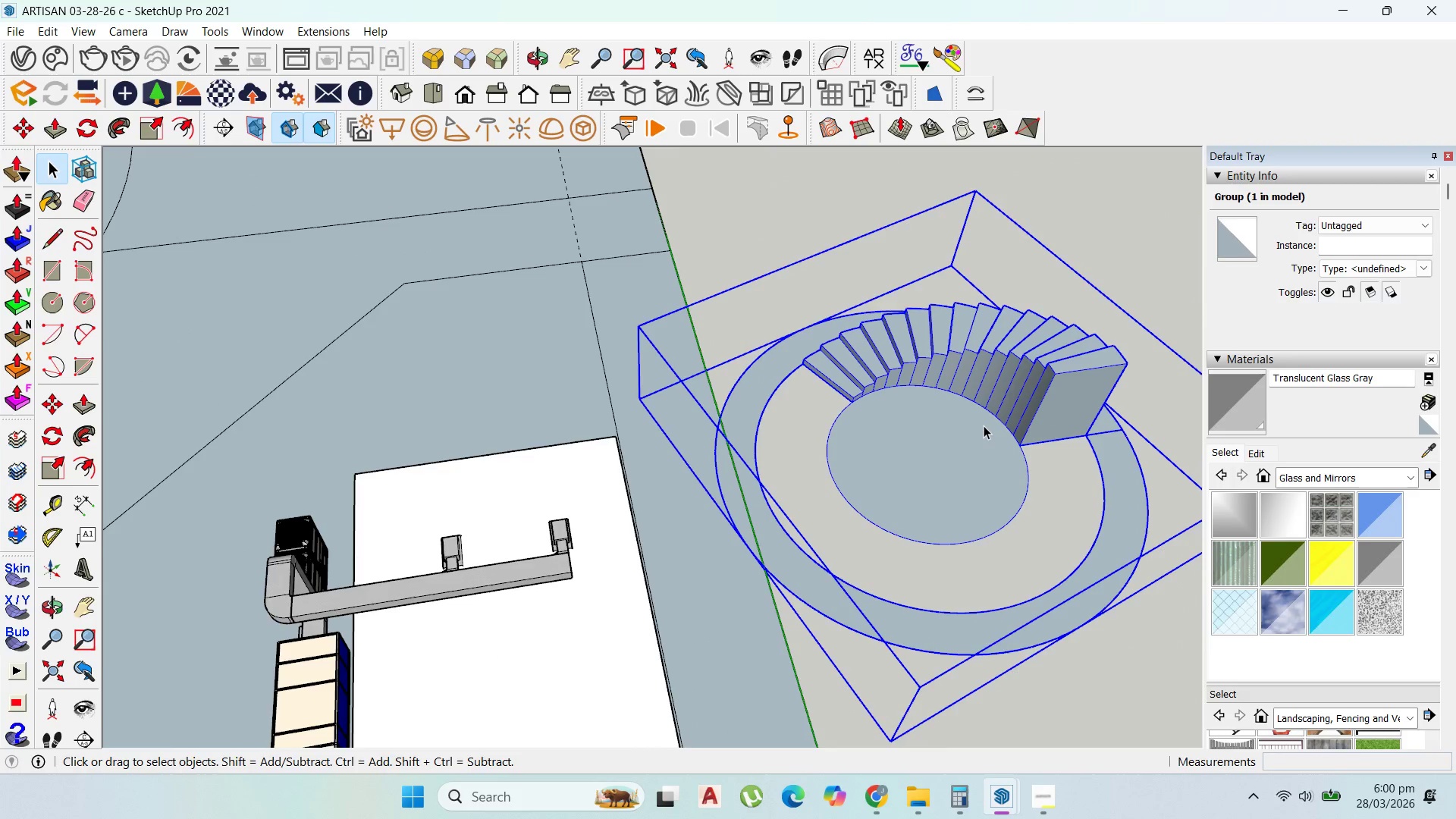 
triple_click([984, 425])
 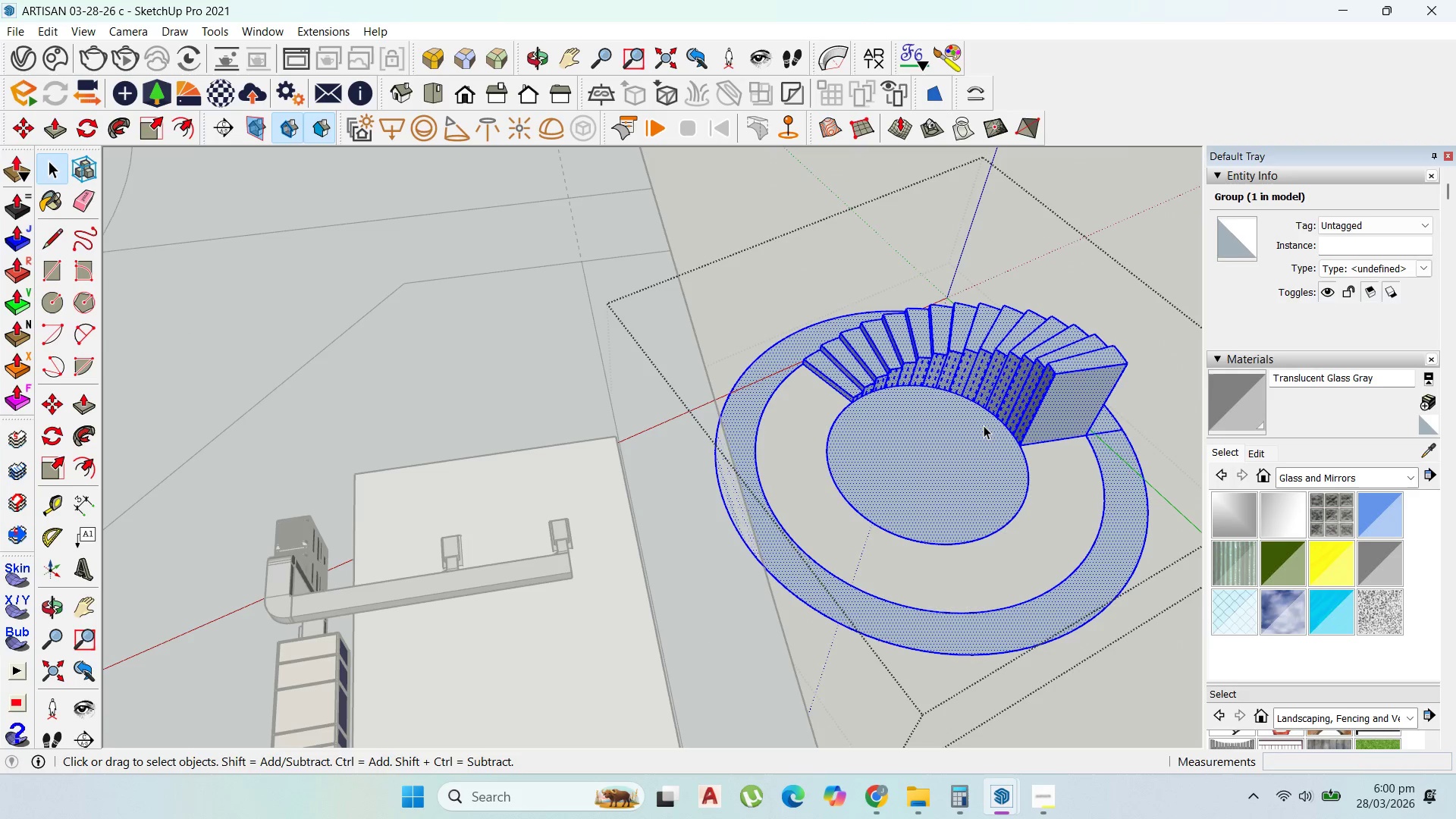 
triple_click([984, 425])
 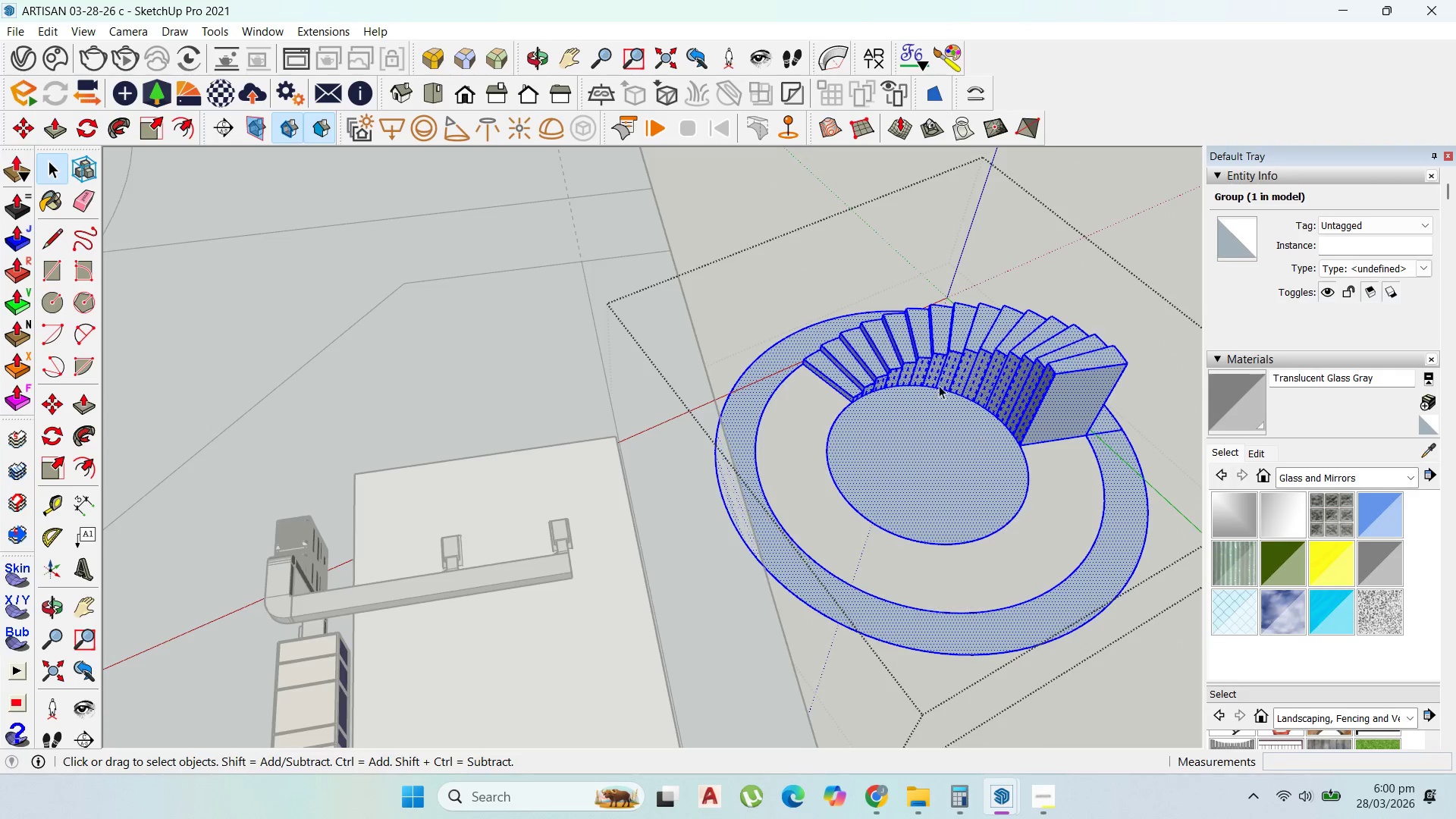 
scroll: coordinate [962, 261], scroll_direction: down, amount: 3.0
 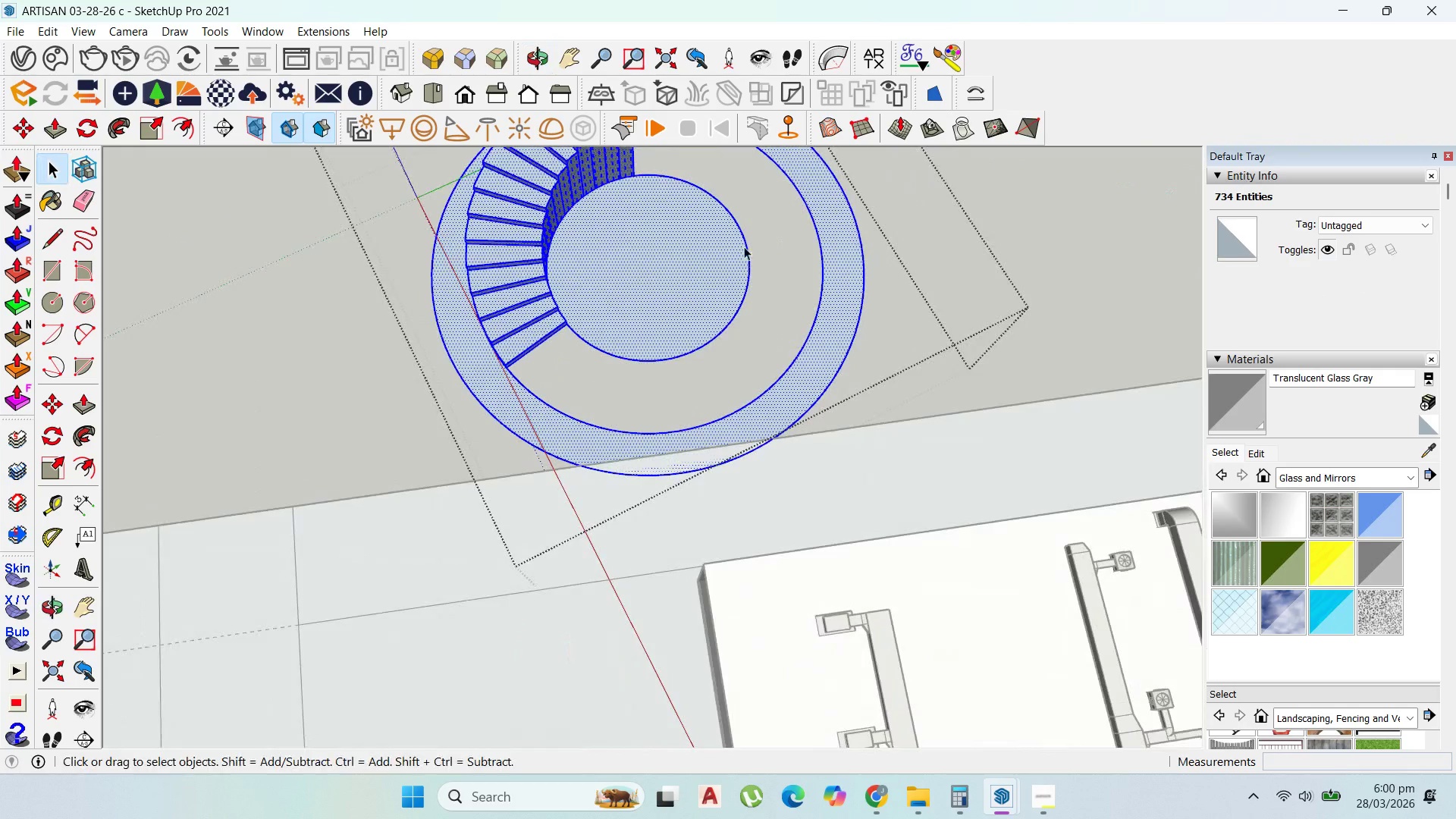 
scroll: coordinate [595, 171], scroll_direction: up, amount: 5.0
 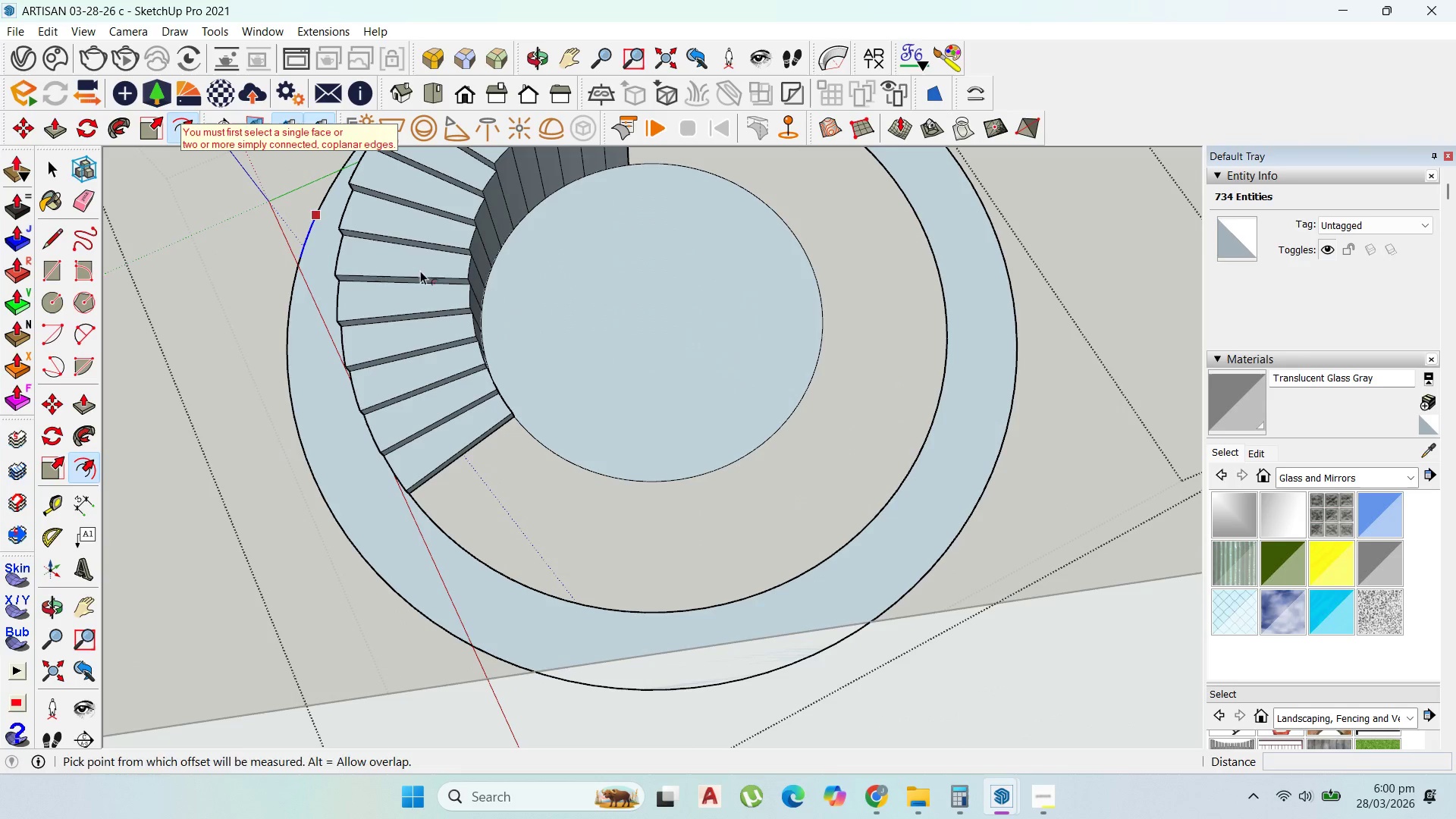 
mouse_move([474, 297])
 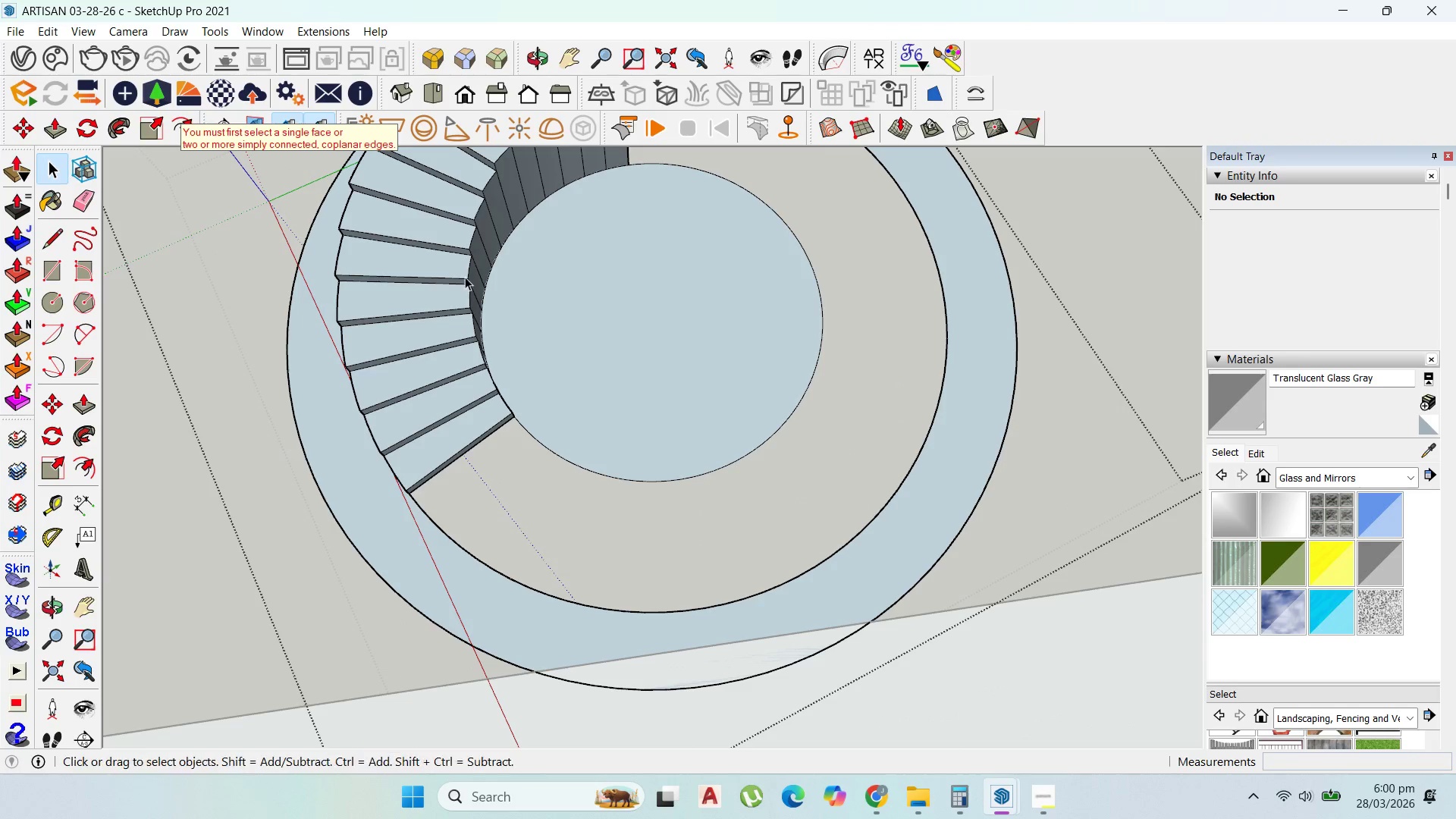 
left_click_drag(start_coordinate=[708, 342], to_coordinate=[704, 340])
 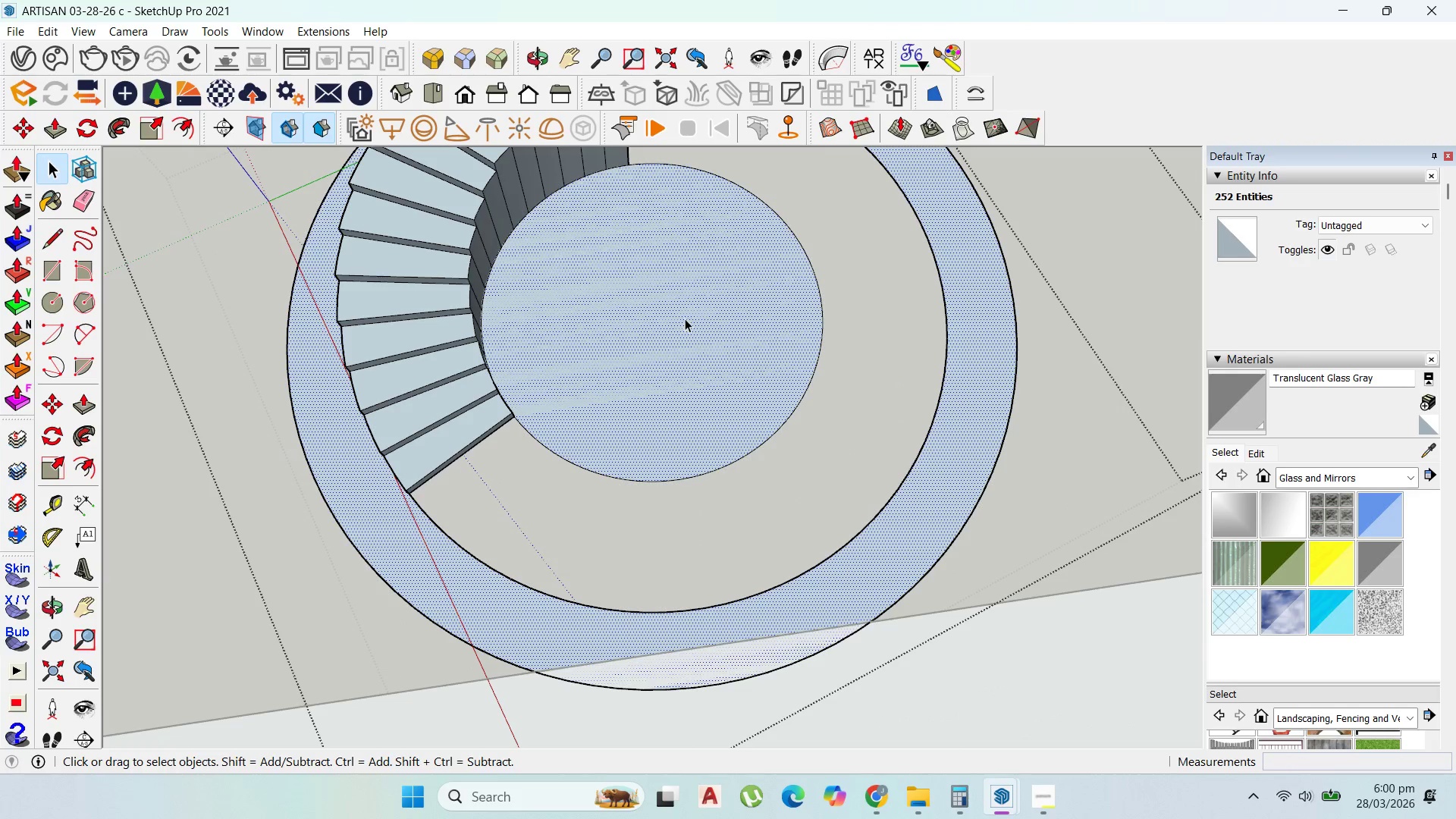 
key(Delete)
 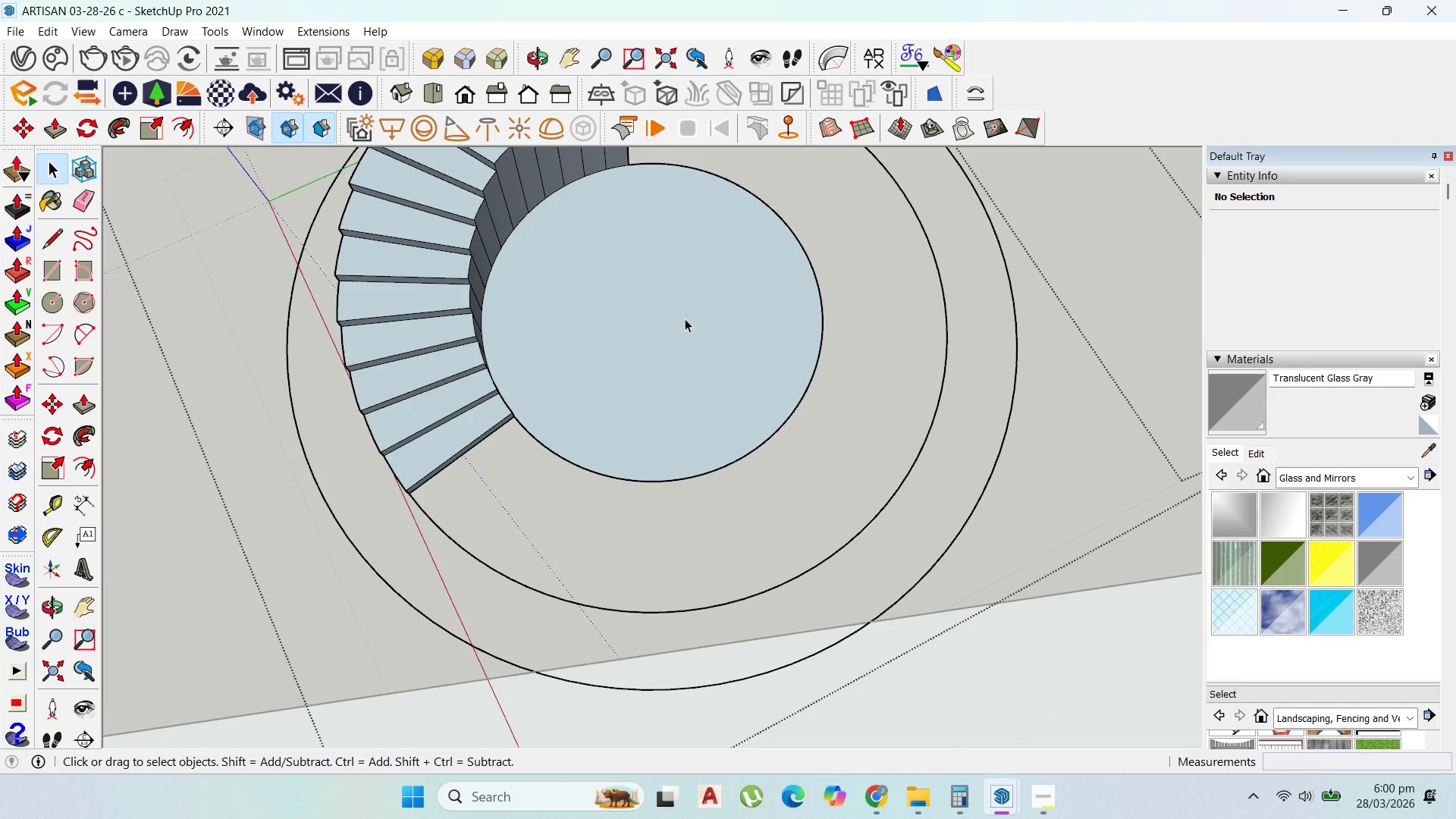 
scroll: coordinate [522, 271], scroll_direction: down, amount: 8.0
 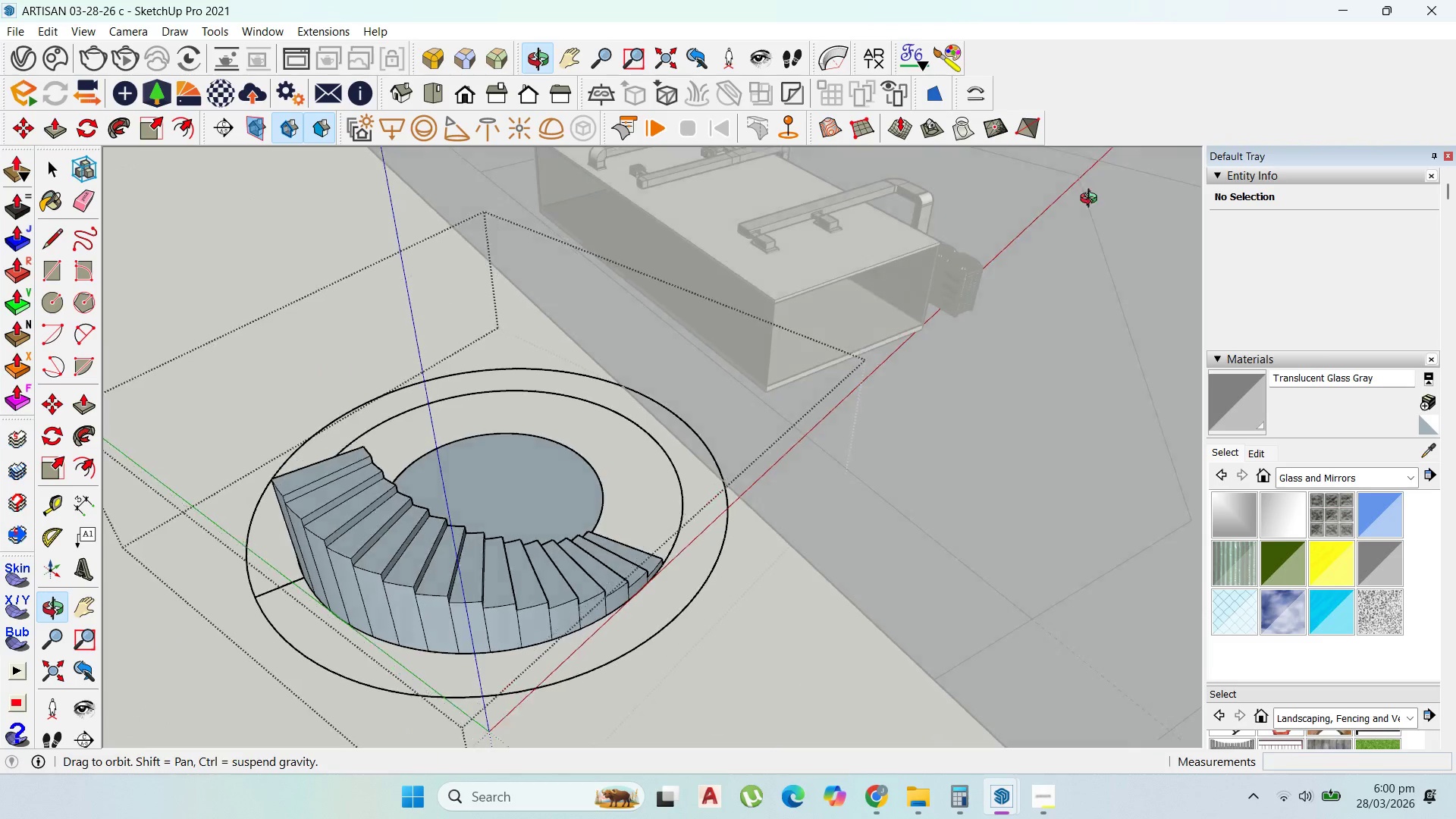 
scroll: coordinate [347, 601], scroll_direction: up, amount: 23.0
 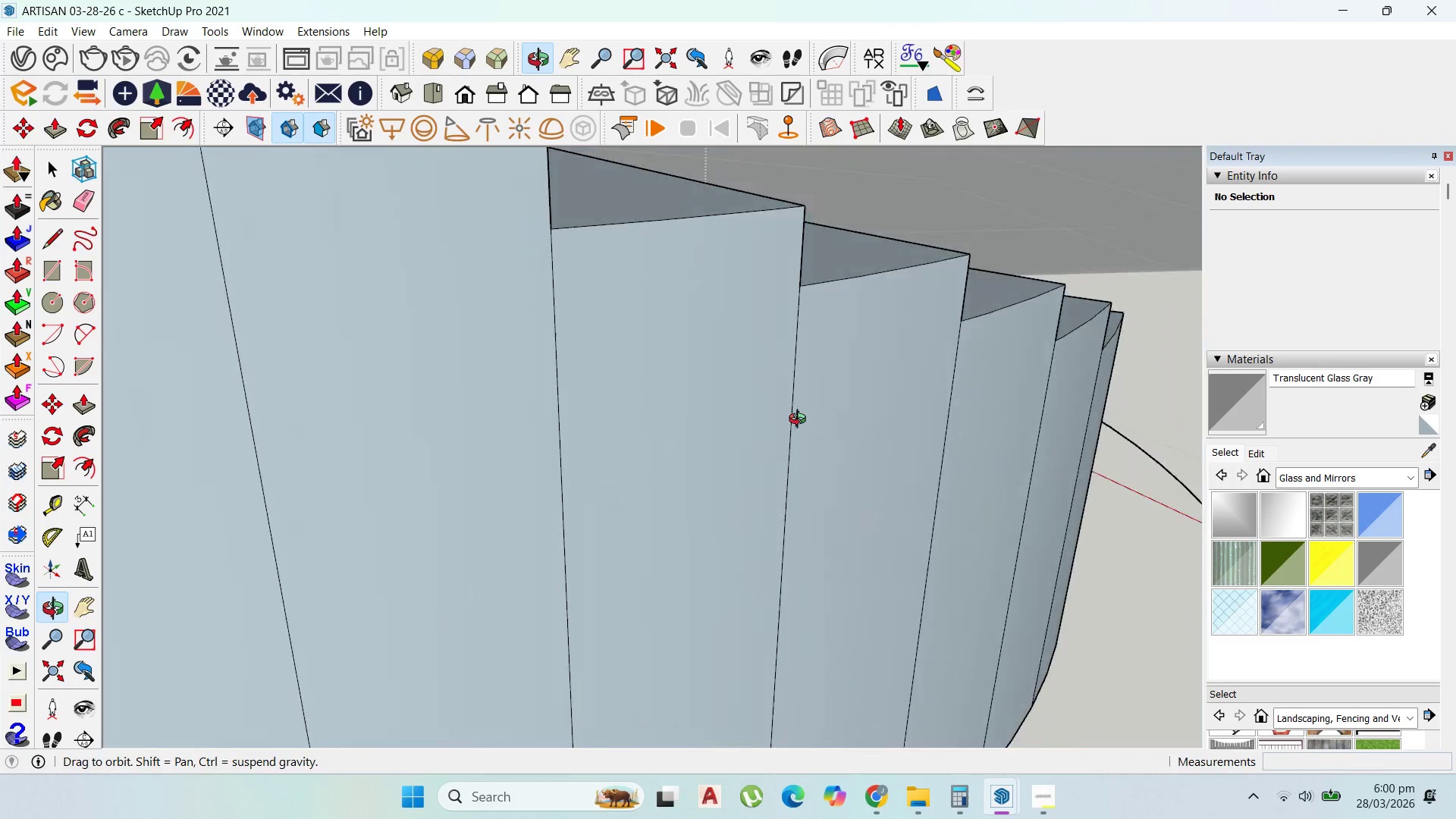 
scroll: coordinate [777, 440], scroll_direction: down, amount: 22.0
 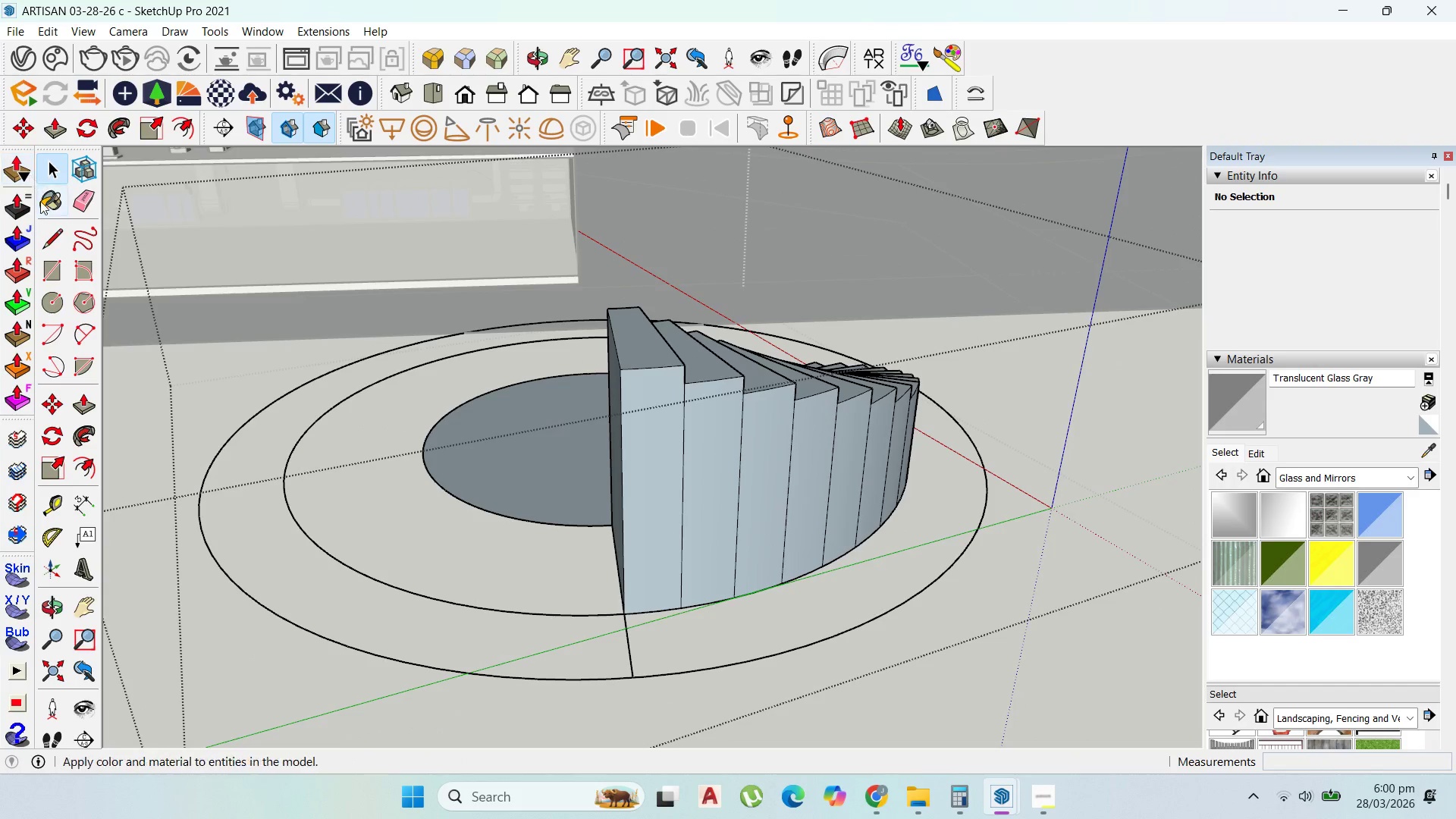 
left_click([46, 234])
 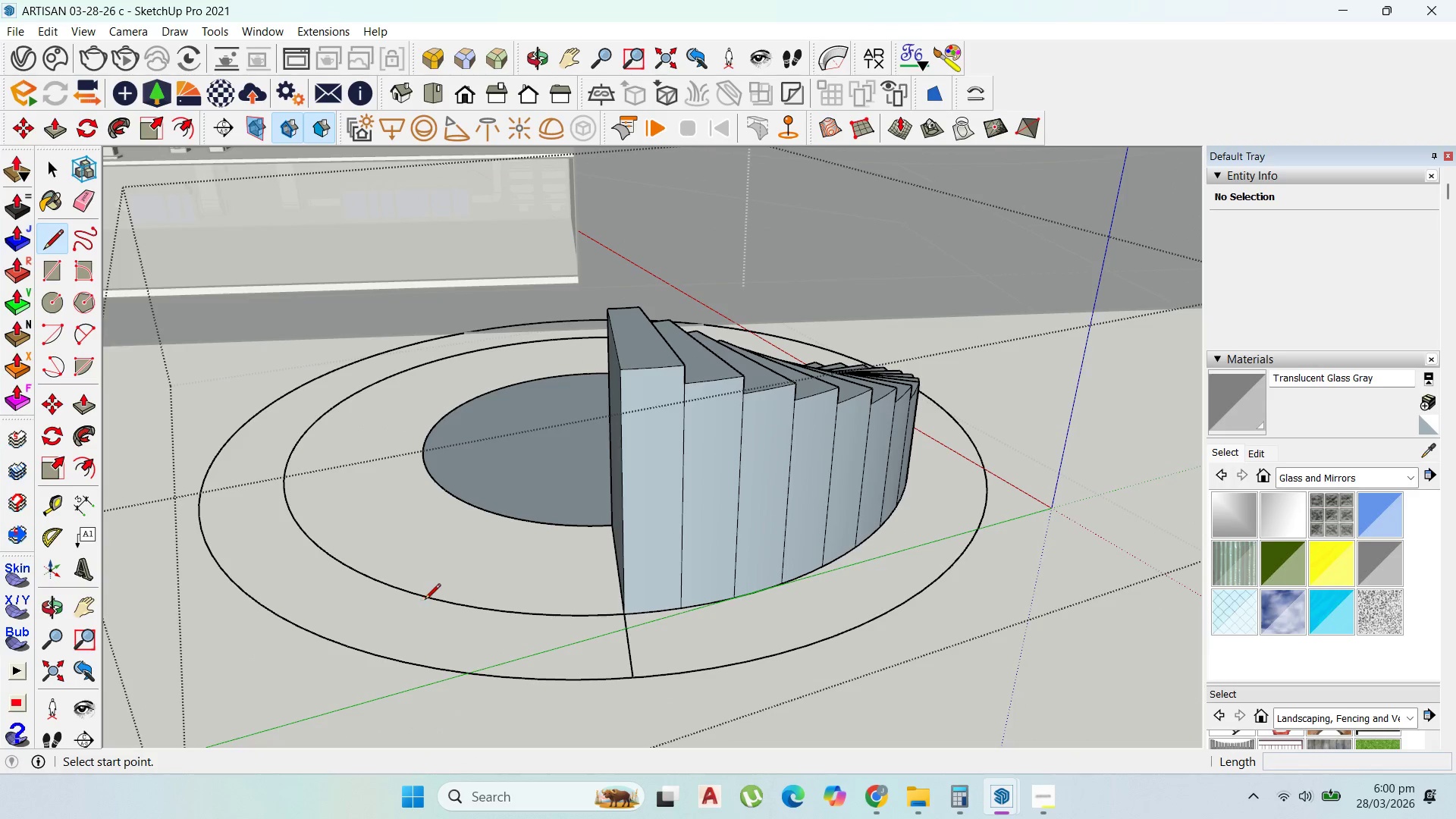 
left_click([425, 600])
 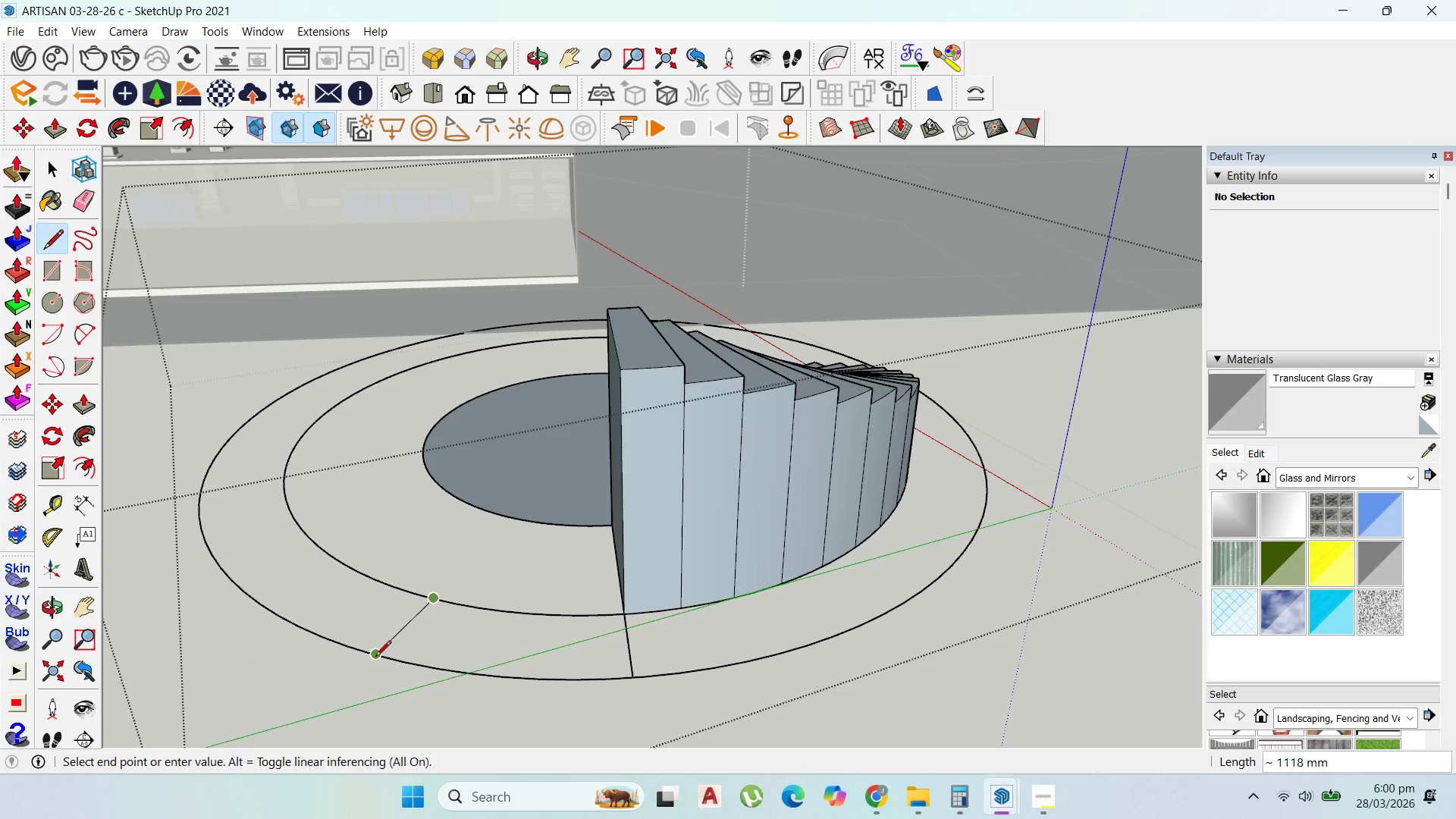 
left_click([375, 657])
 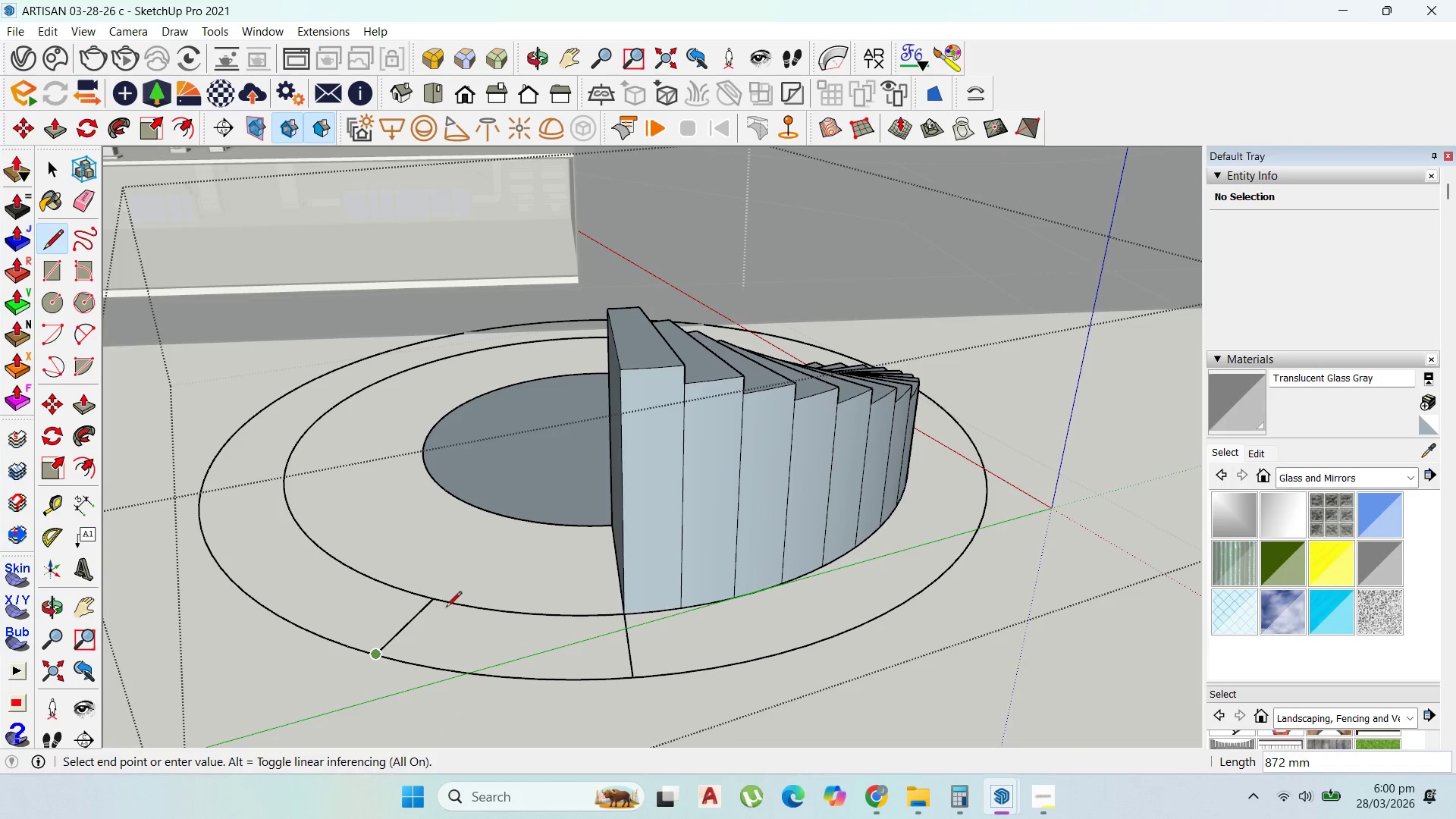 
scroll: coordinate [453, 613], scroll_direction: up, amount: 2.0
 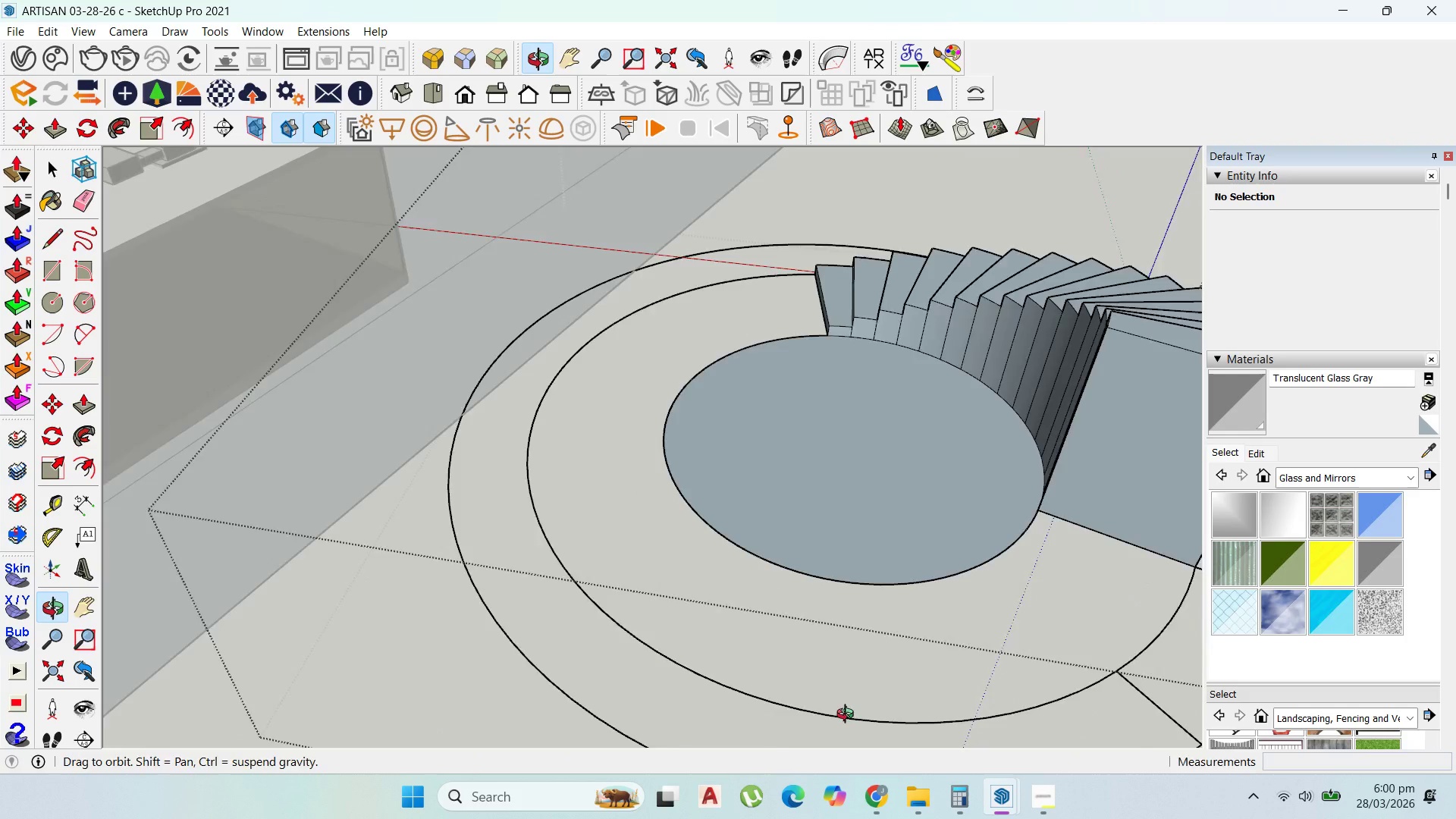 
scroll: coordinate [839, 588], scroll_direction: down, amount: 3.0
 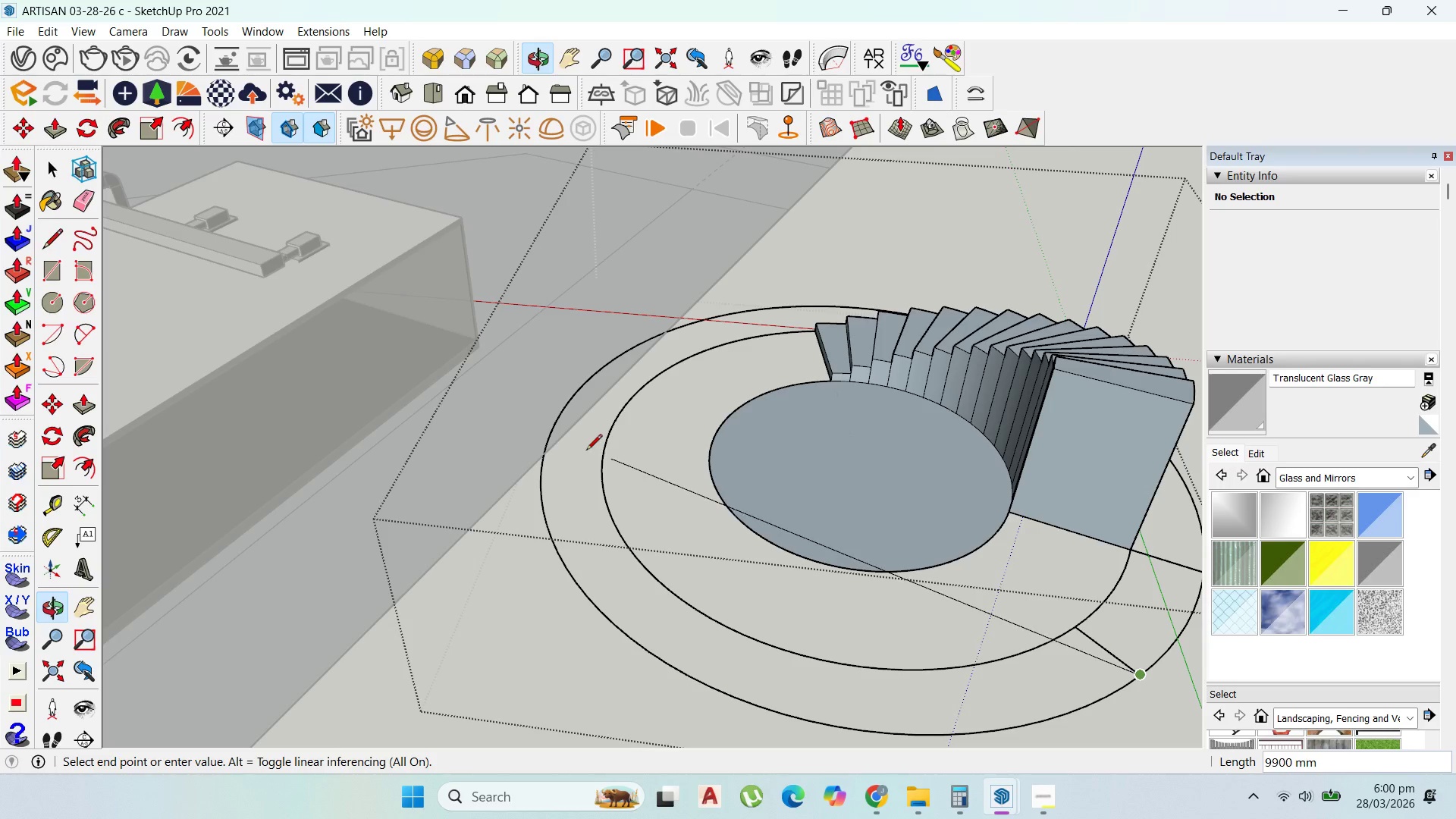 
key(Control+ControlLeft)
 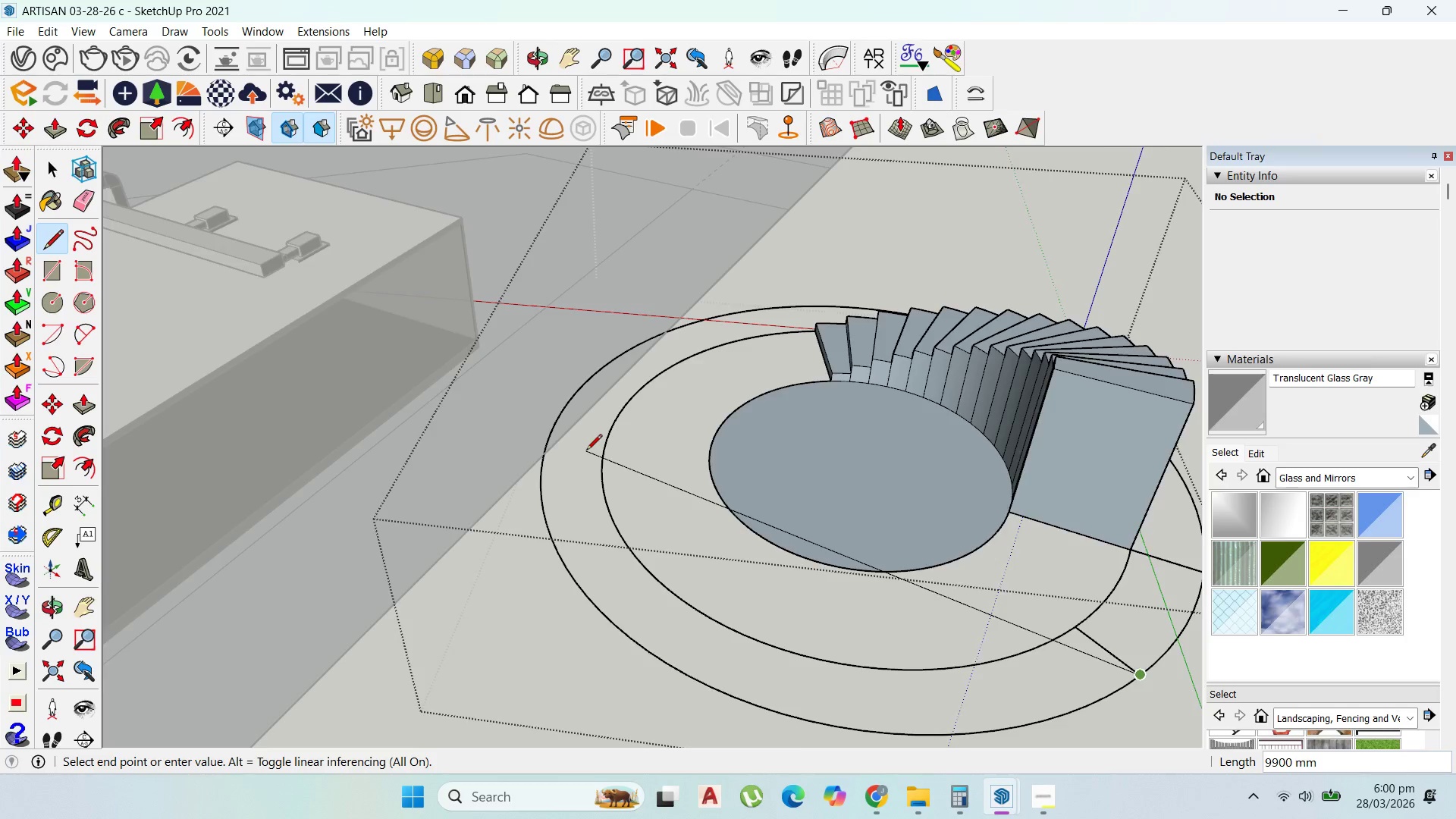 
scroll: coordinate [588, 451], scroll_direction: up, amount: 2.0
 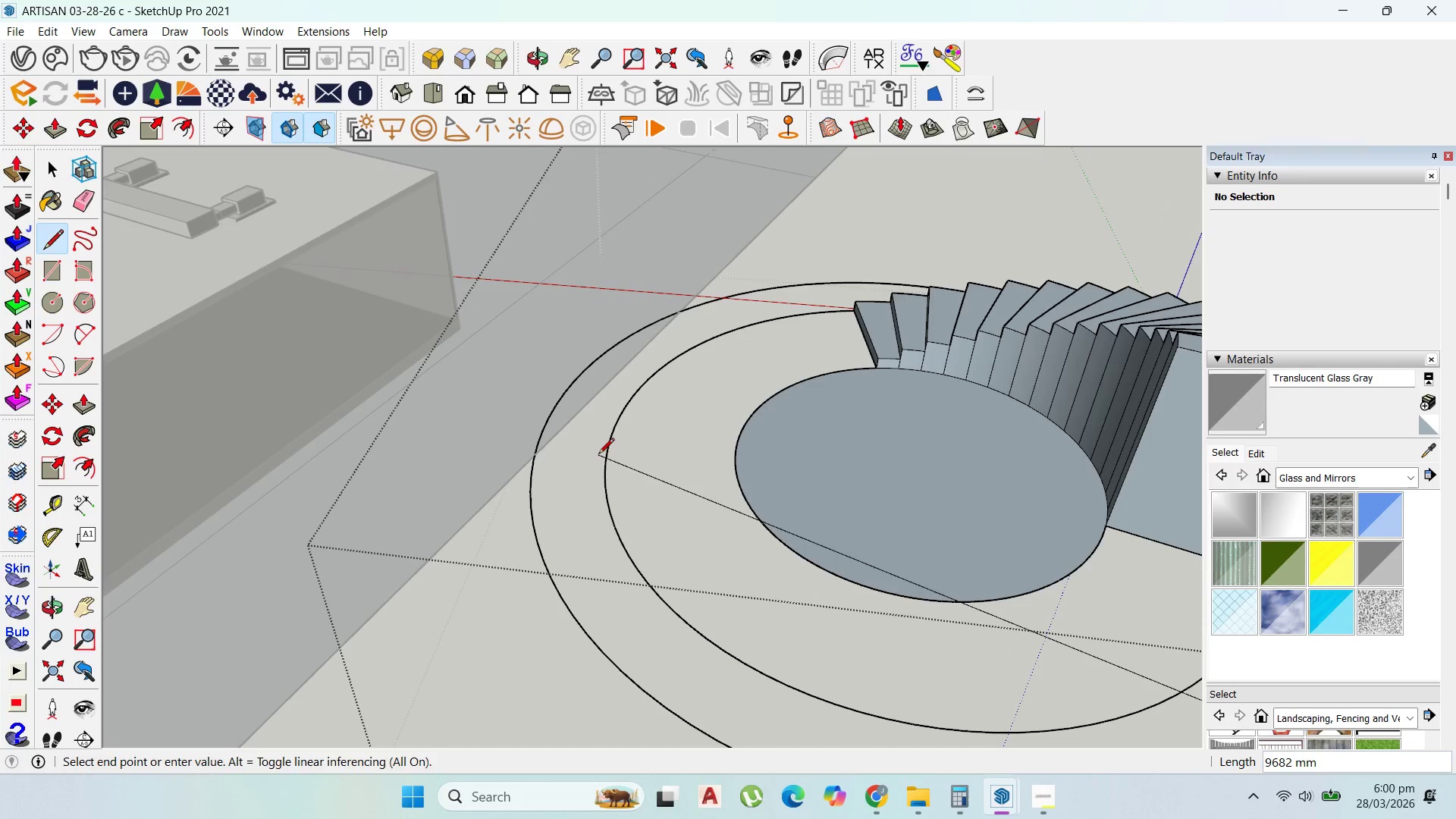 
key(Escape)
 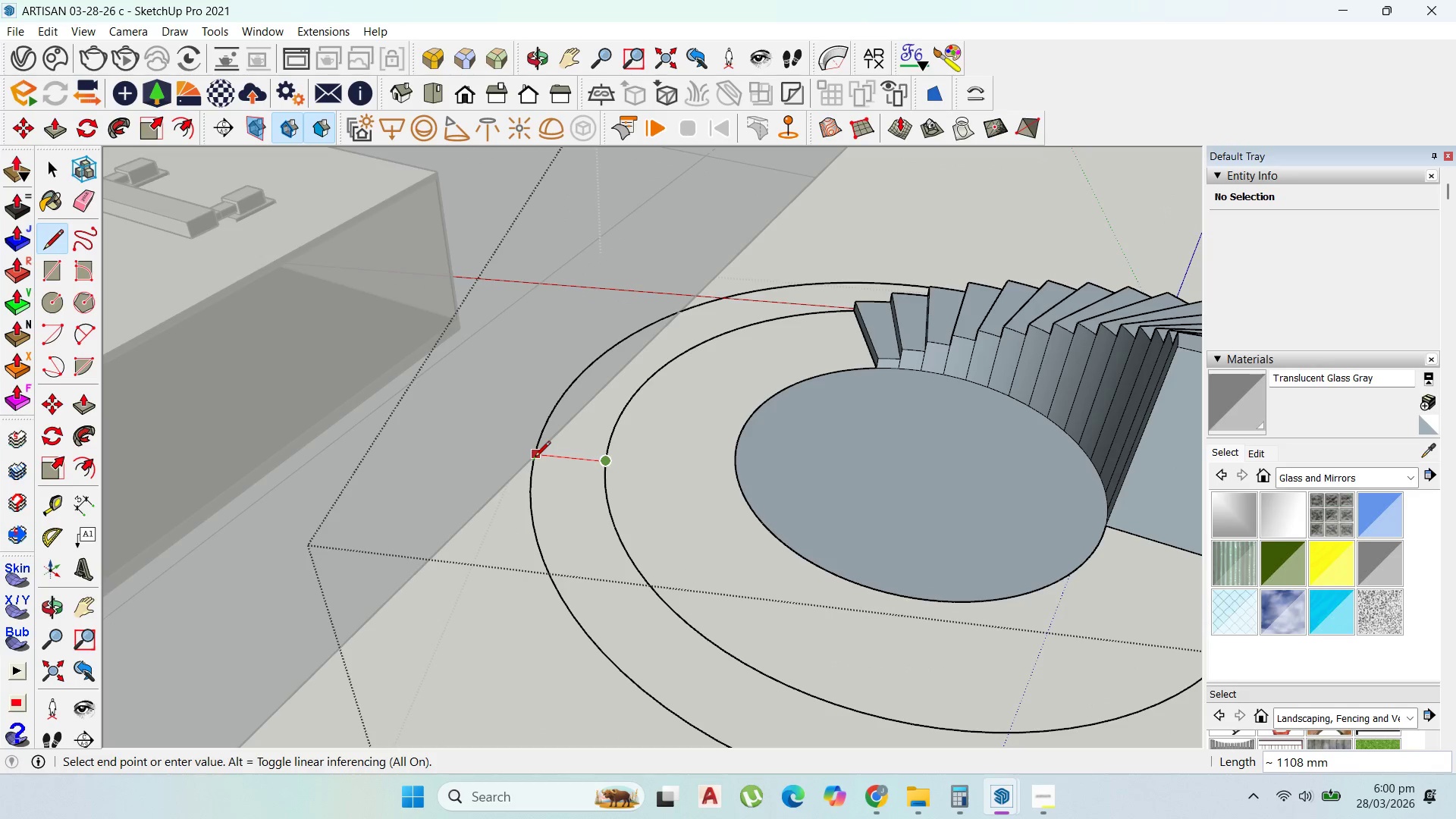 
left_click([535, 458])
 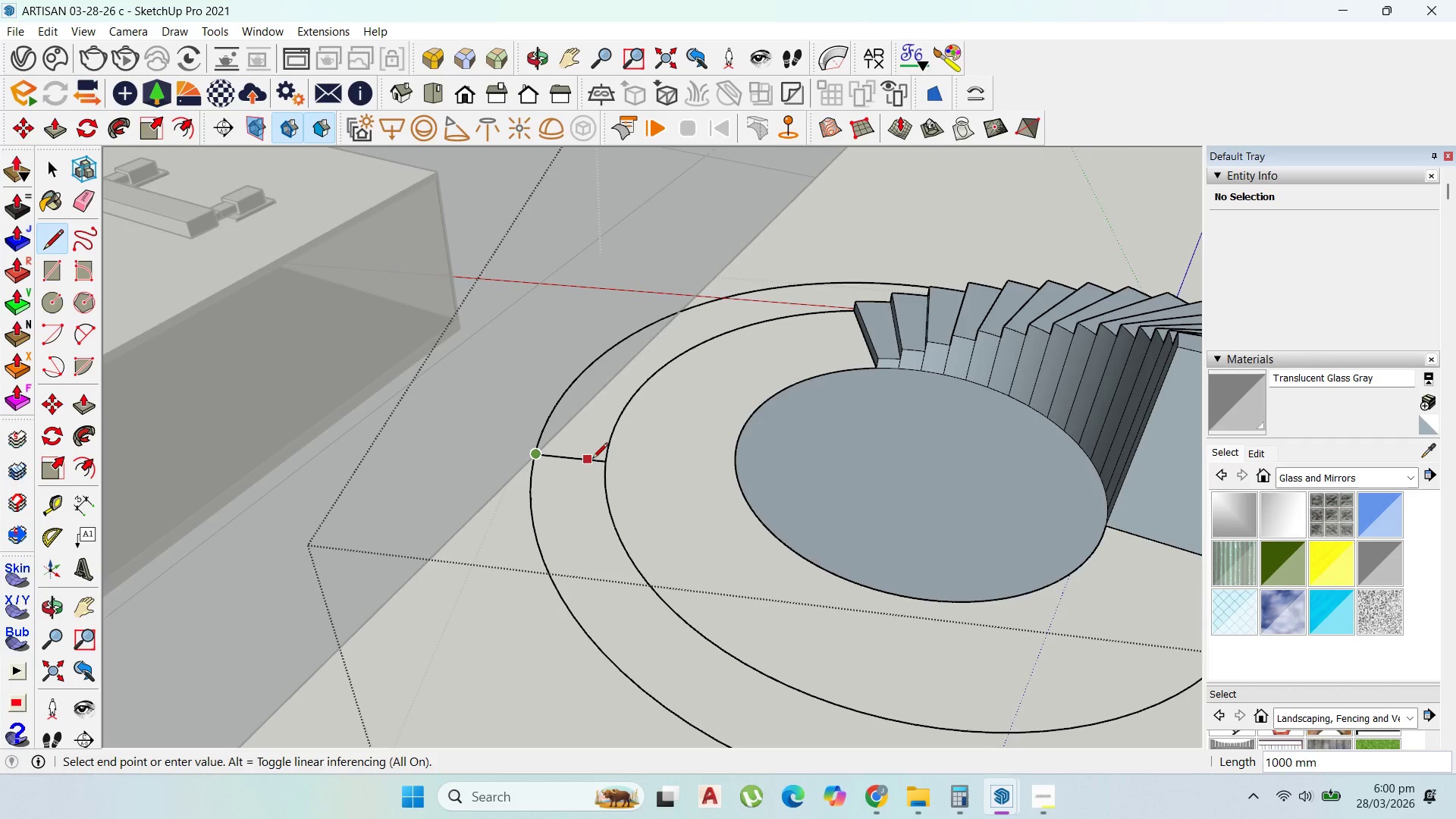 
scroll: coordinate [613, 488], scroll_direction: up, amount: 2.0
 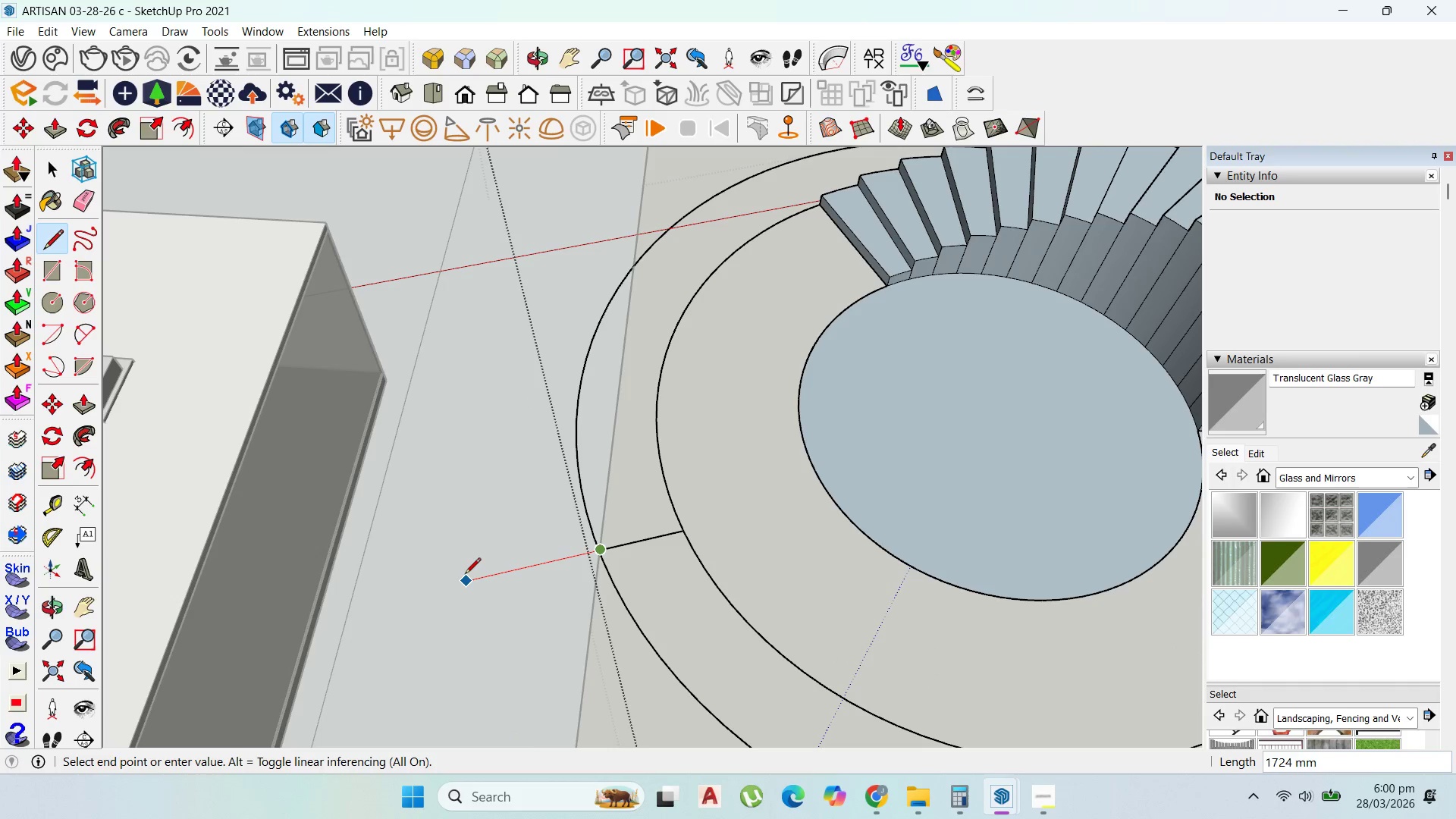 
left_click([467, 575])
 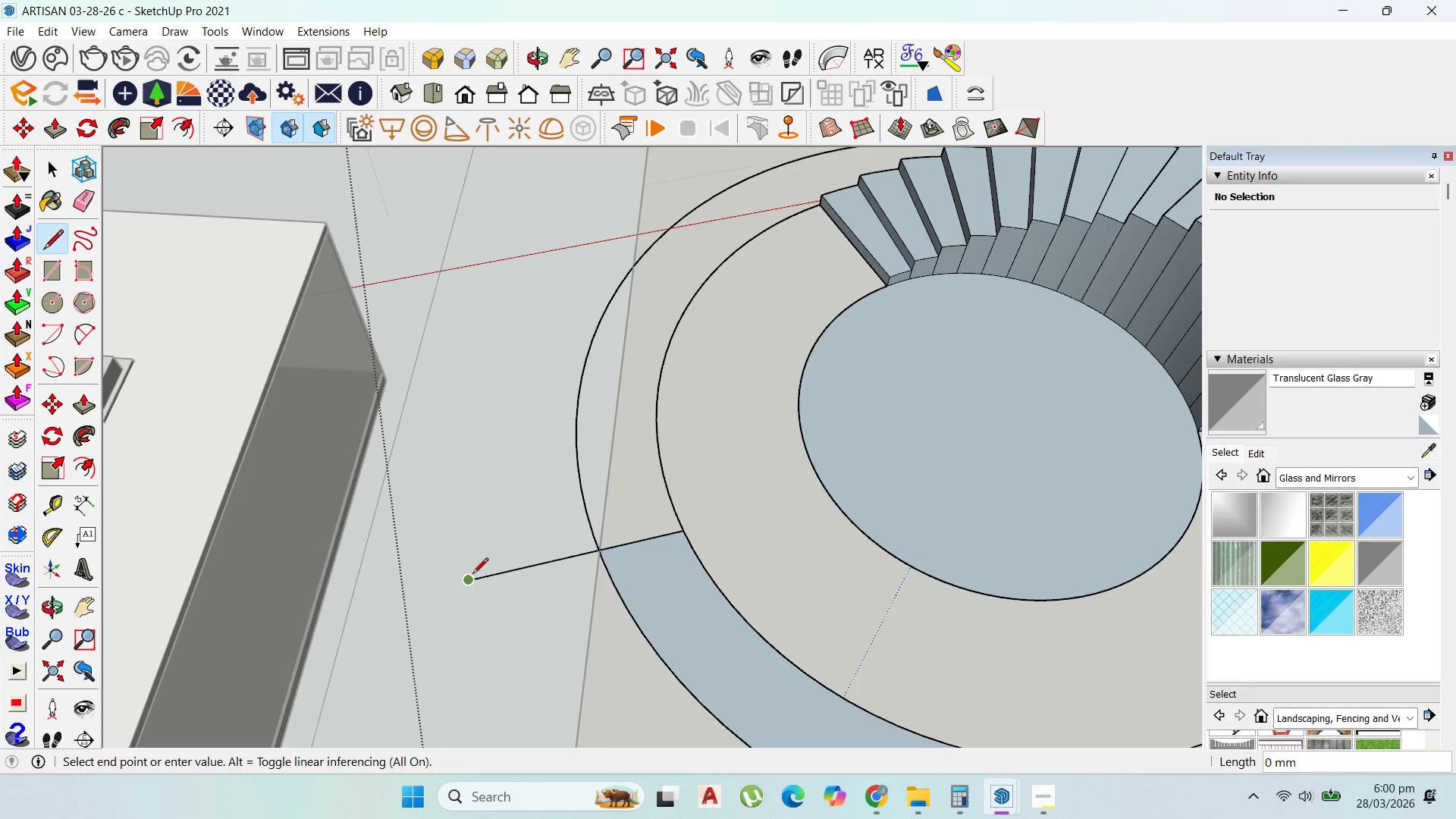 
key(Escape)
 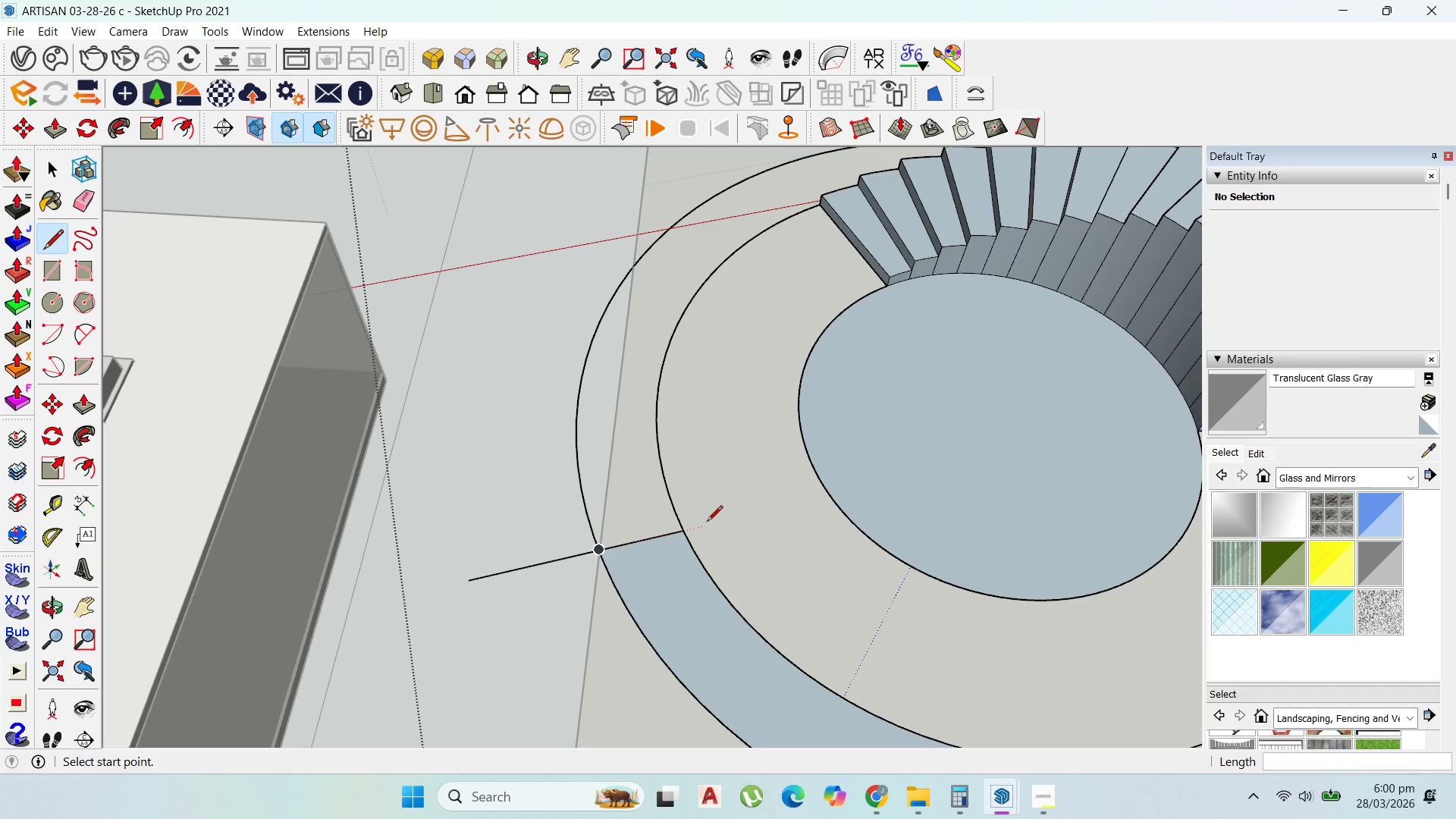 
scroll: coordinate [735, 412], scroll_direction: down, amount: 11.0
 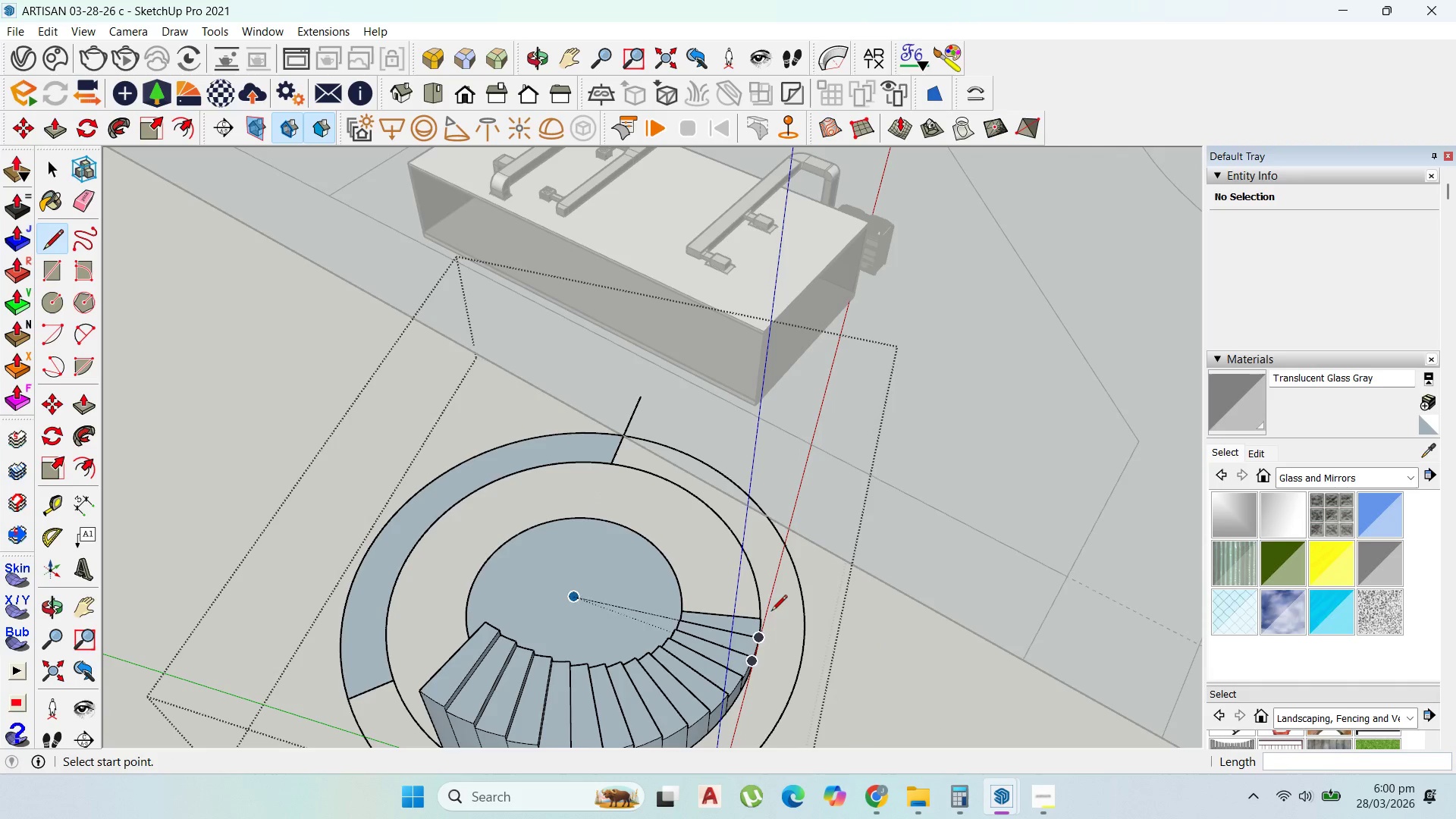 
left_click_drag(start_coordinate=[760, 599], to_coordinate=[765, 599])
 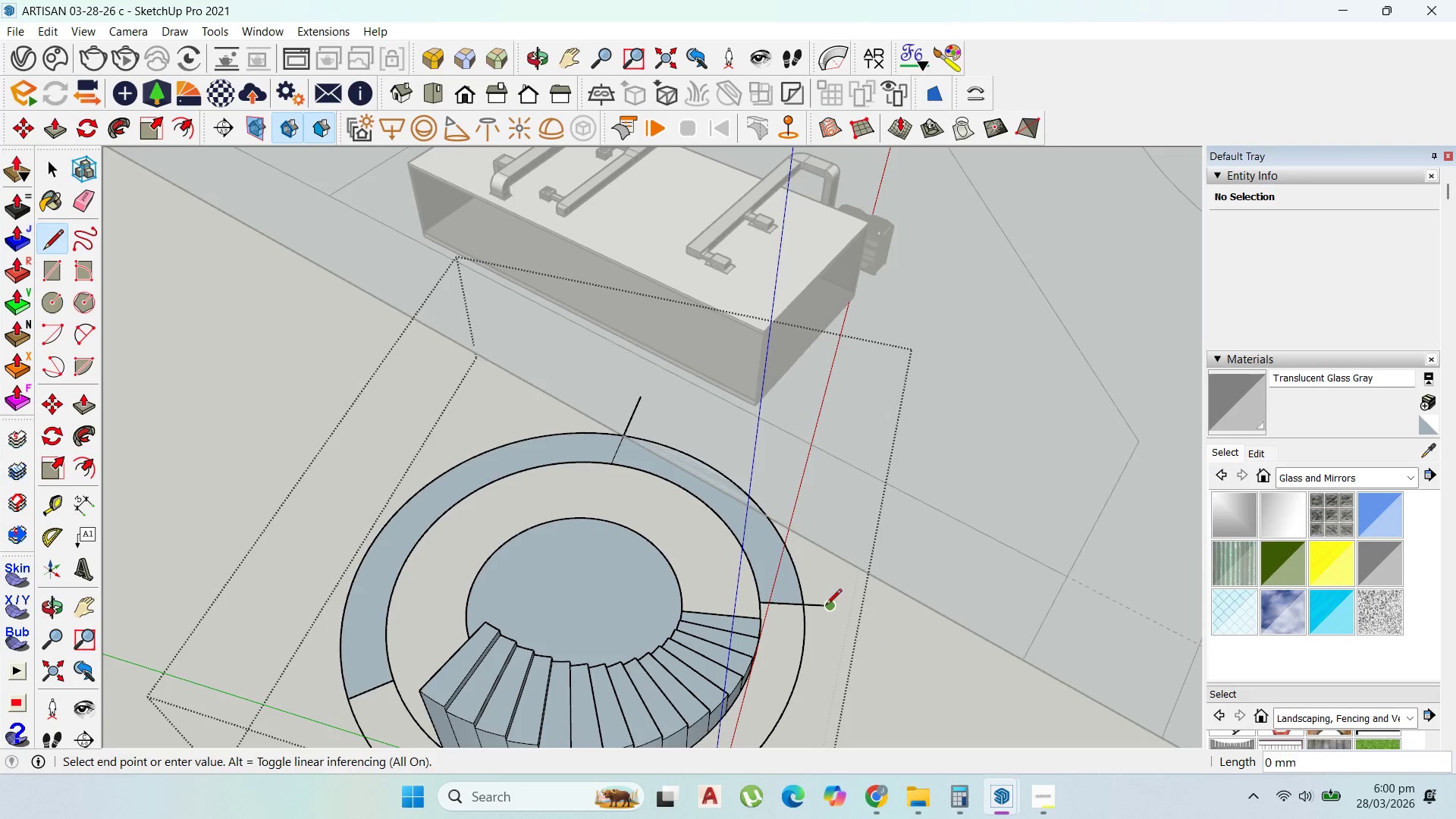 
key(Escape)
 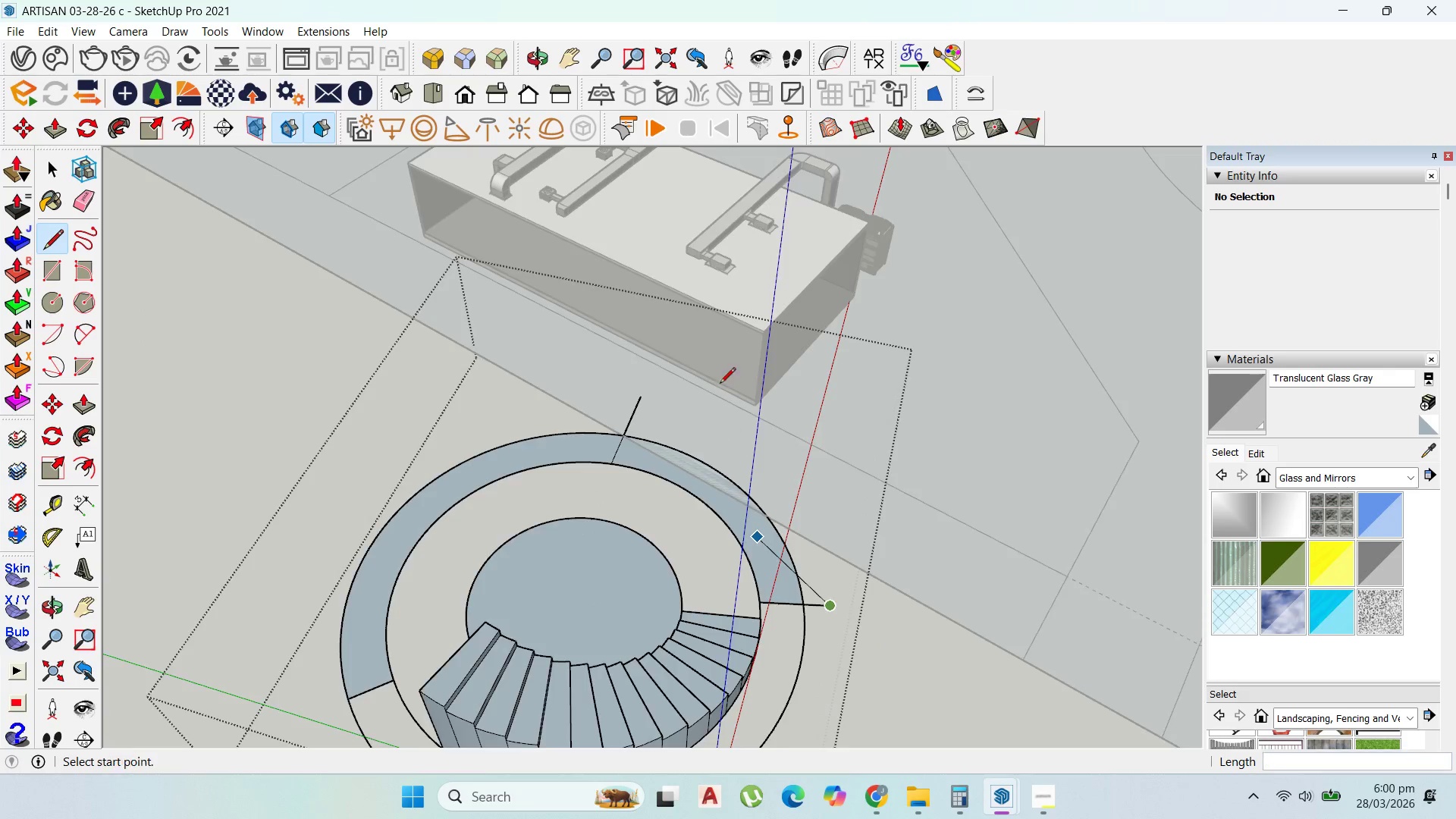 
left_click([706, 541])
 